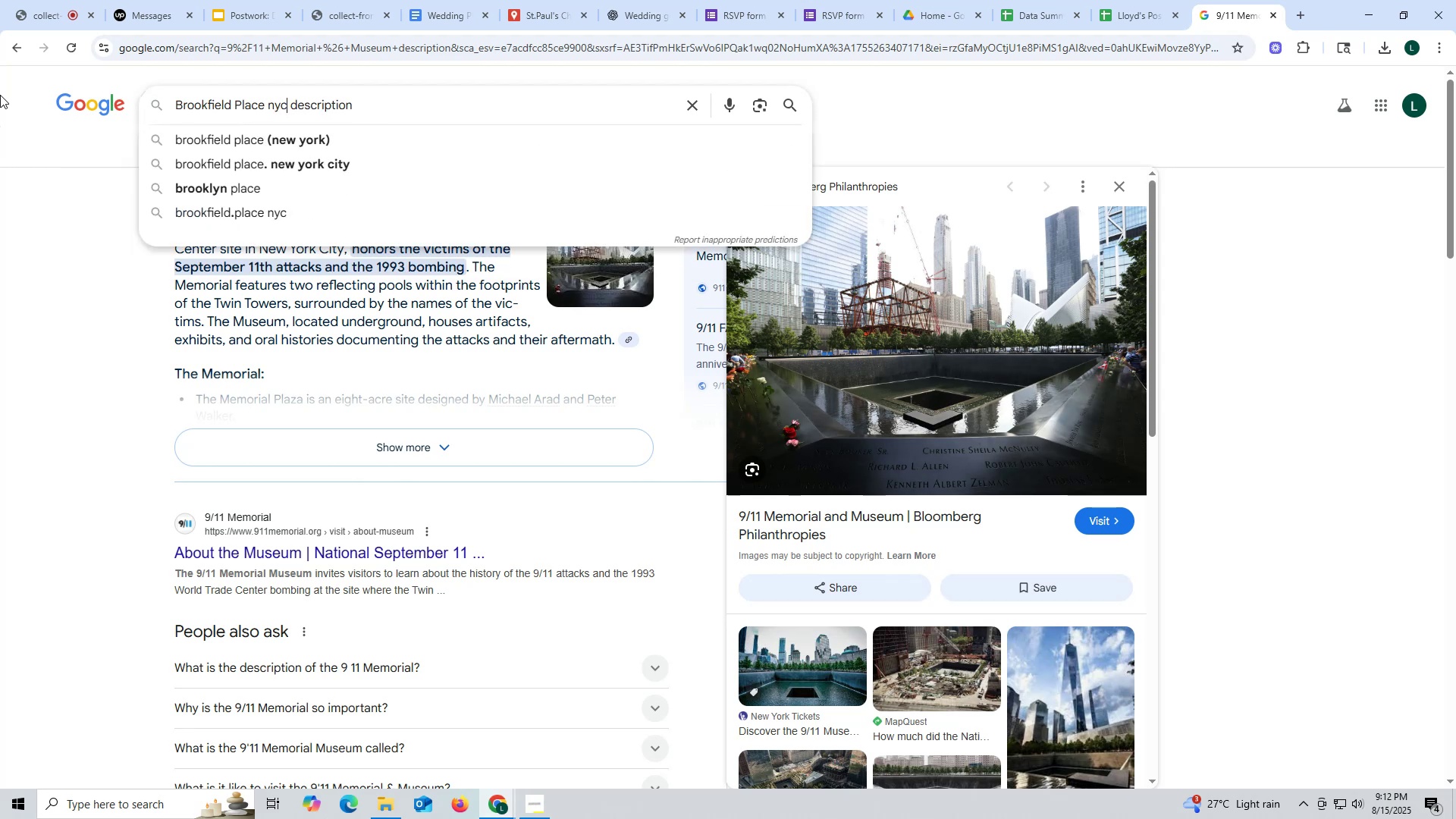 
key(Enter)
 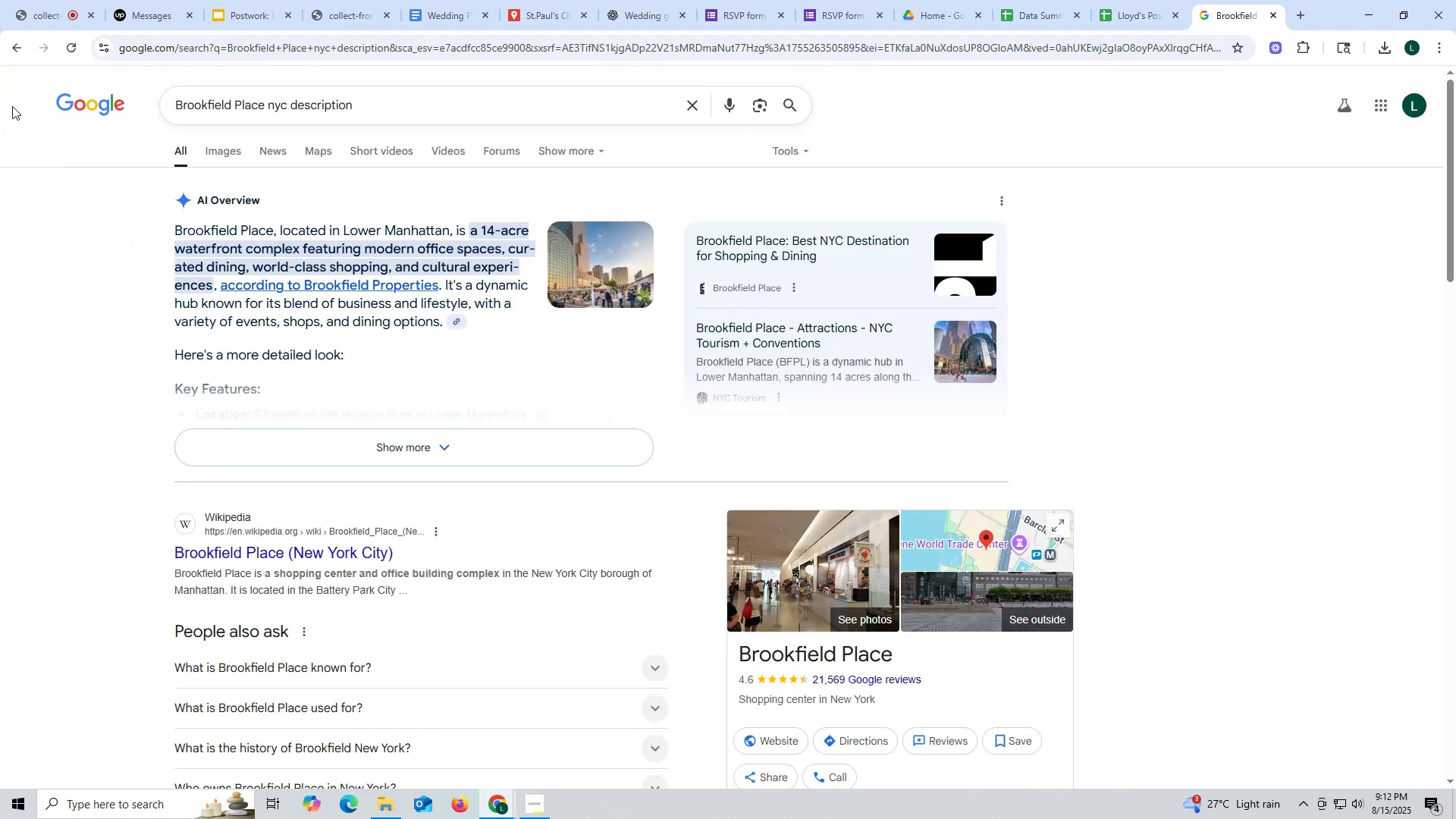 
wait(8.97)
 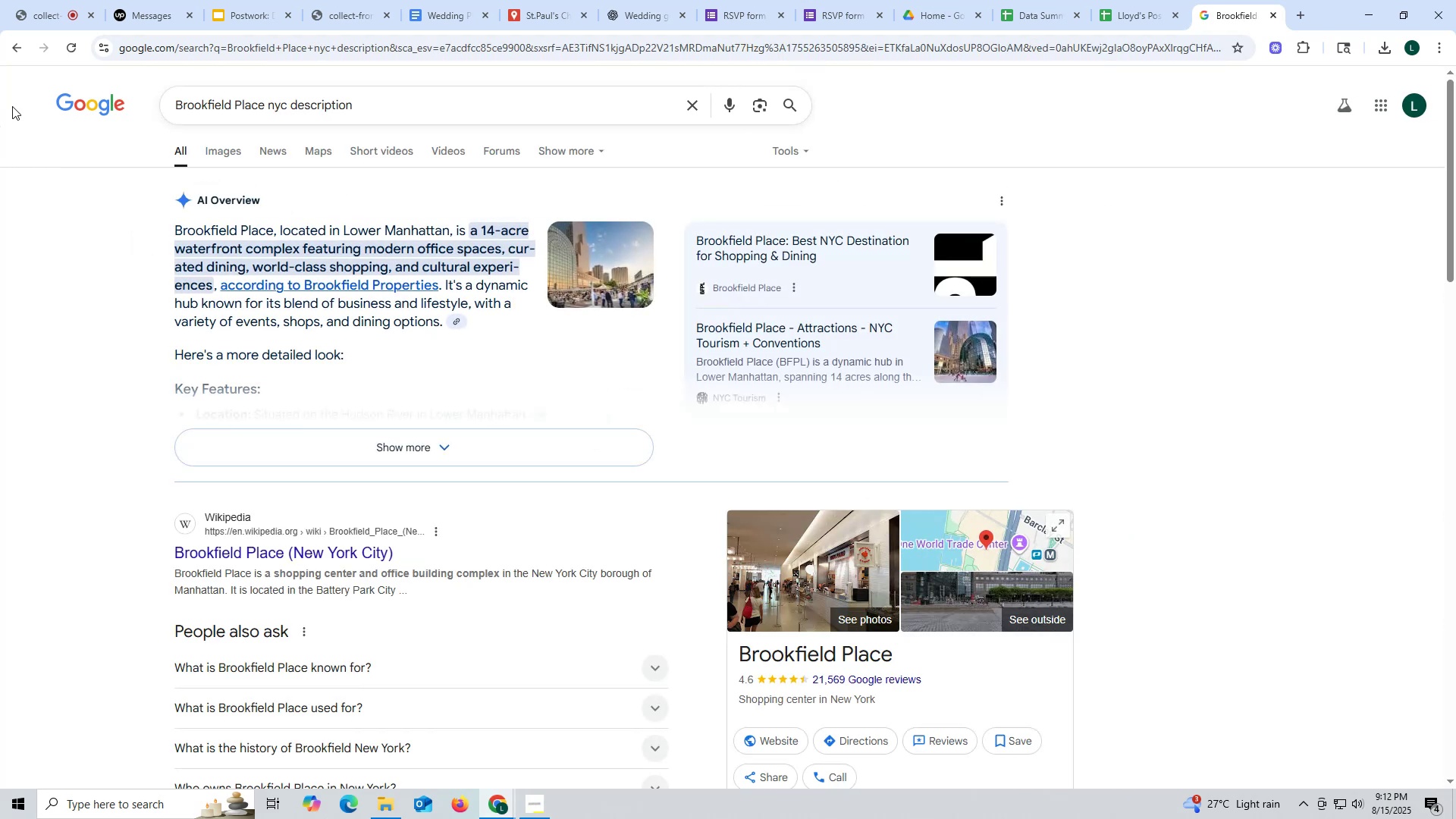 
left_click_drag(start_coordinate=[170, 228], to_coordinate=[441, 322])
 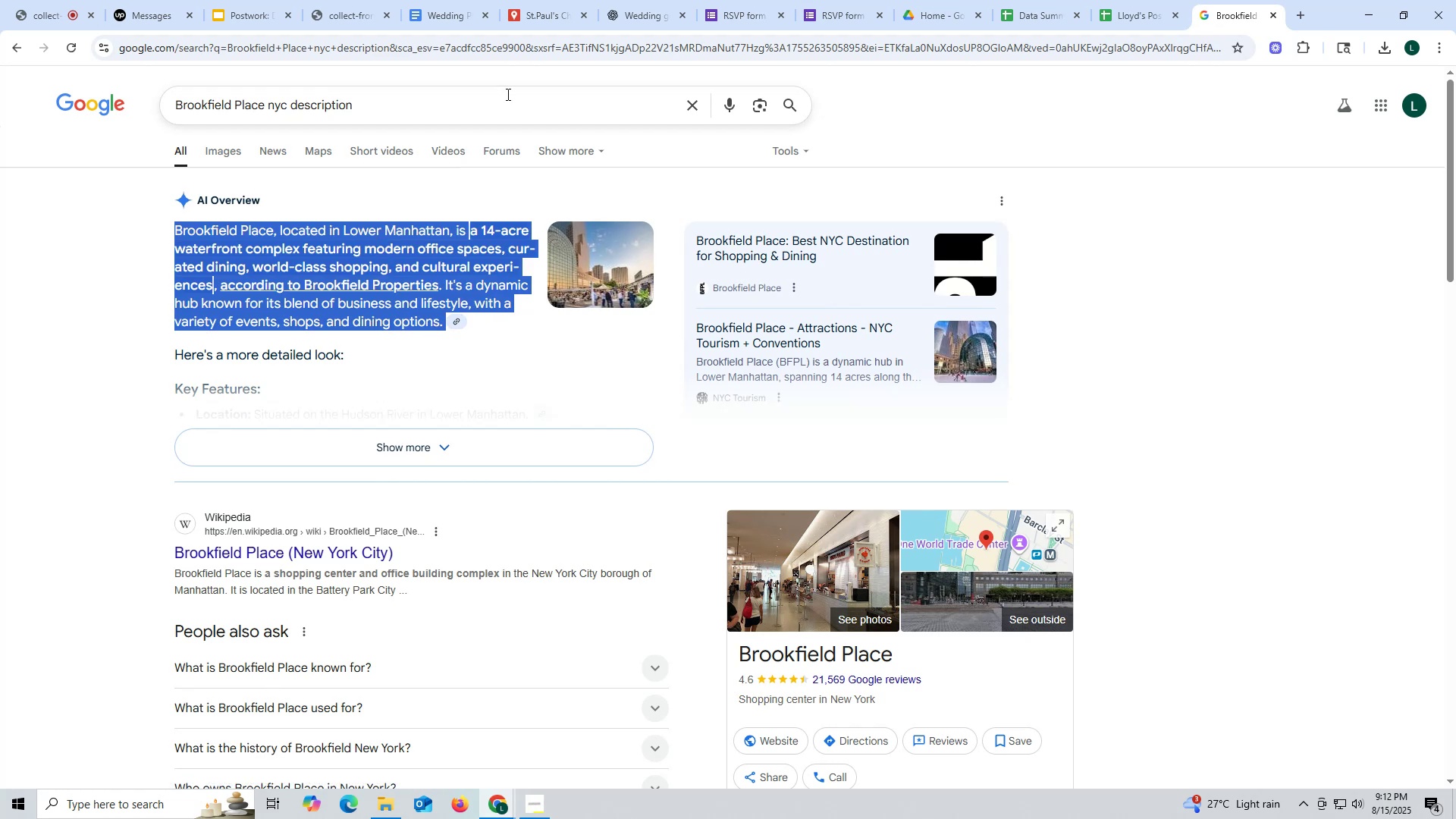 
key(Control+ControlLeft)
 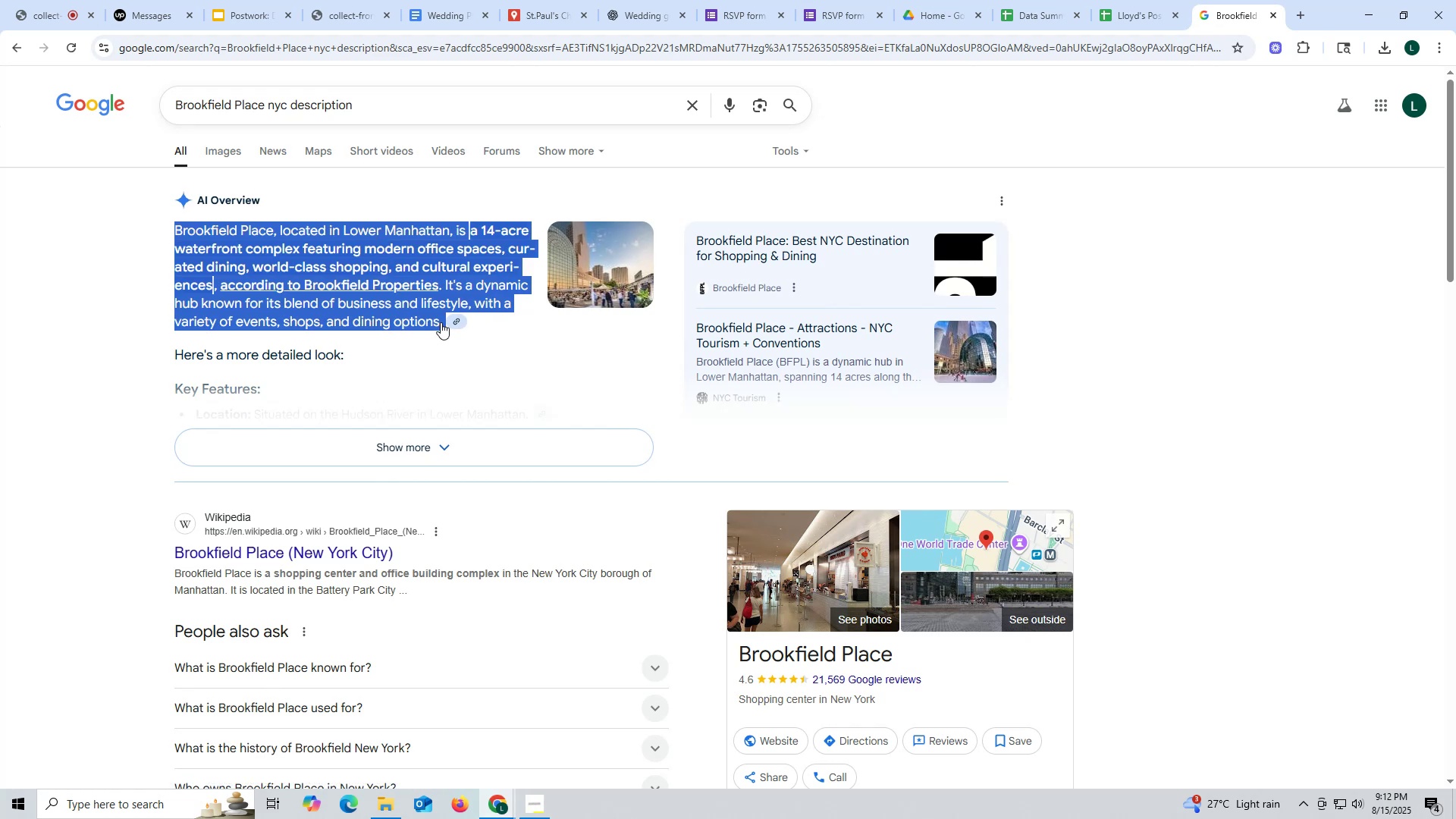 
key(Control+C)
 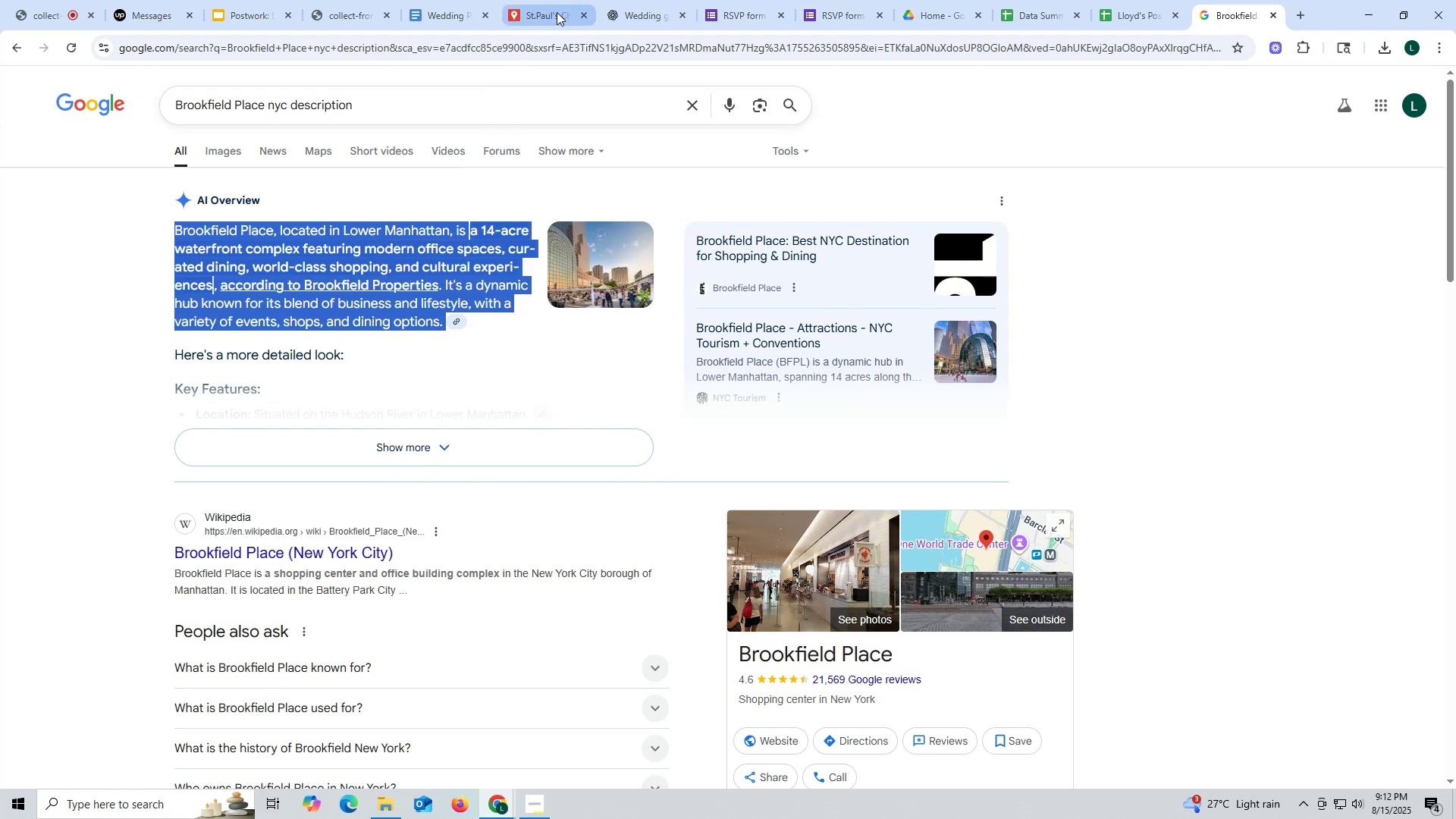 
left_click([525, 13])
 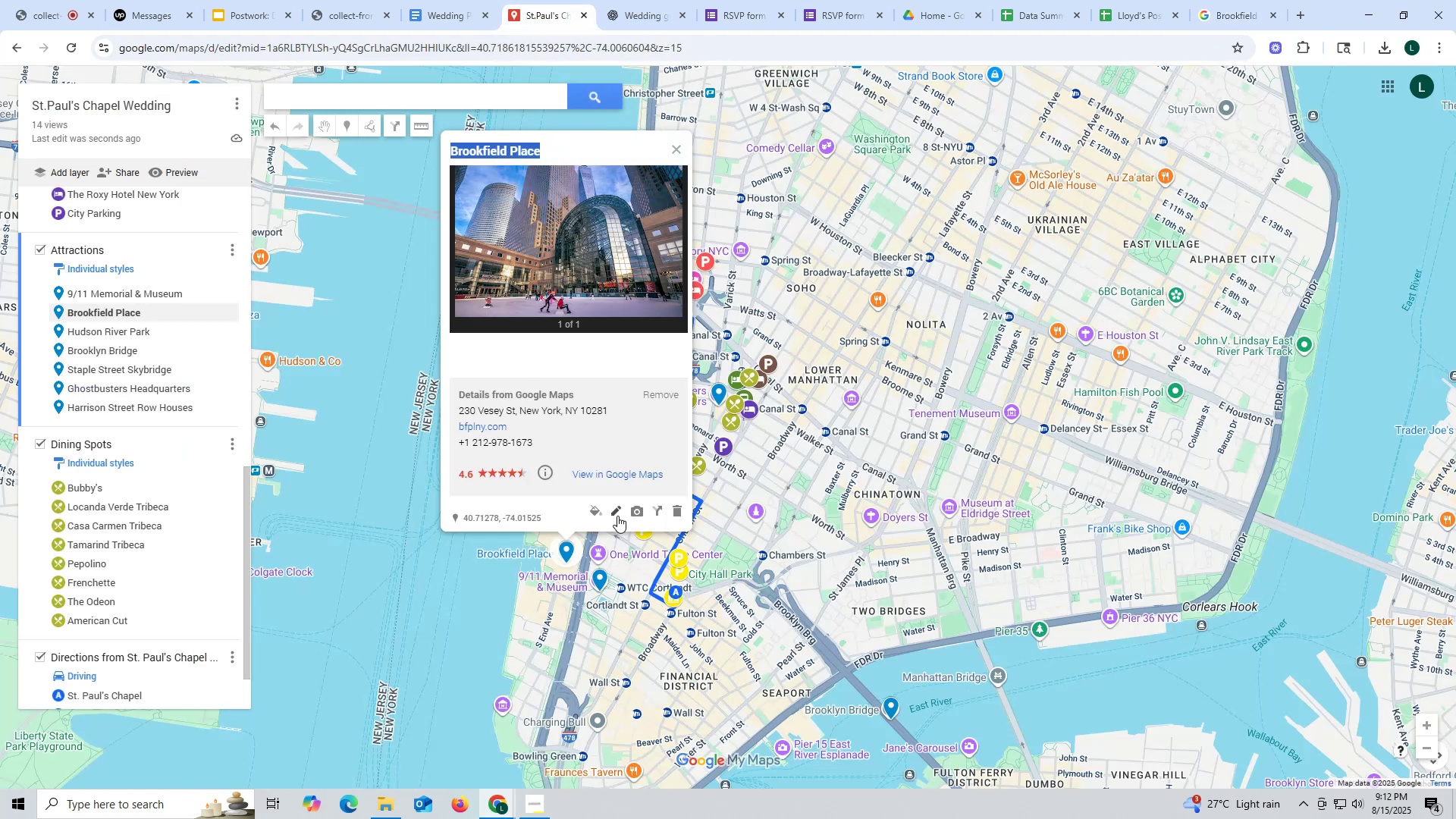 
left_click([617, 514])
 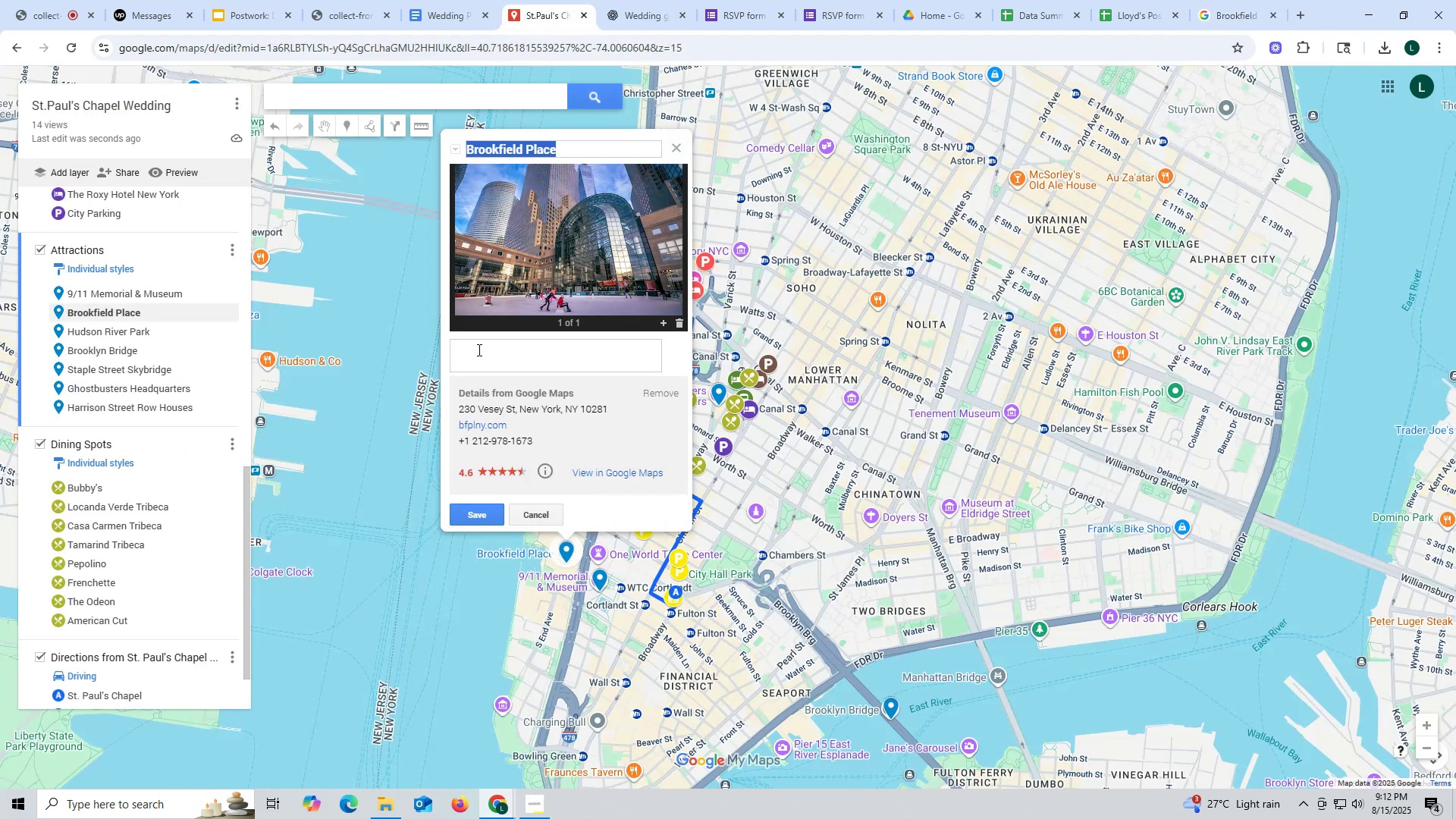 
key(Control+ControlLeft)
 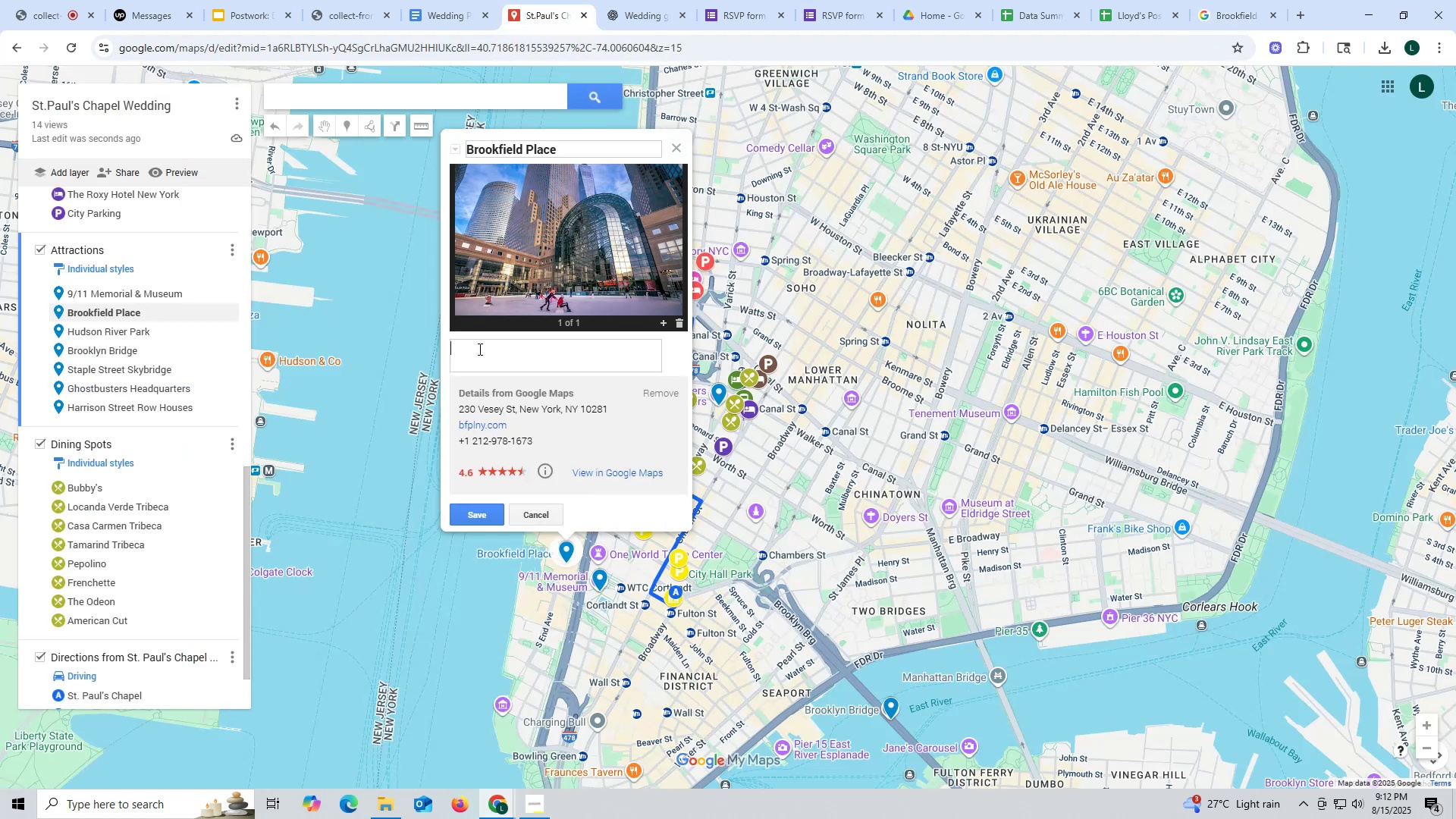 
key(Control+V)
 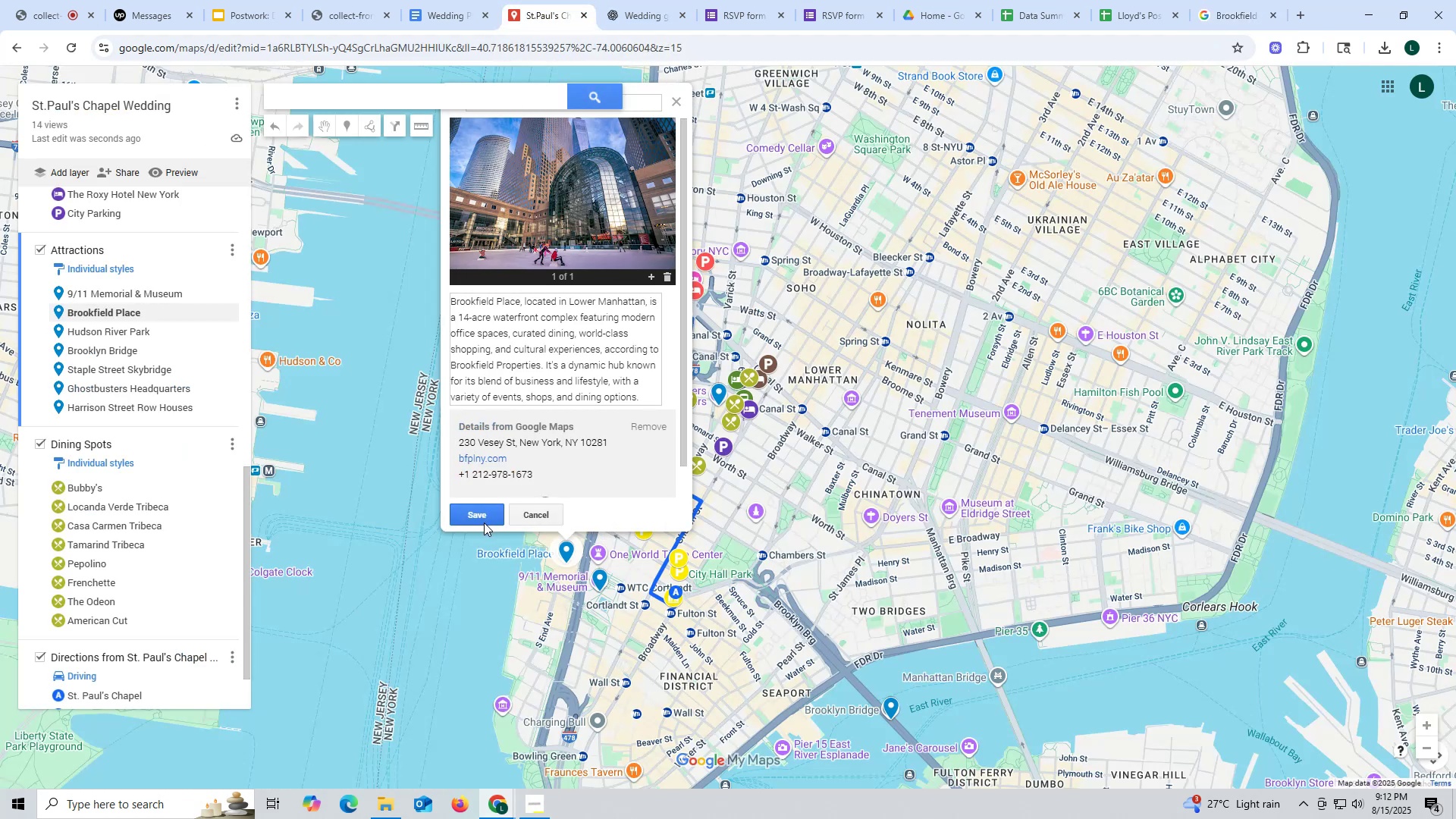 
left_click([480, 519])
 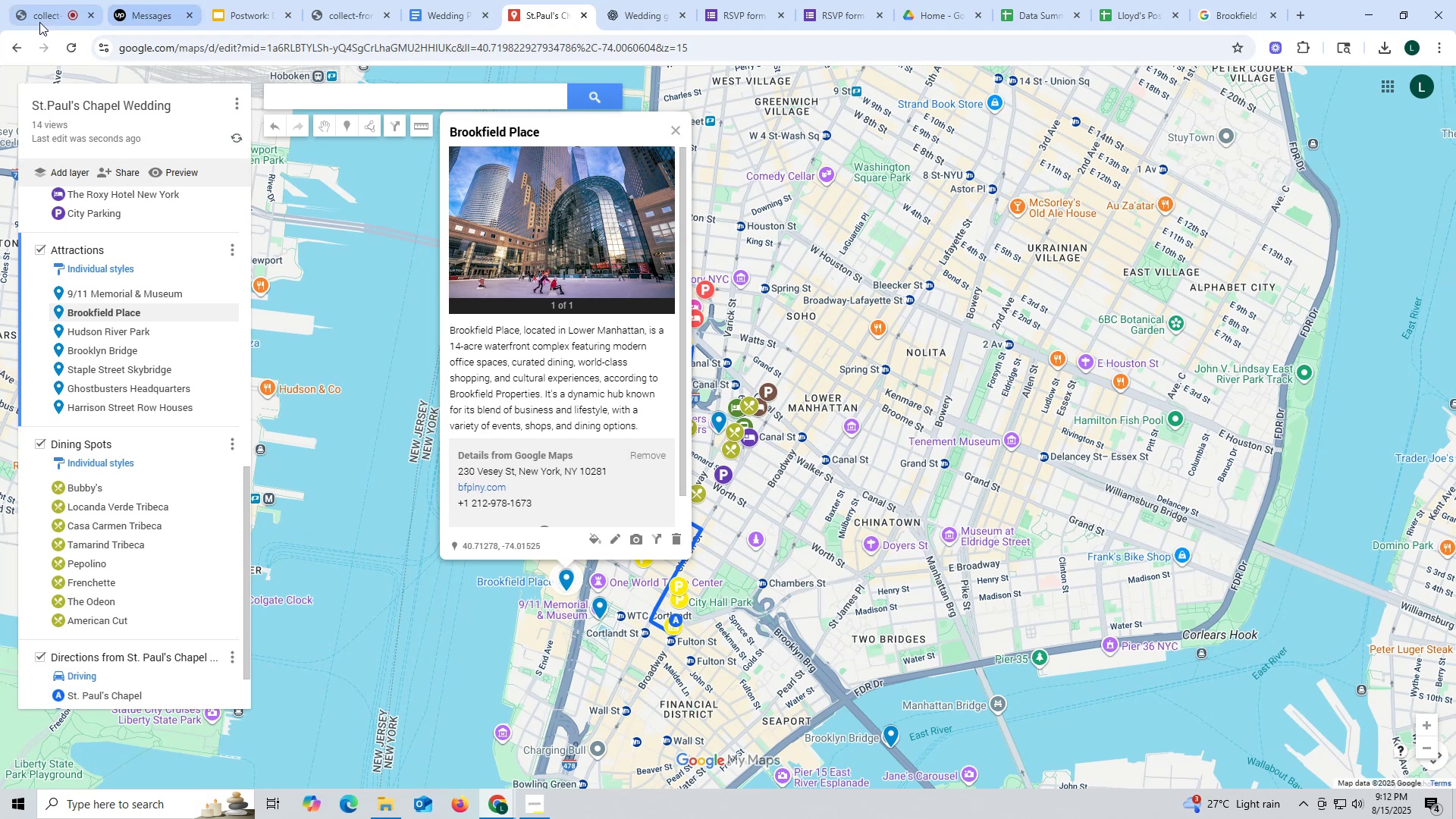 
left_click([37, 17])
 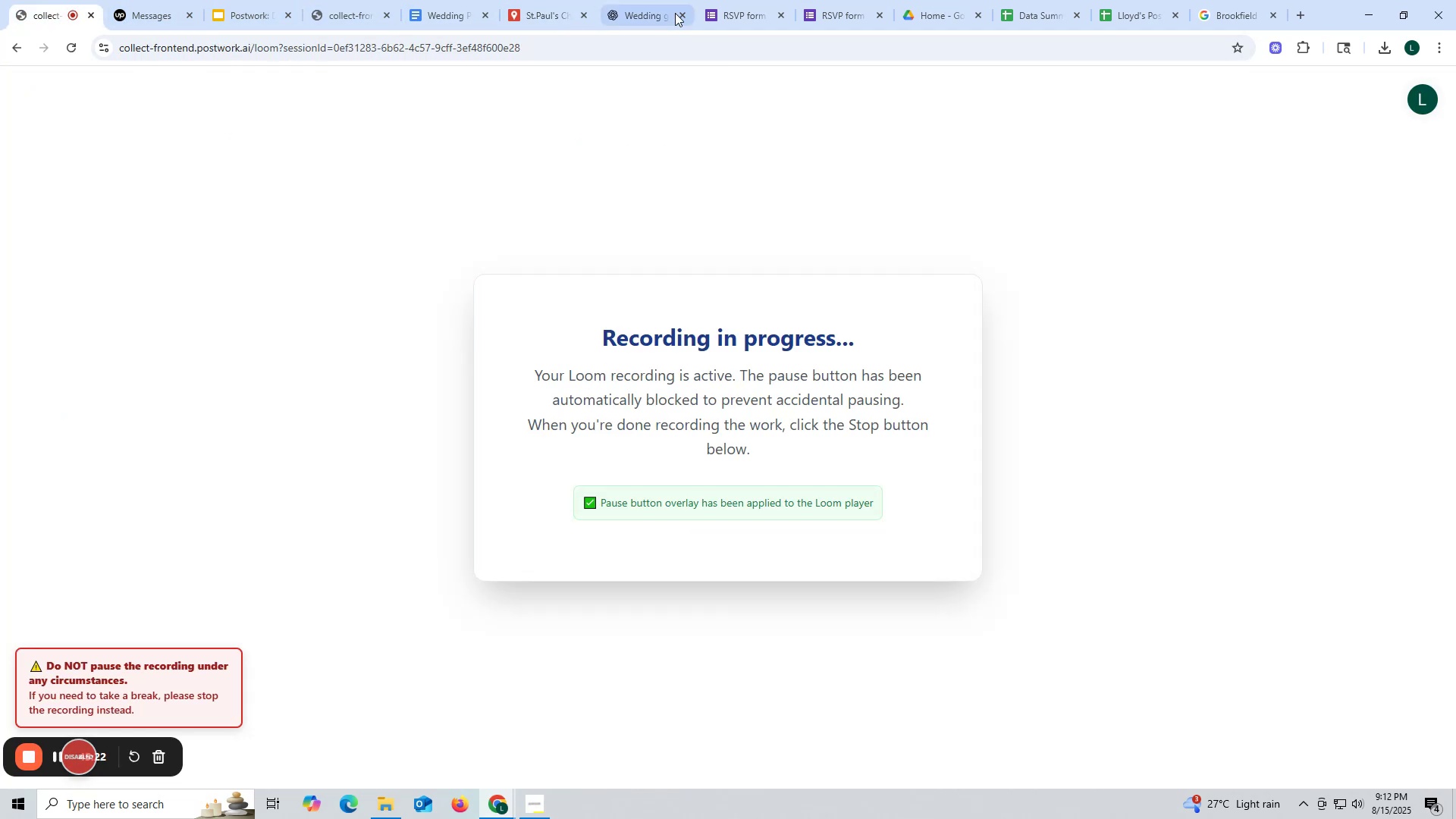 
left_click([556, 12])
 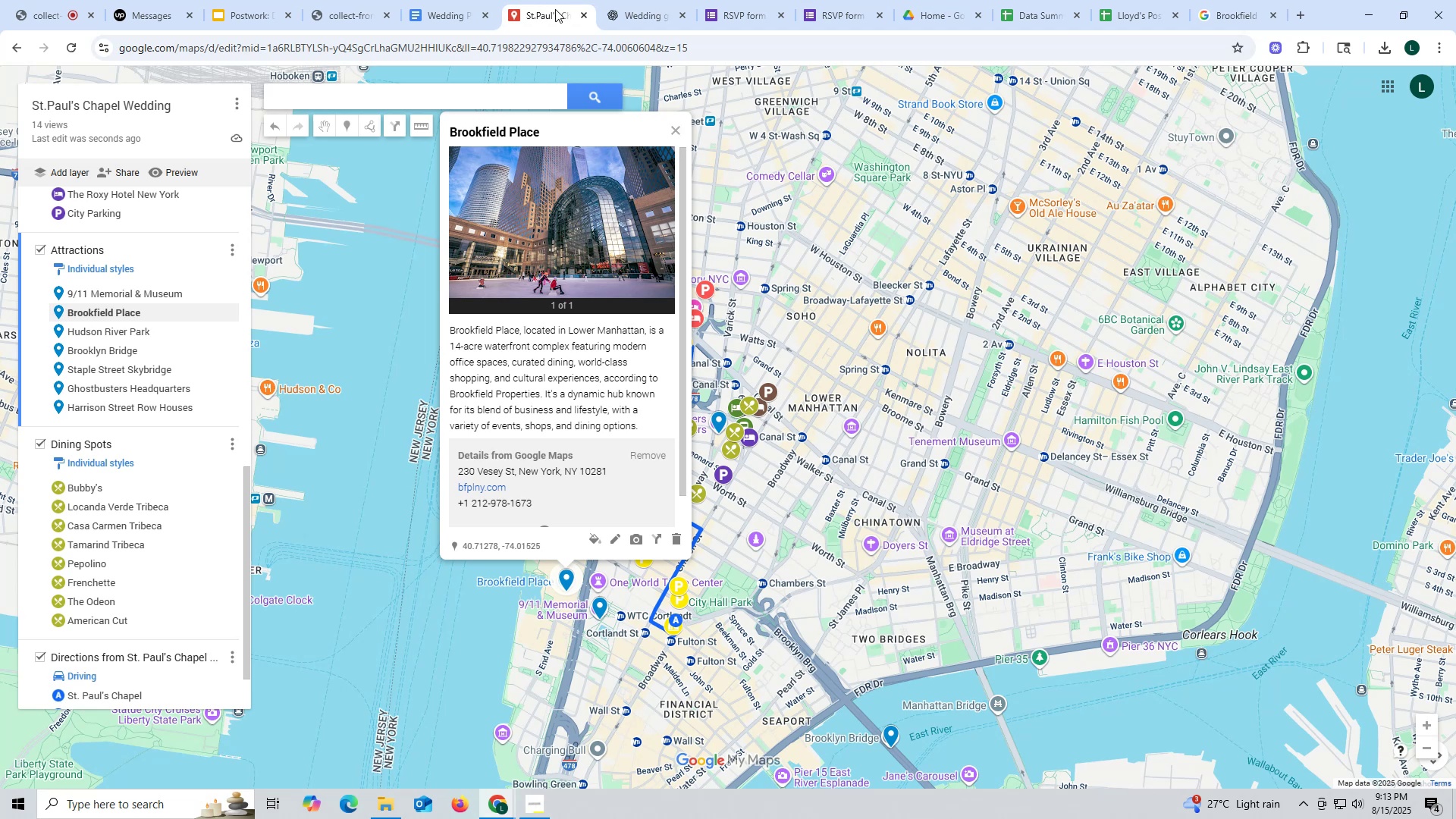 
wait(22.7)
 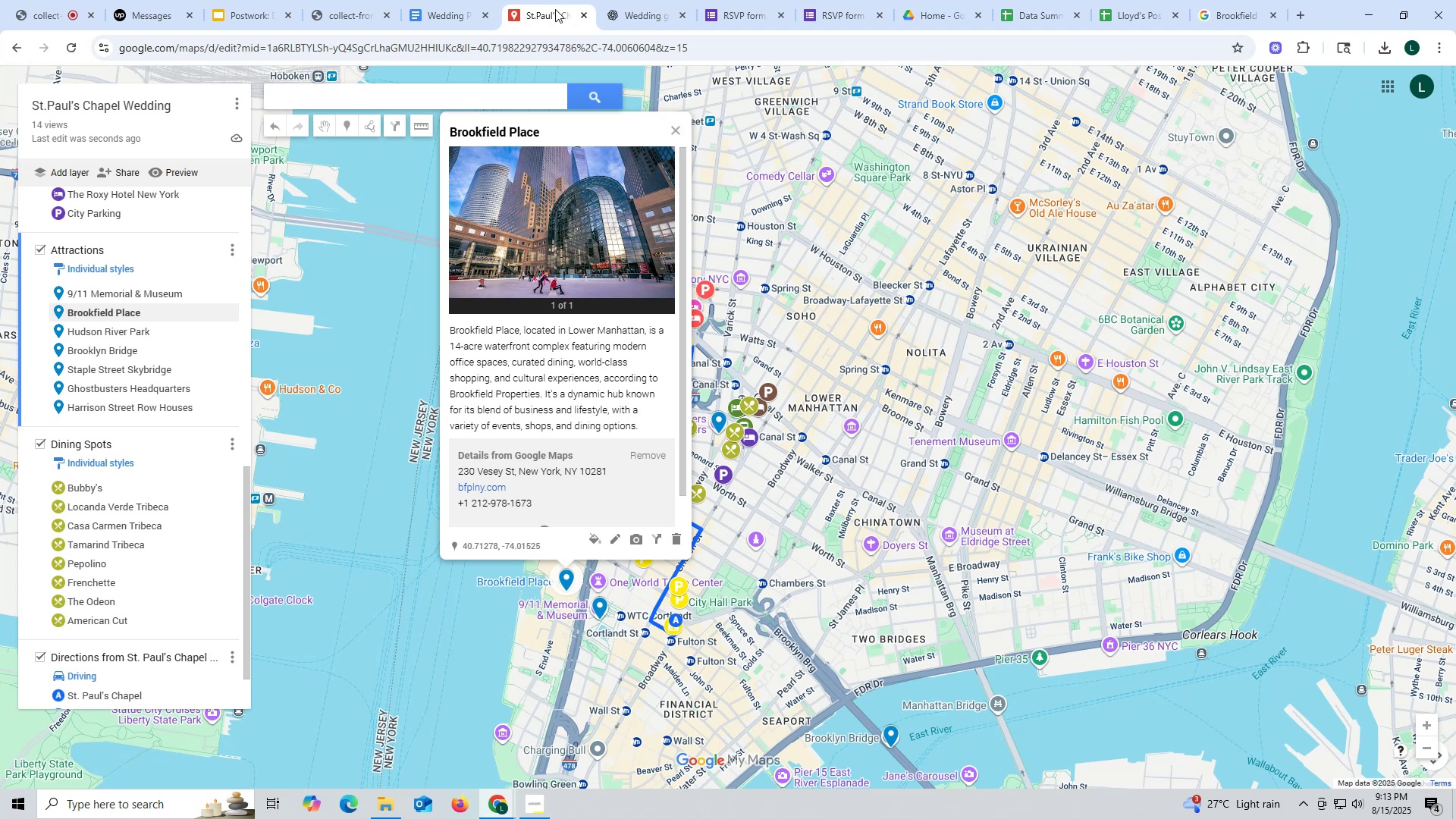 
left_click([161, 334])
 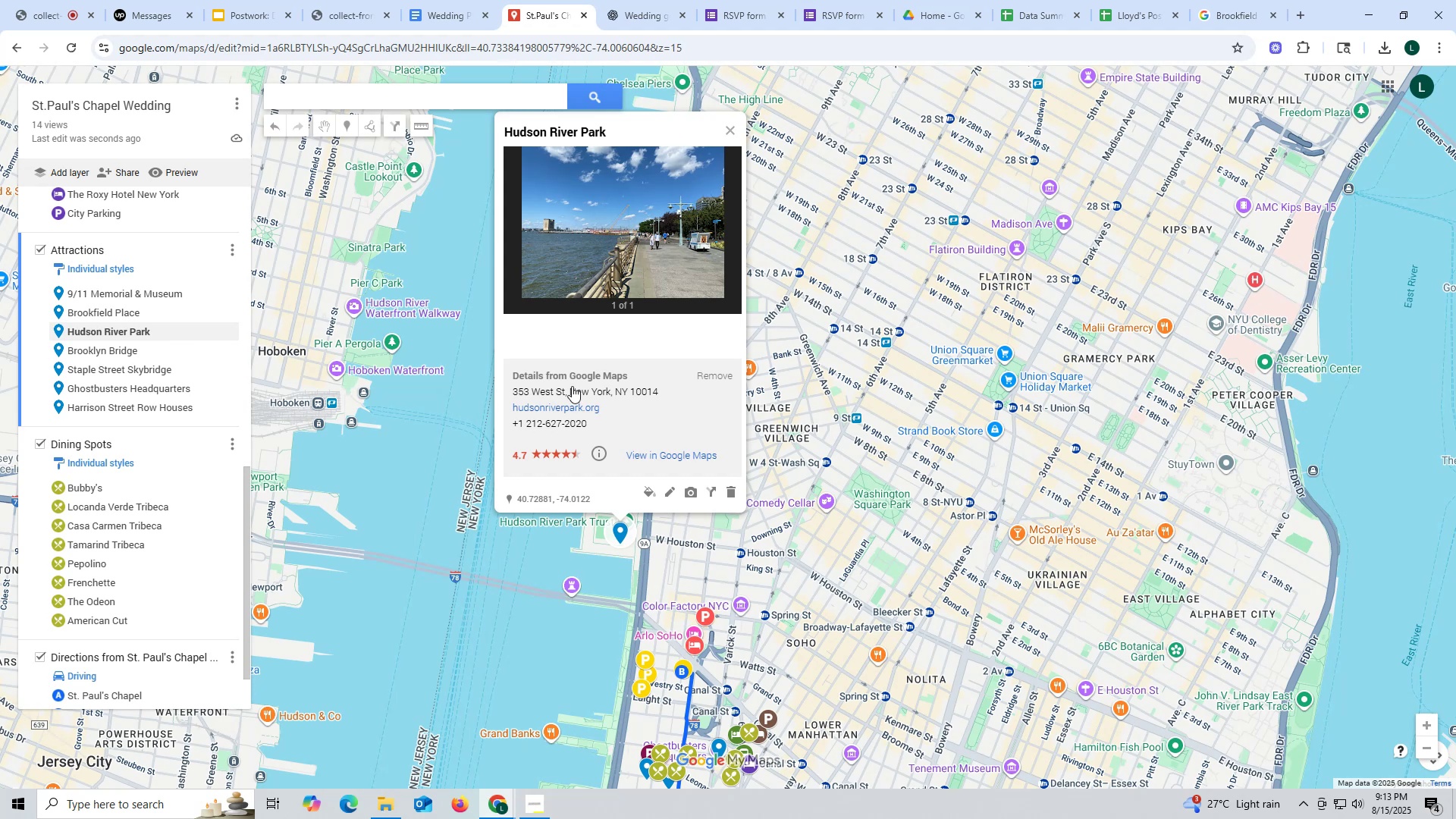 
wait(7.64)
 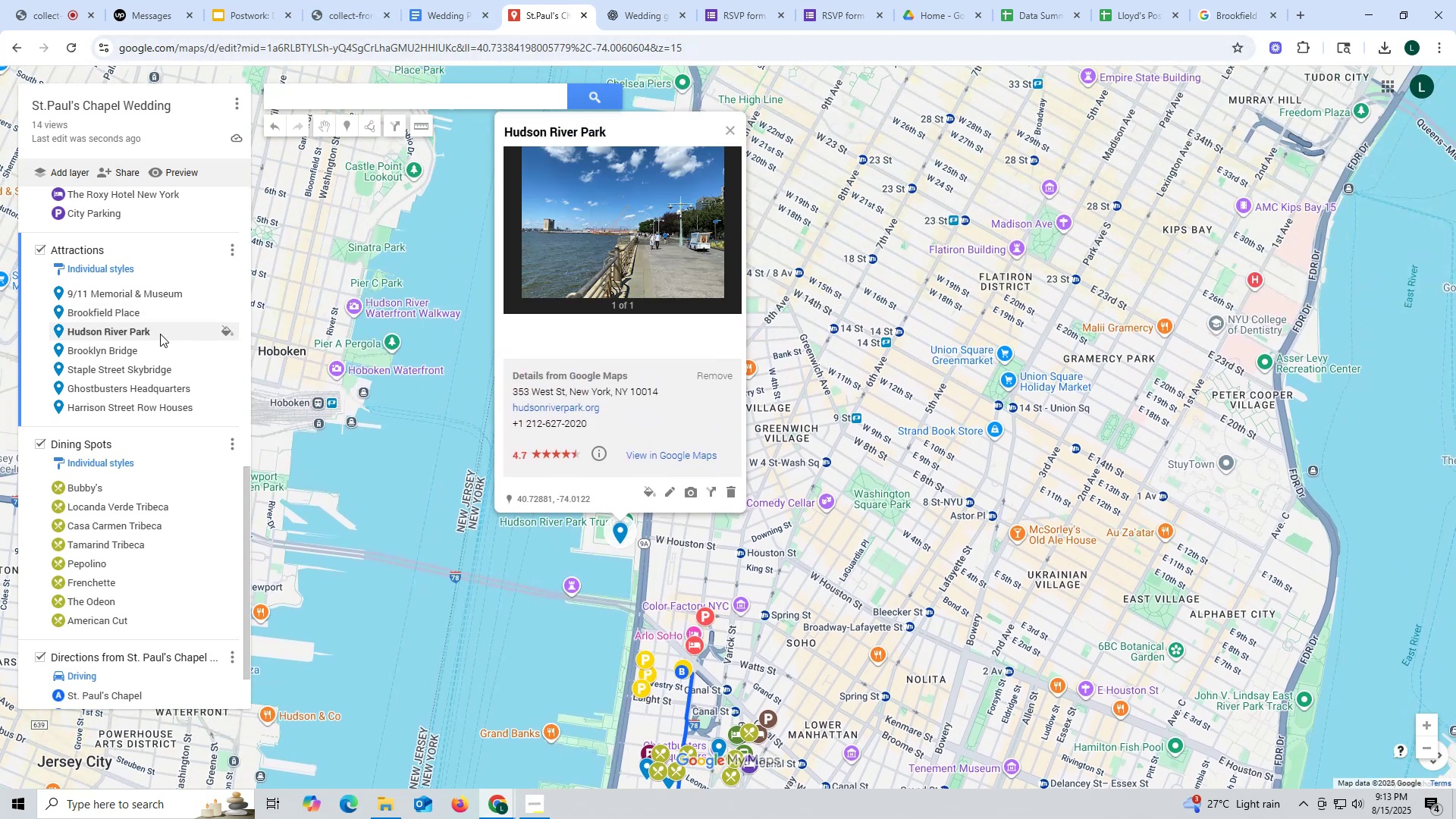 
left_click_drag(start_coordinate=[503, 127], to_coordinate=[618, 133])
 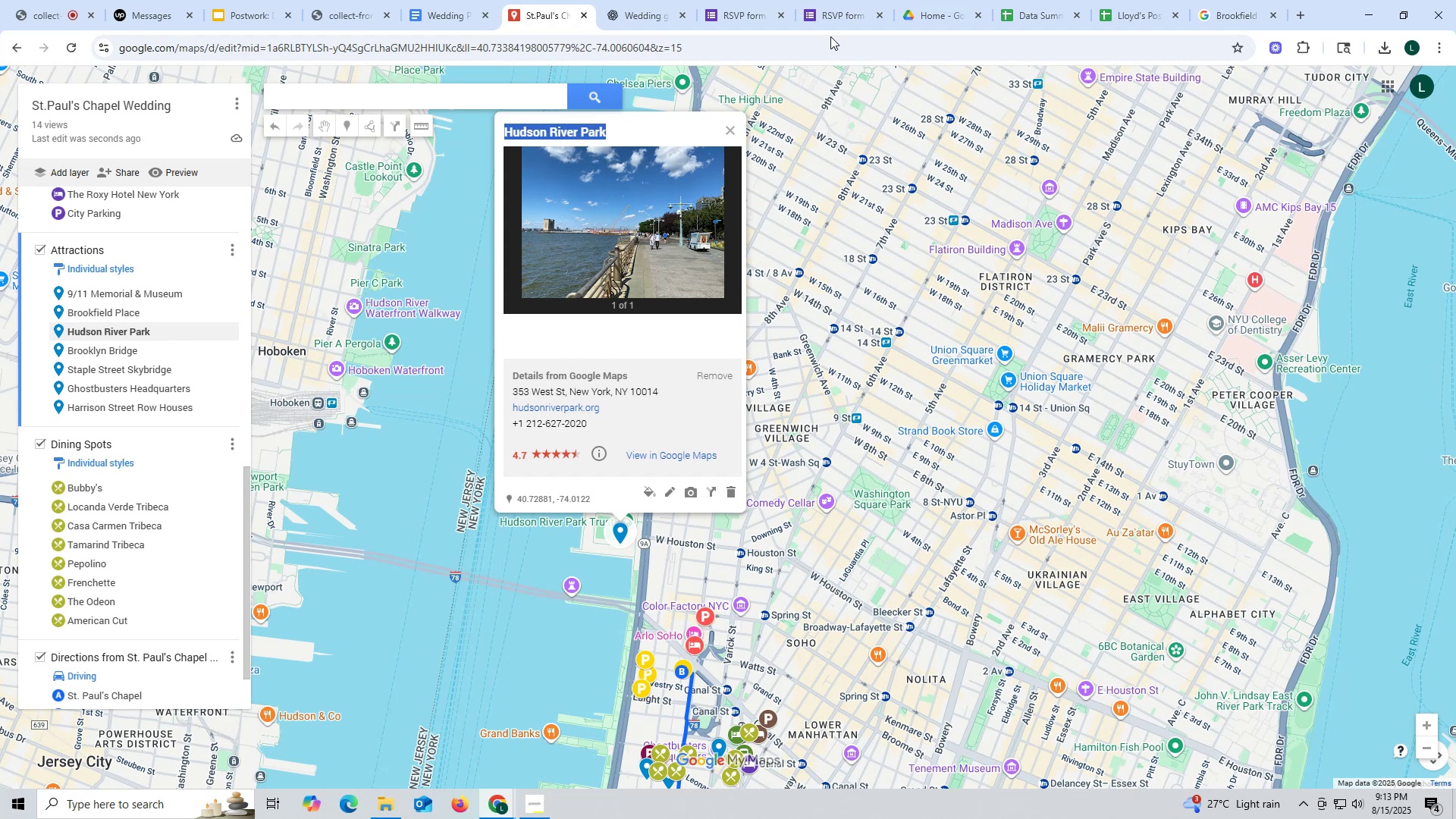 
key(Control+ControlLeft)
 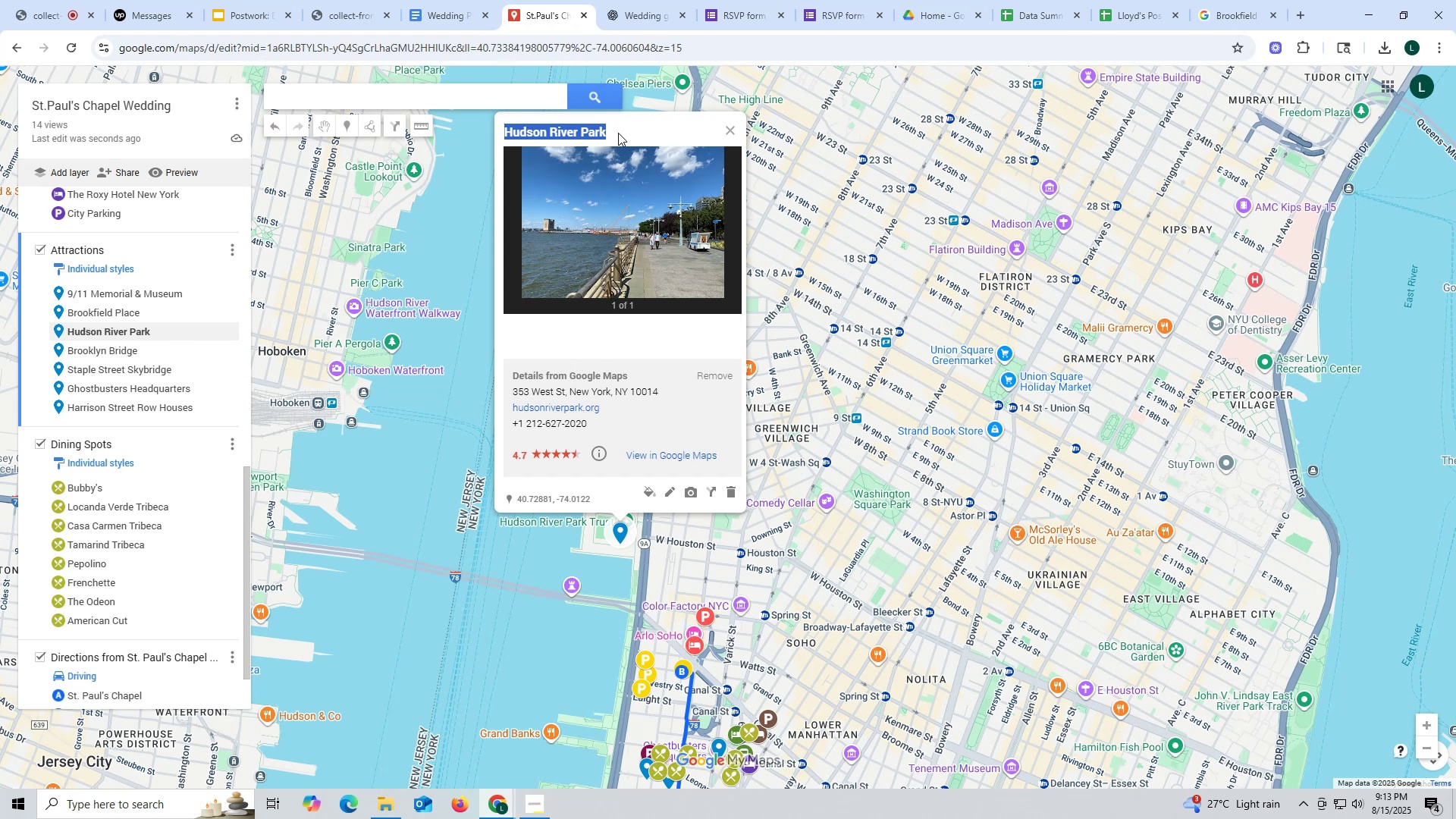 
key(Control+C)
 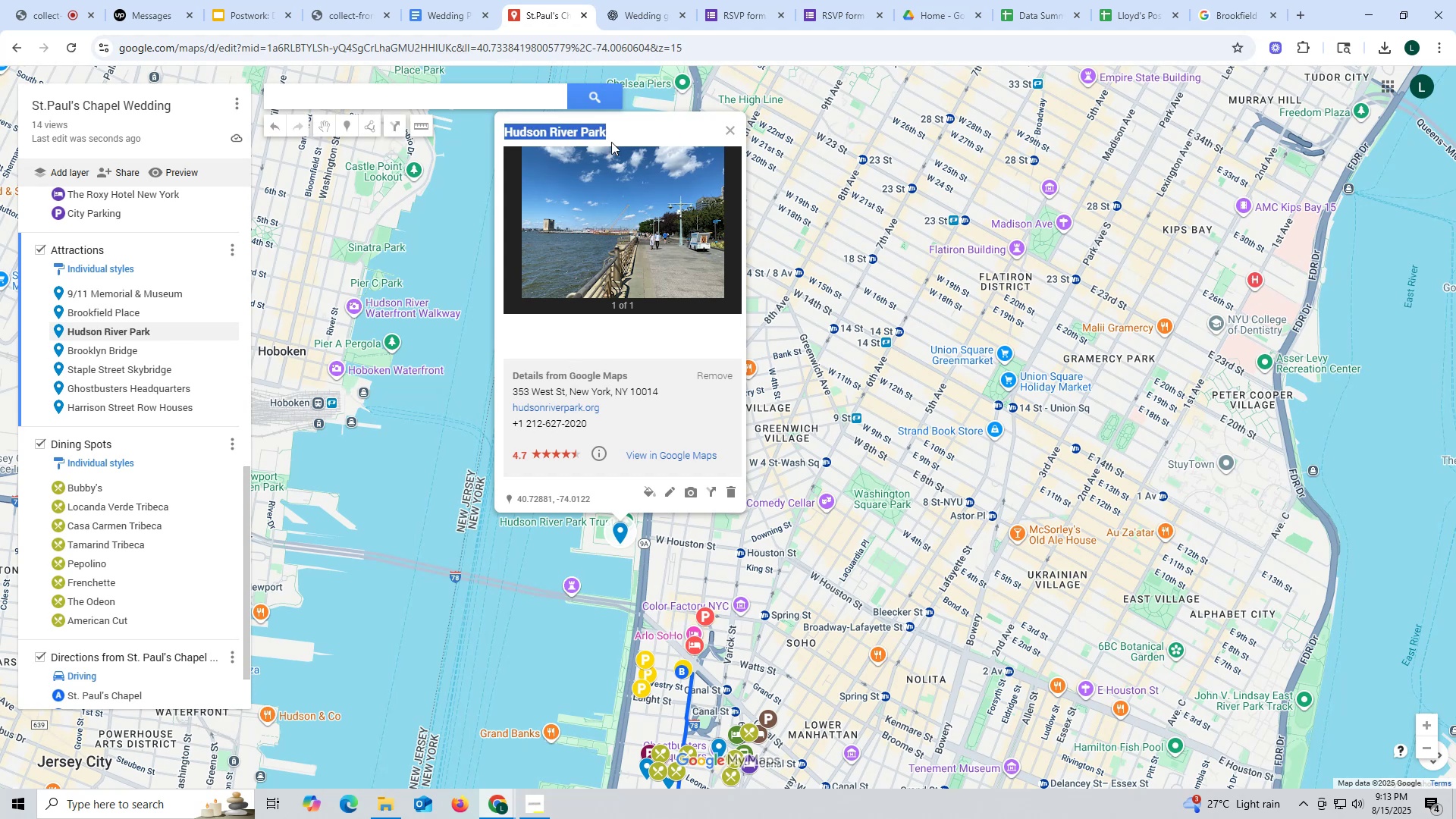 
key(Control+ControlLeft)
 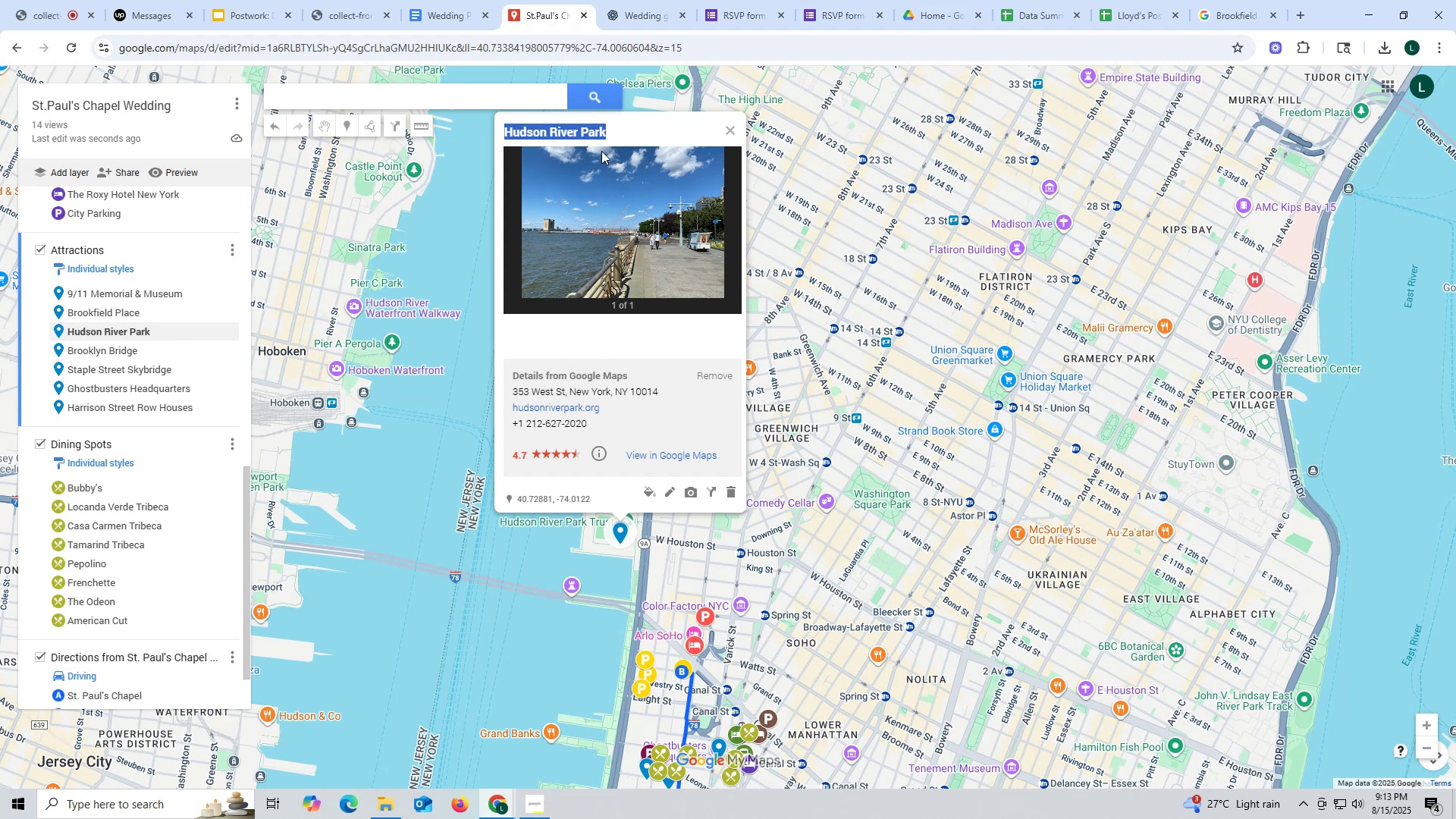 
key(Control+C)
 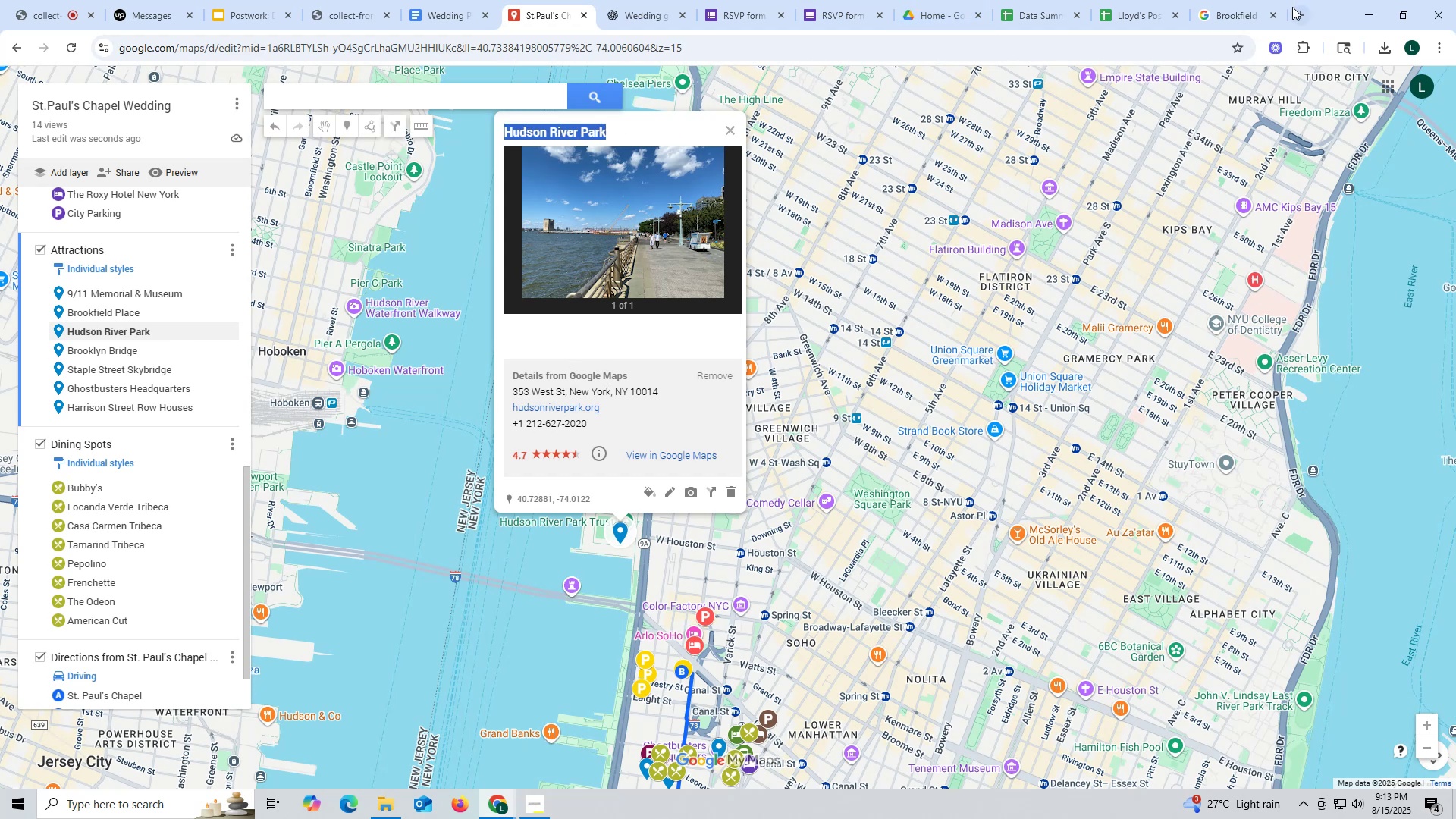 
left_click_drag(start_coordinate=[1220, 13], to_coordinate=[1210, 13])
 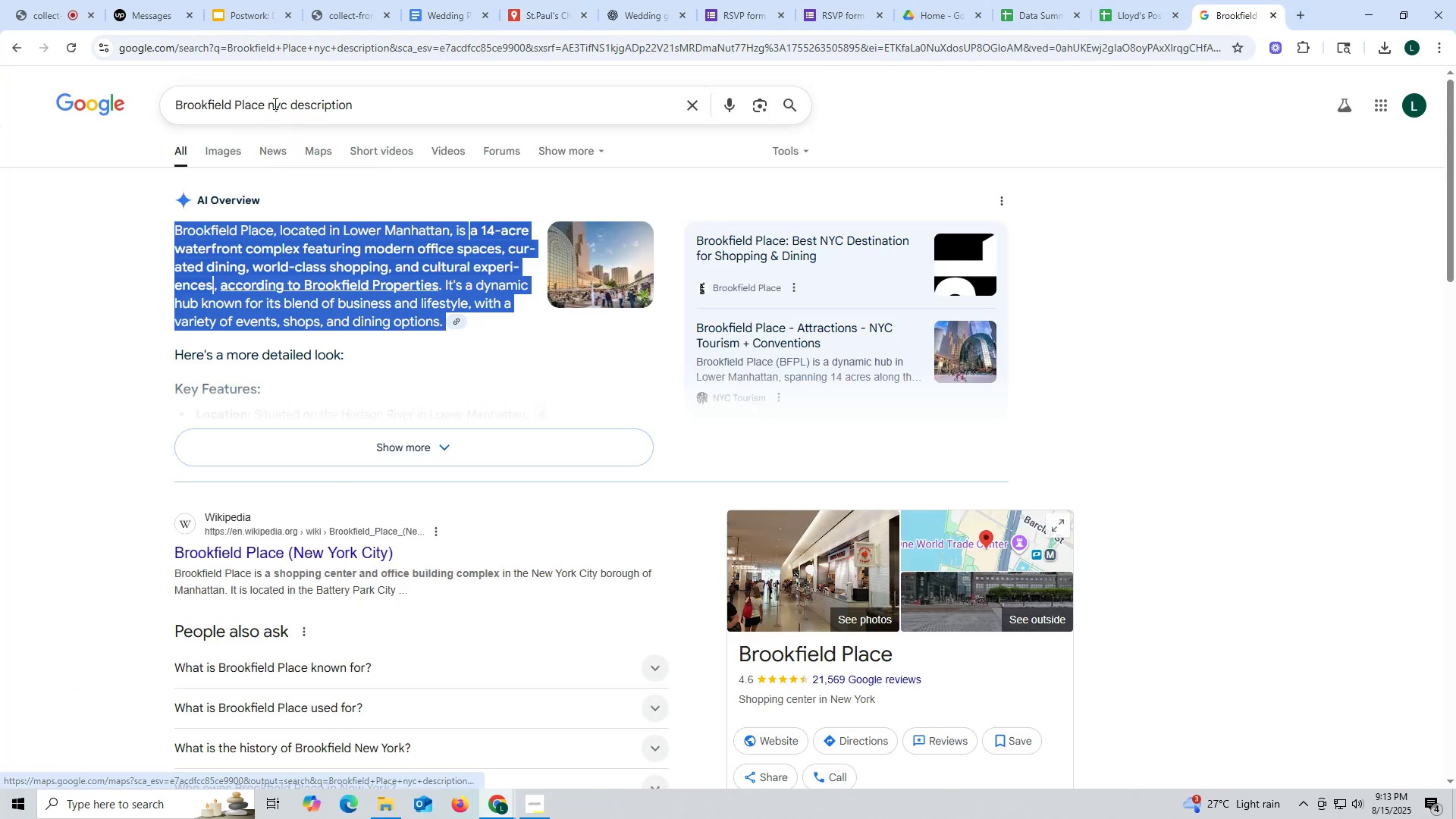 
left_click_drag(start_coordinate=[265, 101], to_coordinate=[0, 101])
 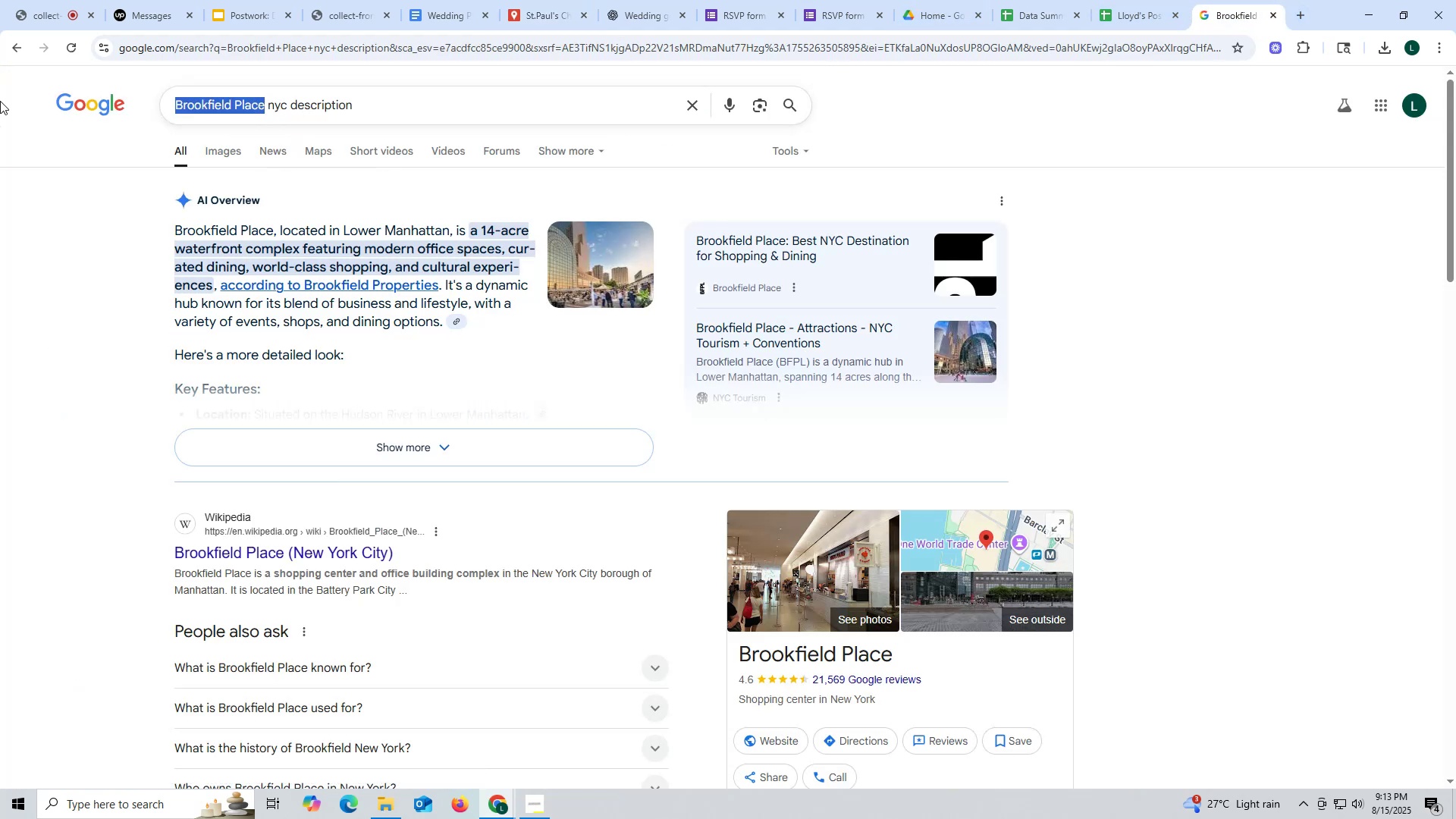 
key(Control+ControlLeft)
 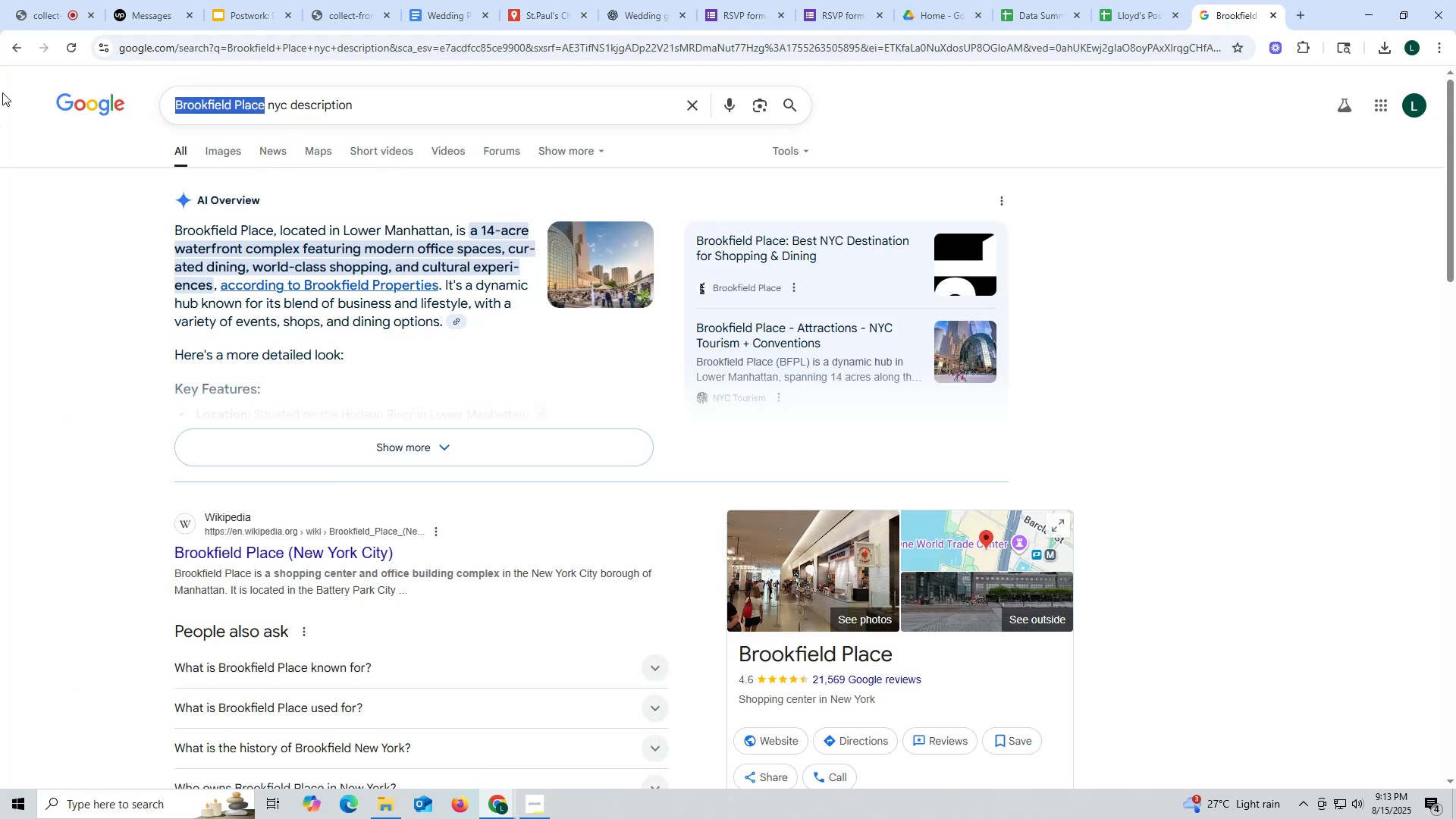 
key(Control+V)
 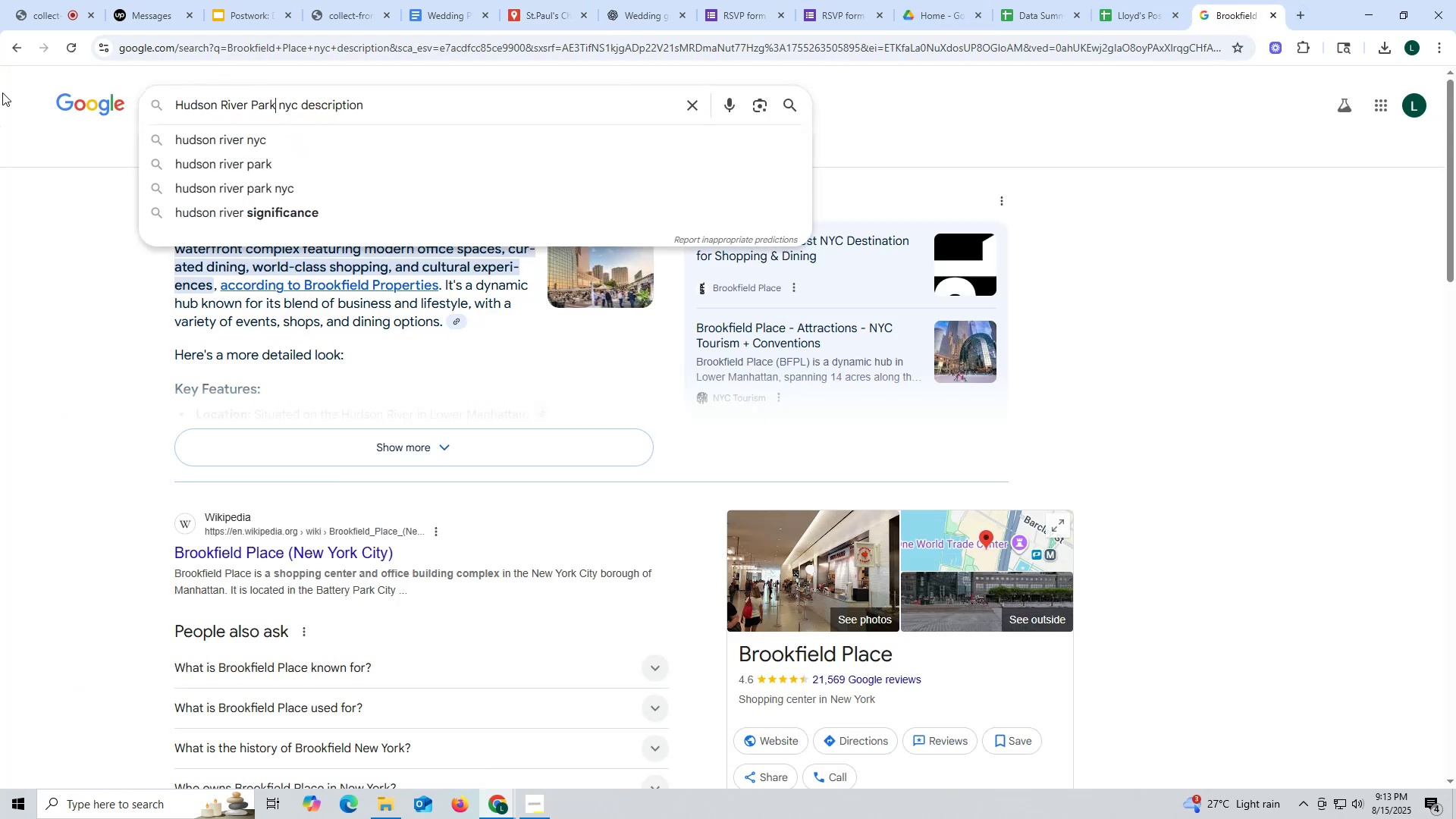 
key(Enter)
 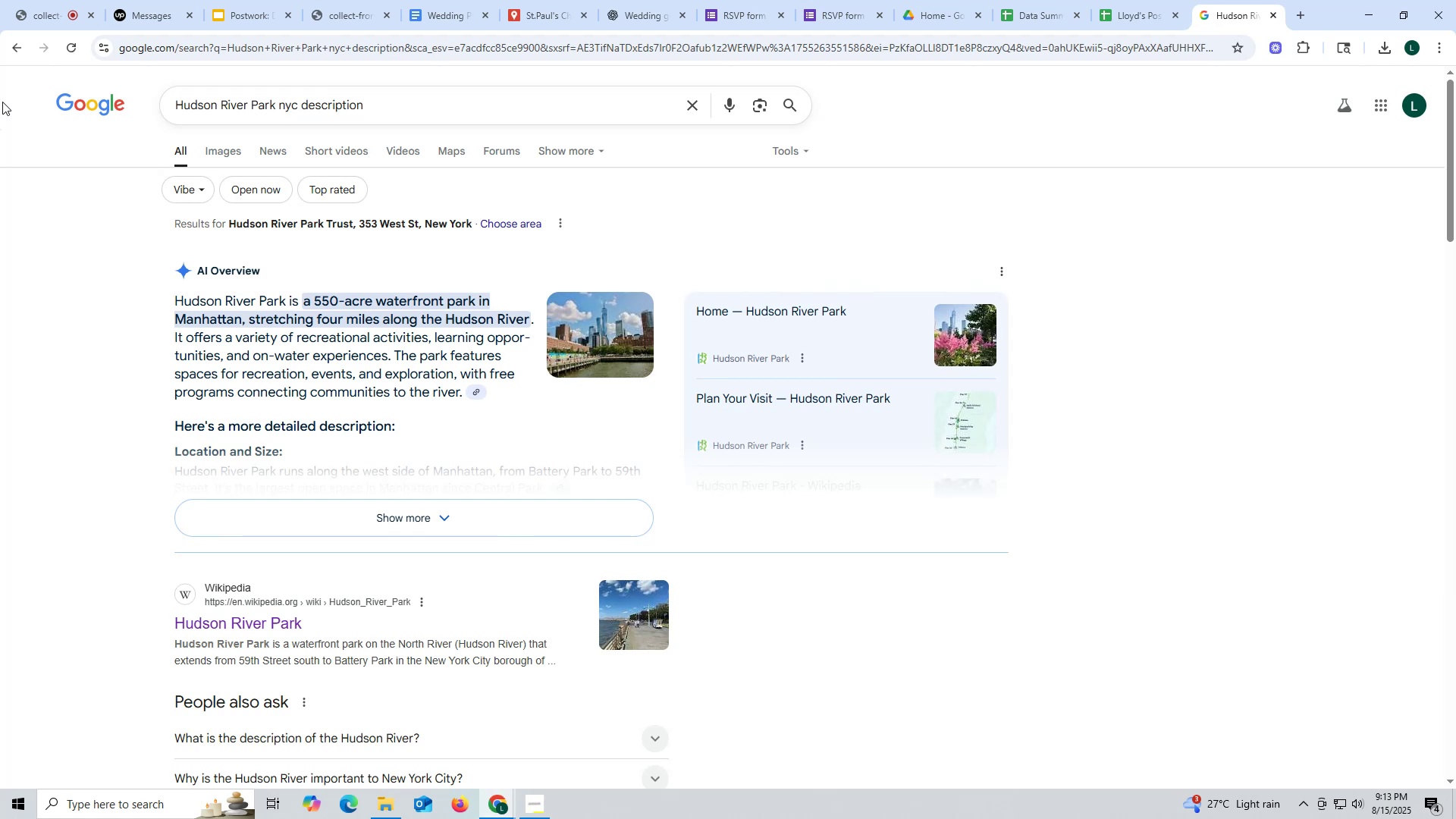 
wait(21.1)
 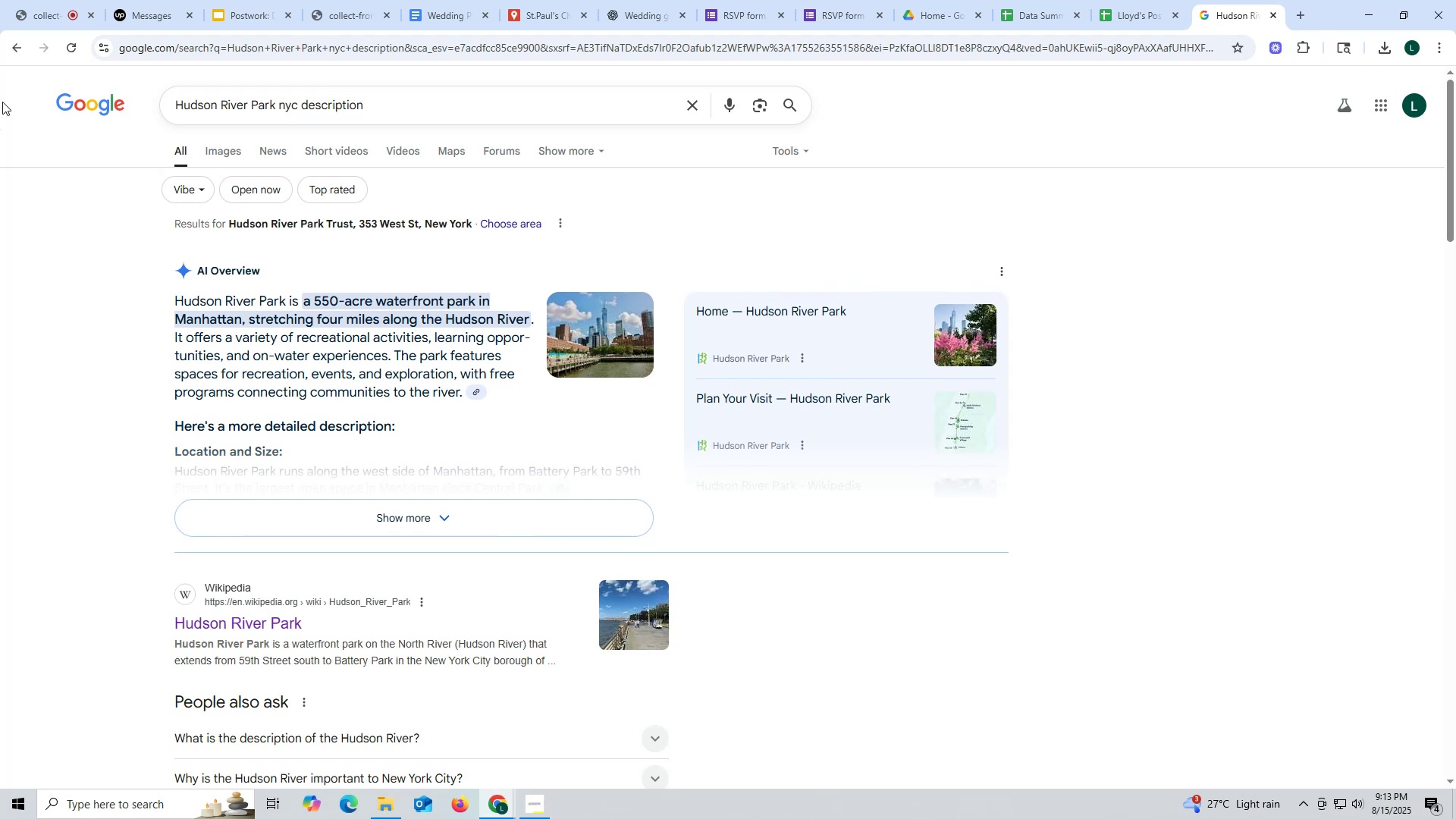 
left_click_drag(start_coordinate=[176, 295], to_coordinate=[463, 394])
 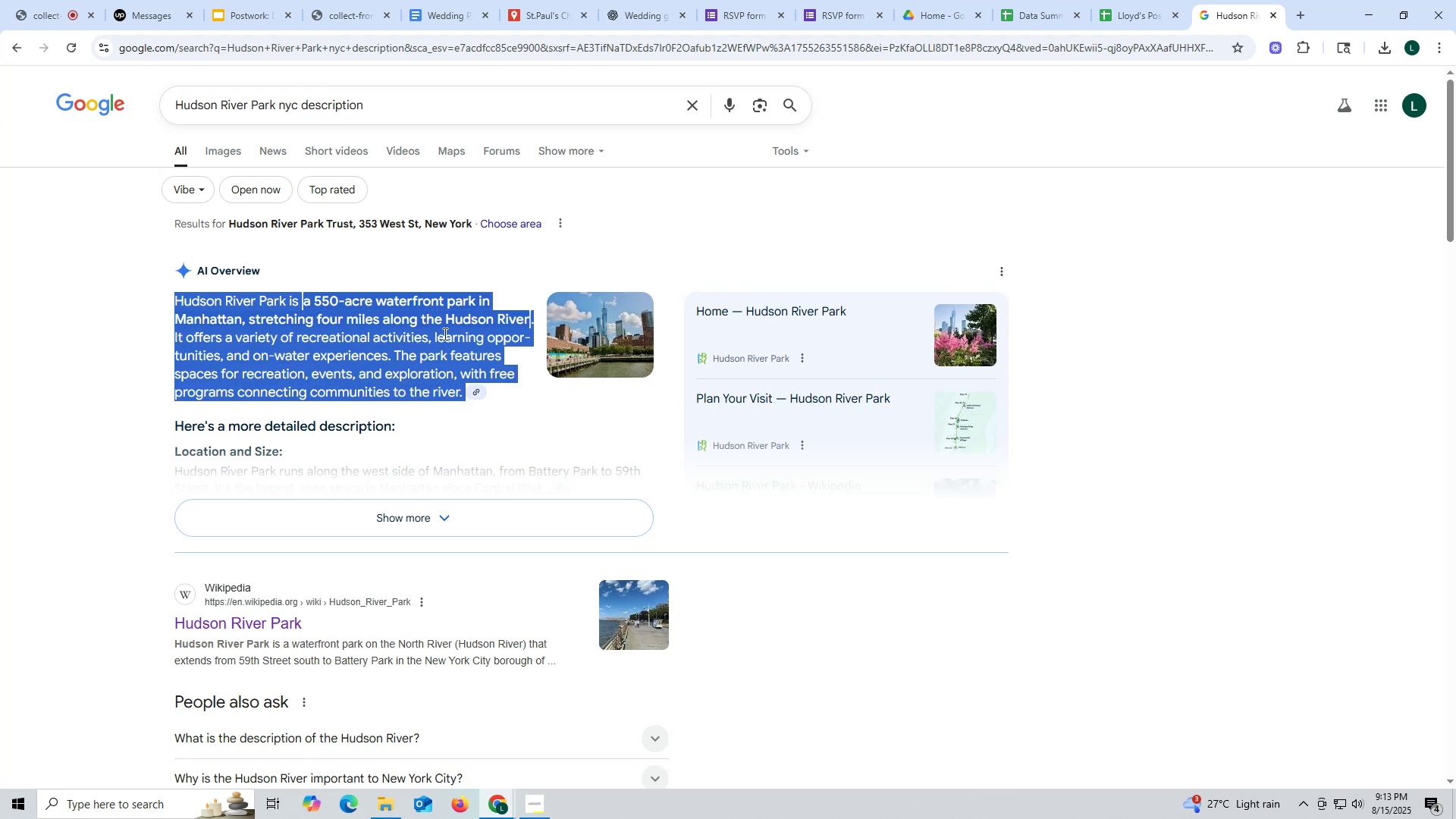 
key(Control+ControlLeft)
 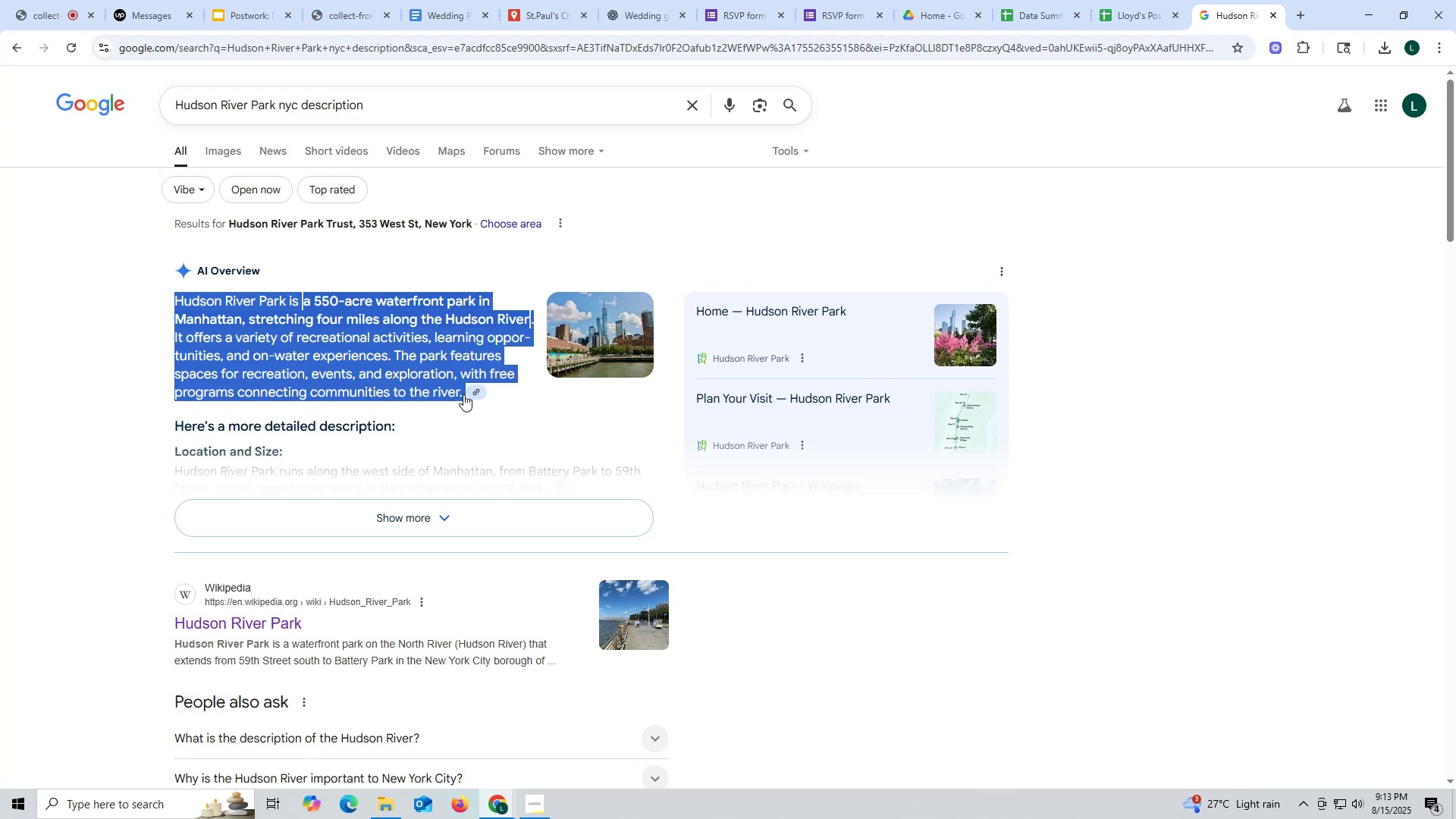 
key(Control+C)
 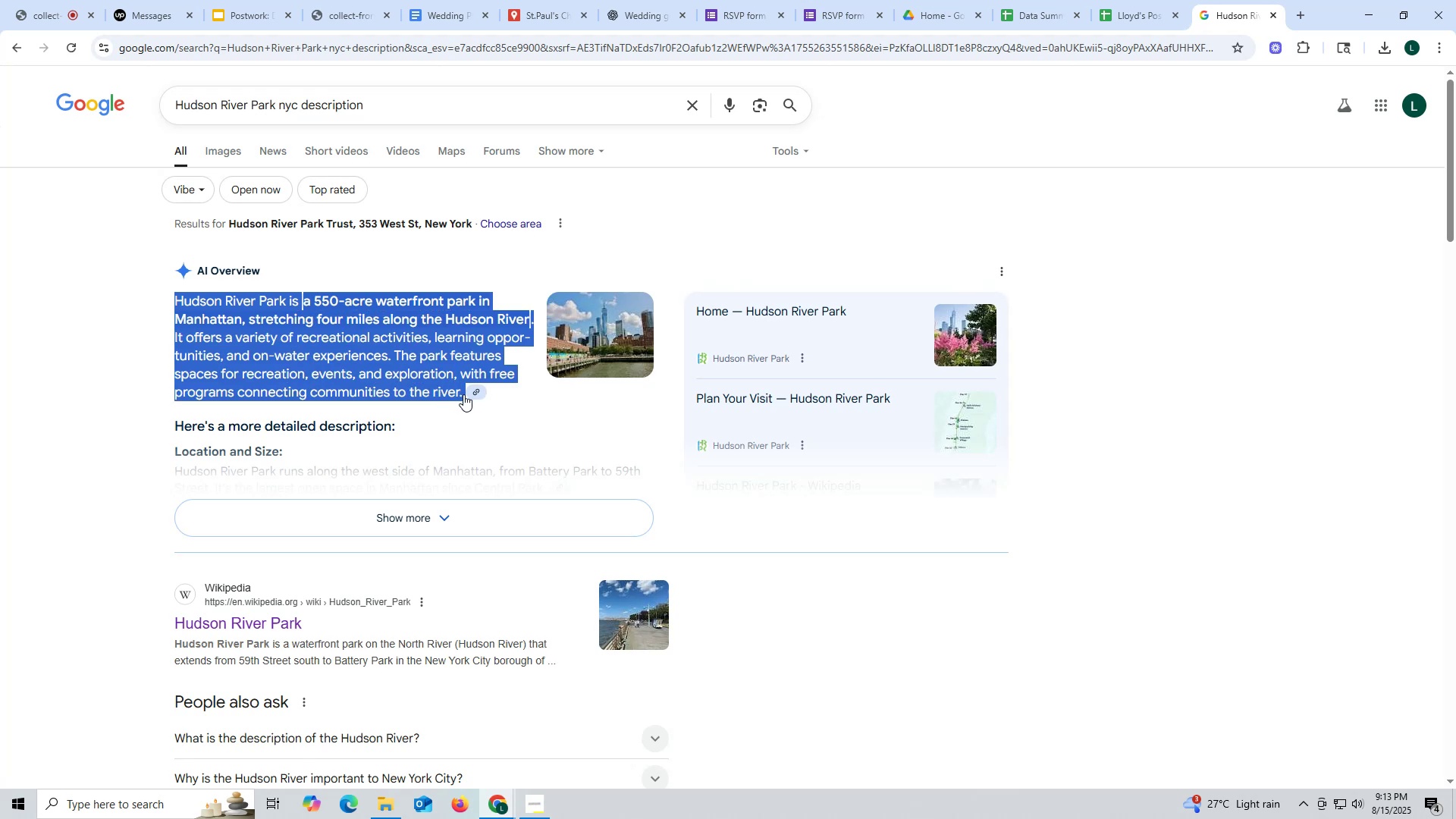 
key(Control+ControlLeft)
 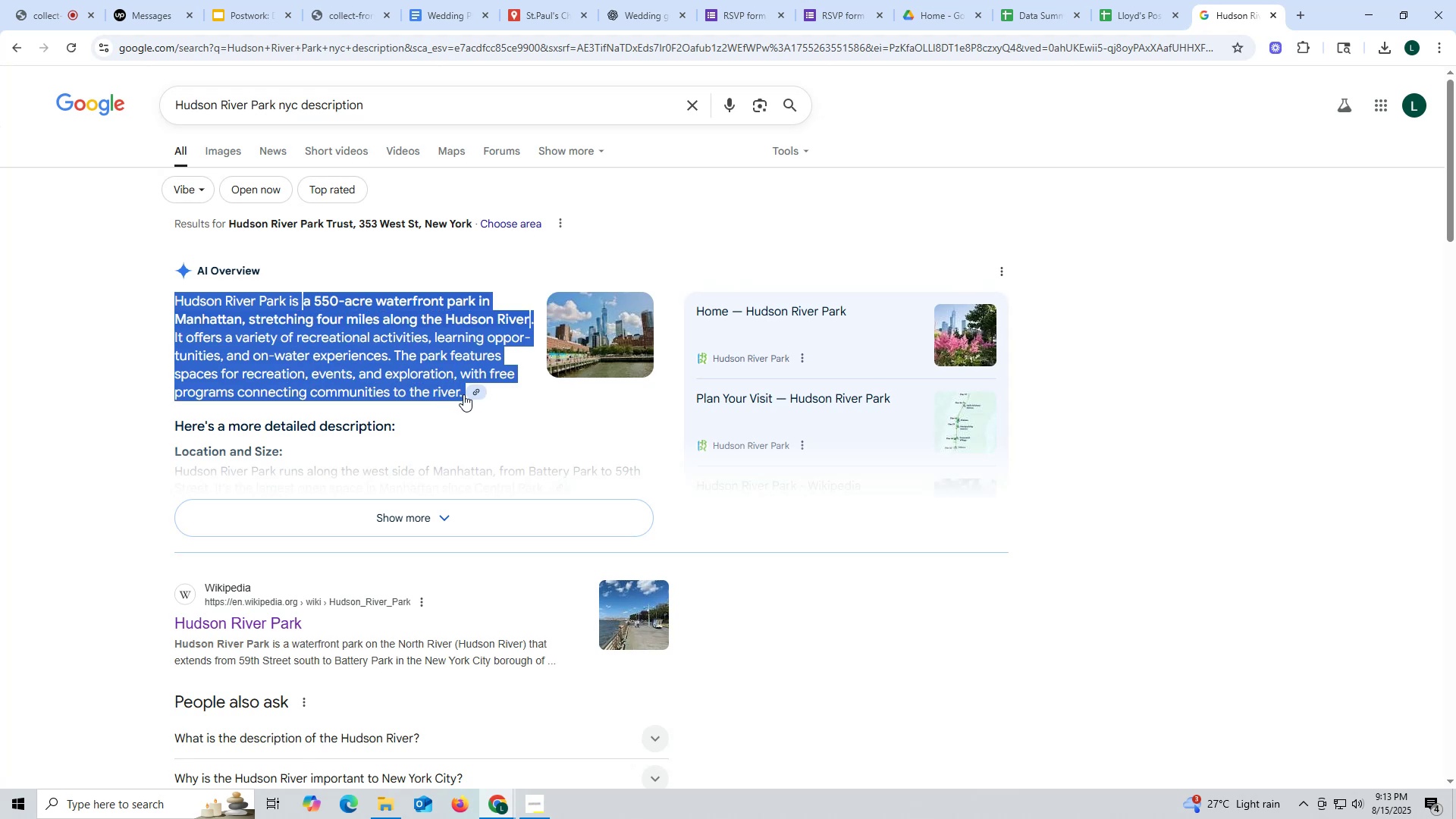 
key(Control+C)
 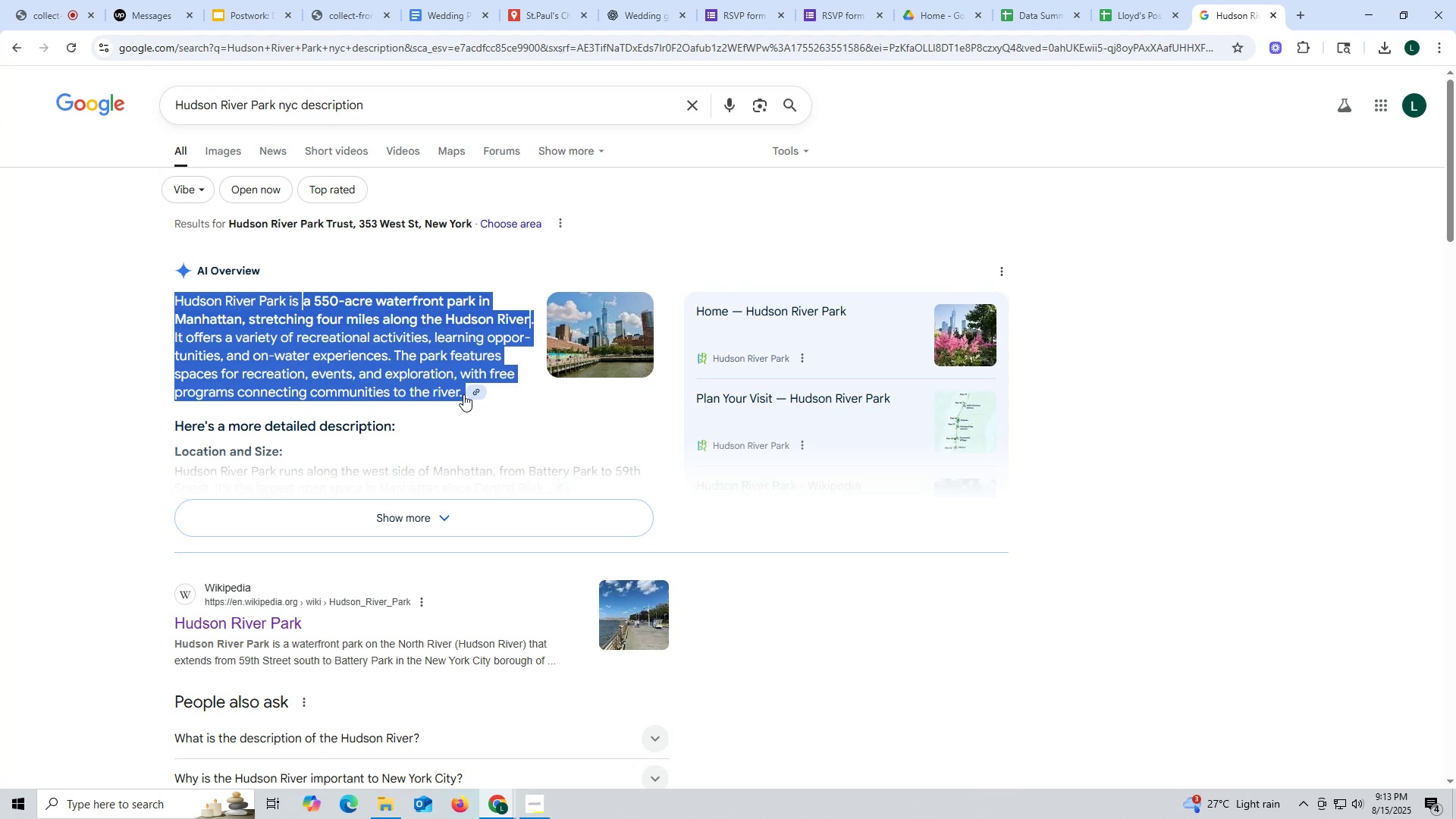 
key(Control+ControlLeft)
 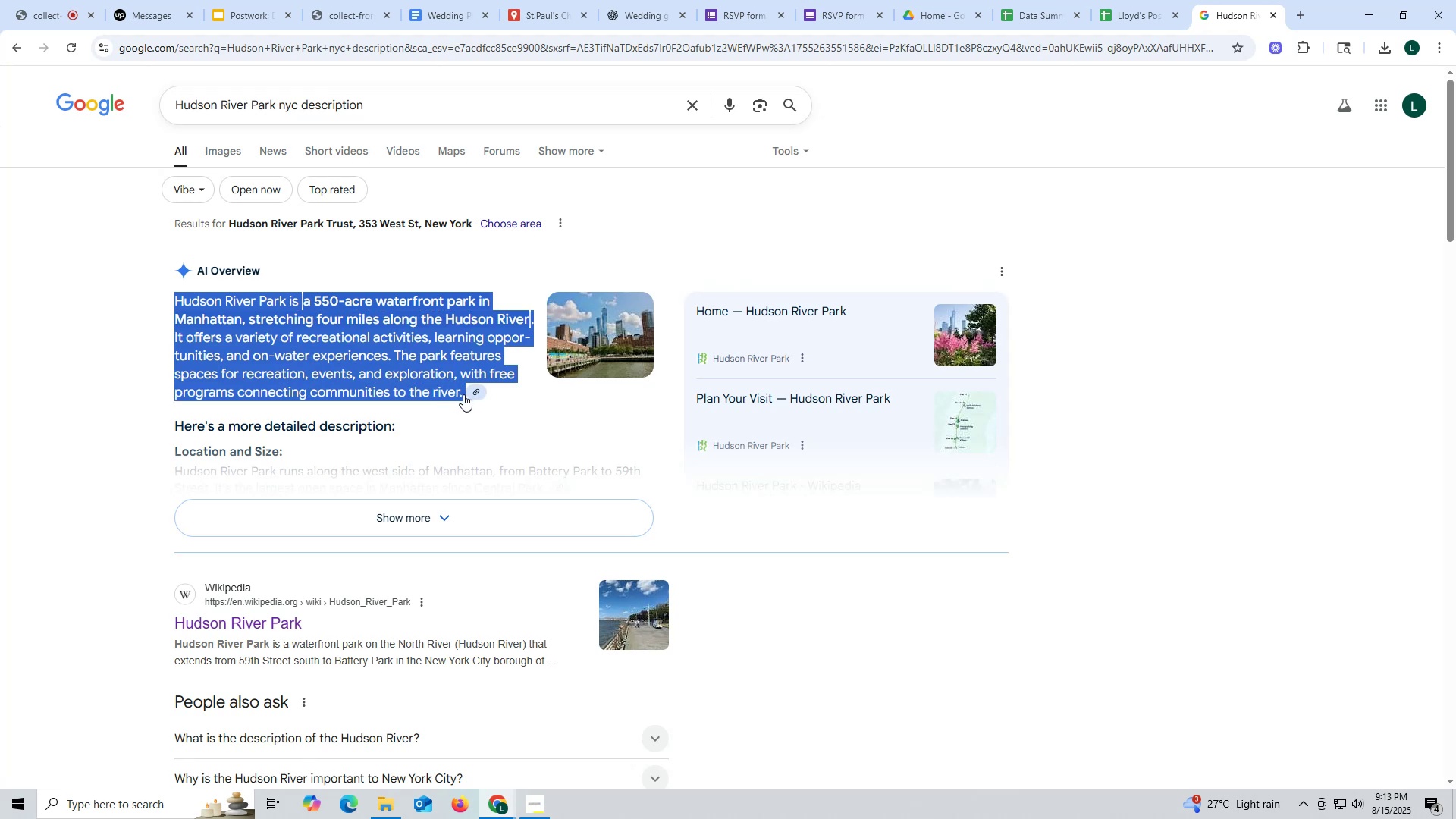 
key(Control+C)
 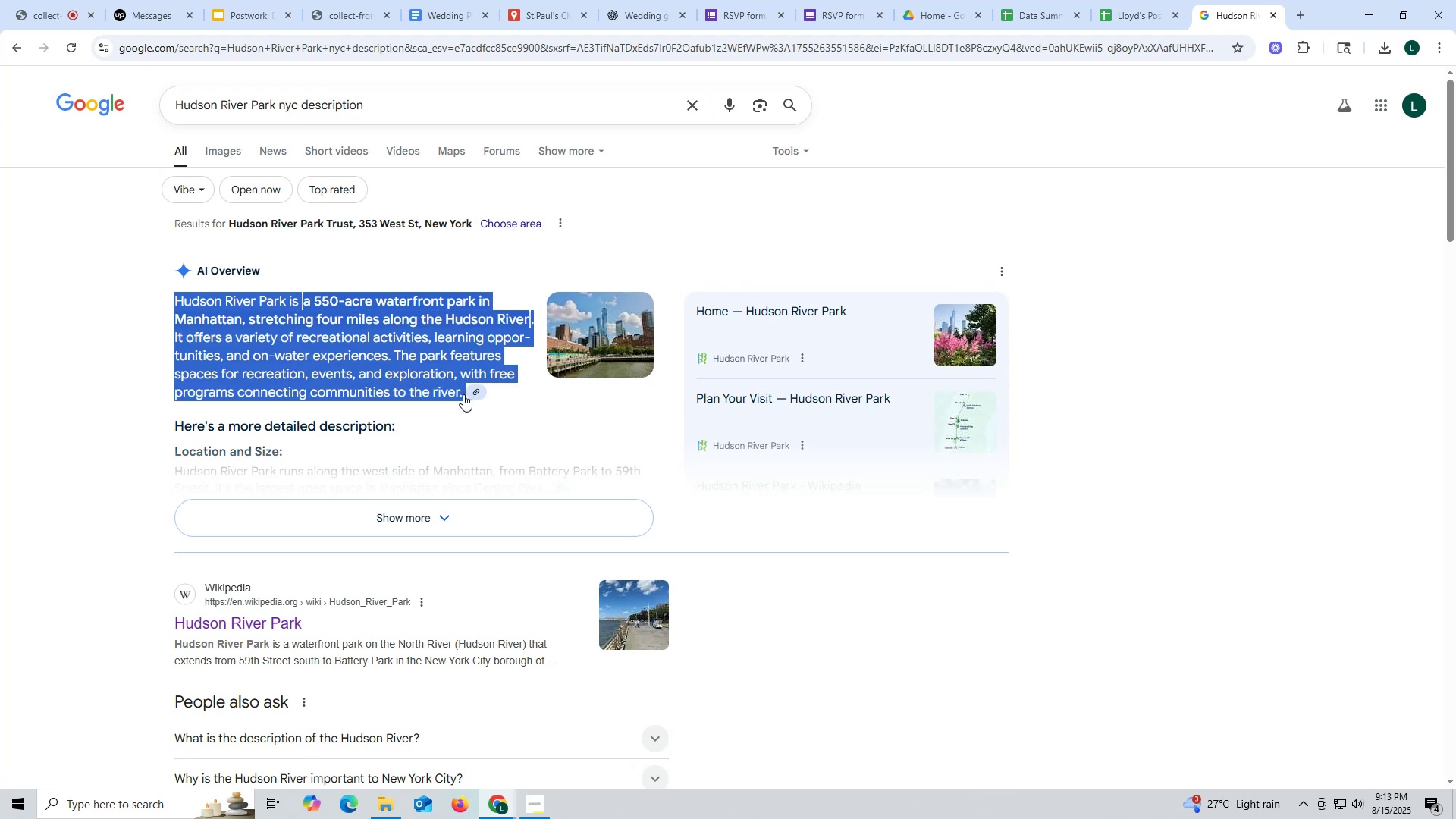 
key(Control+ControlLeft)
 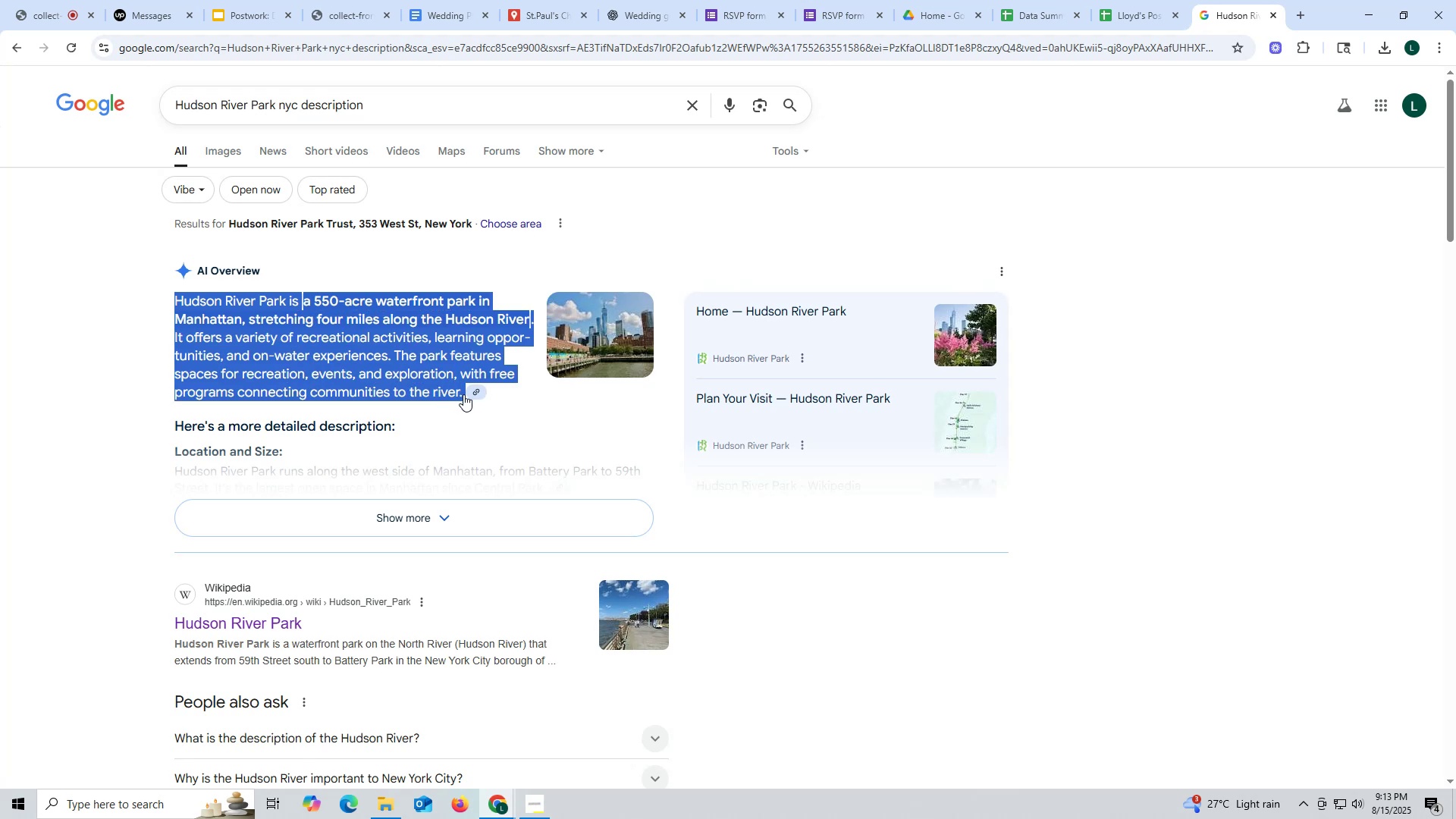 
key(Control+C)
 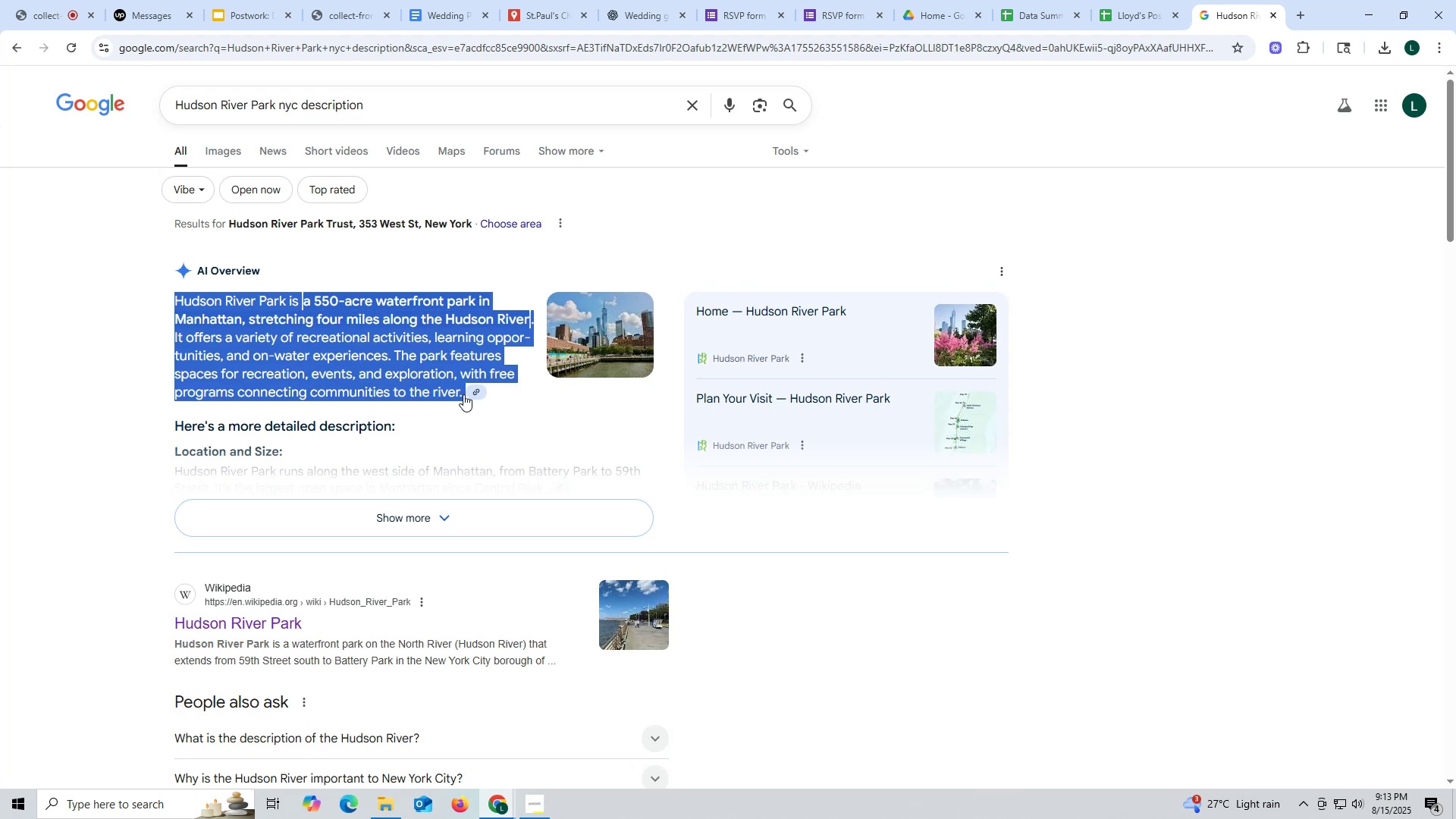 
key(Control+ControlLeft)
 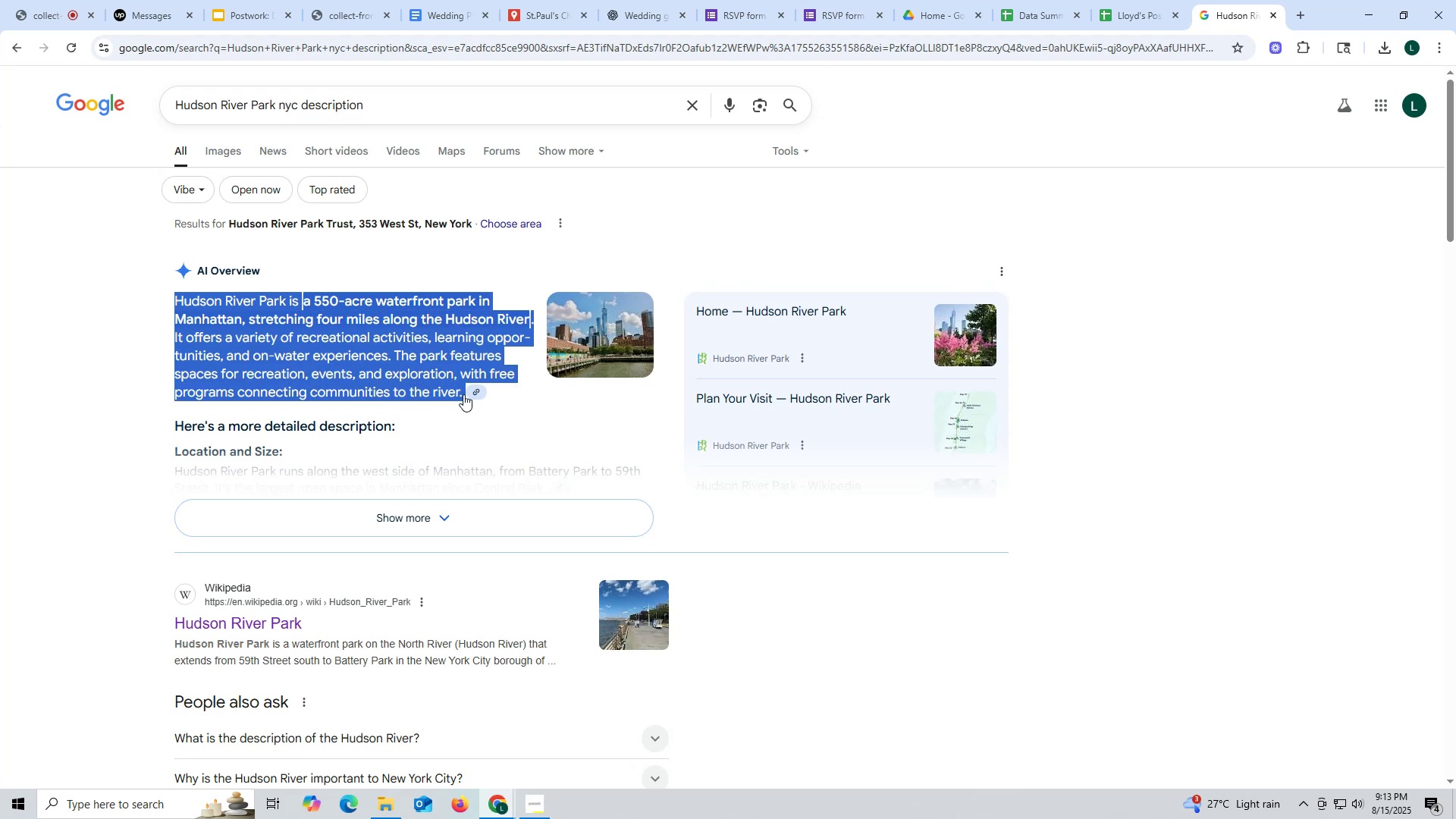 
key(Control+C)
 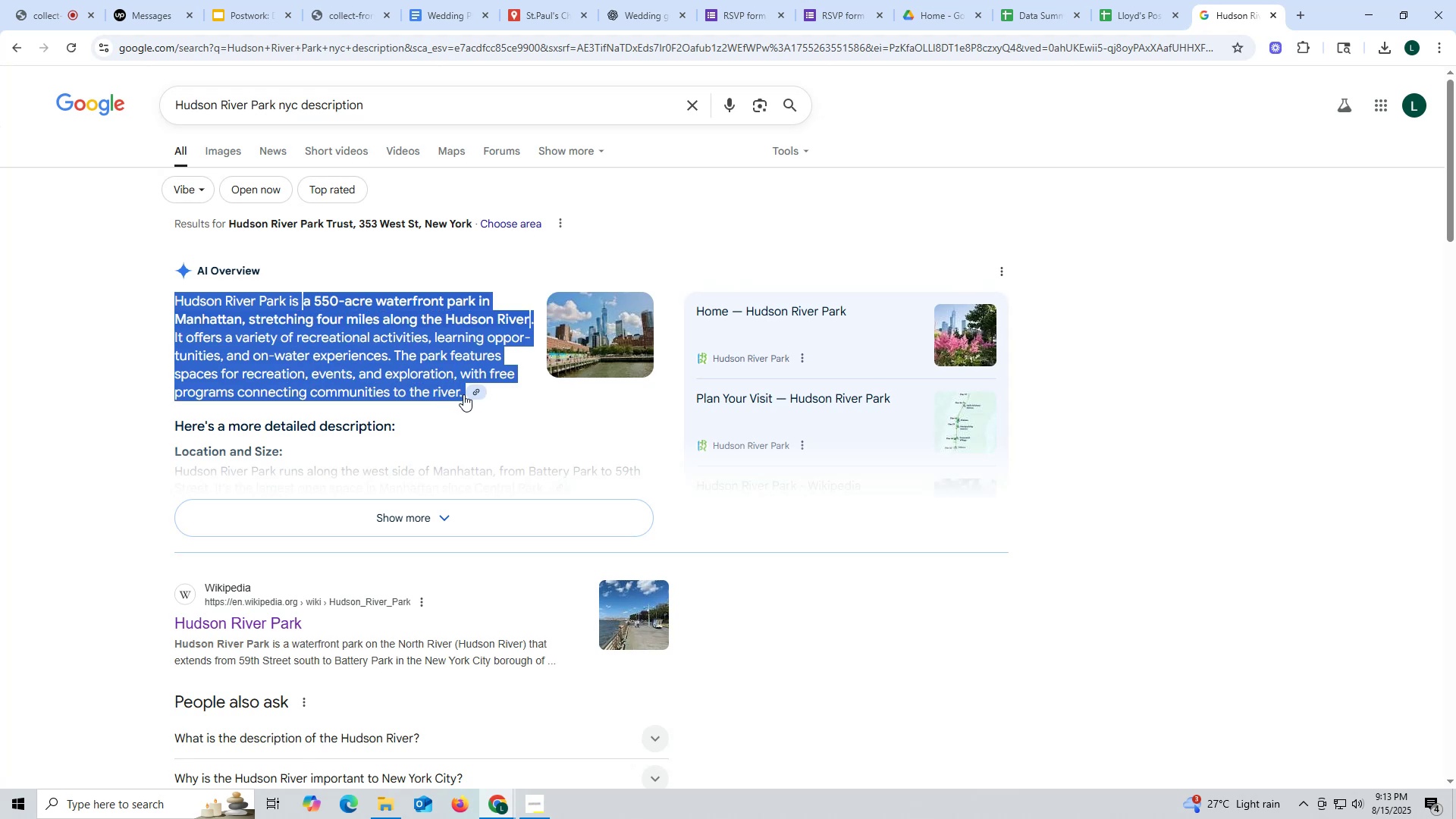 
key(Control+ControlLeft)
 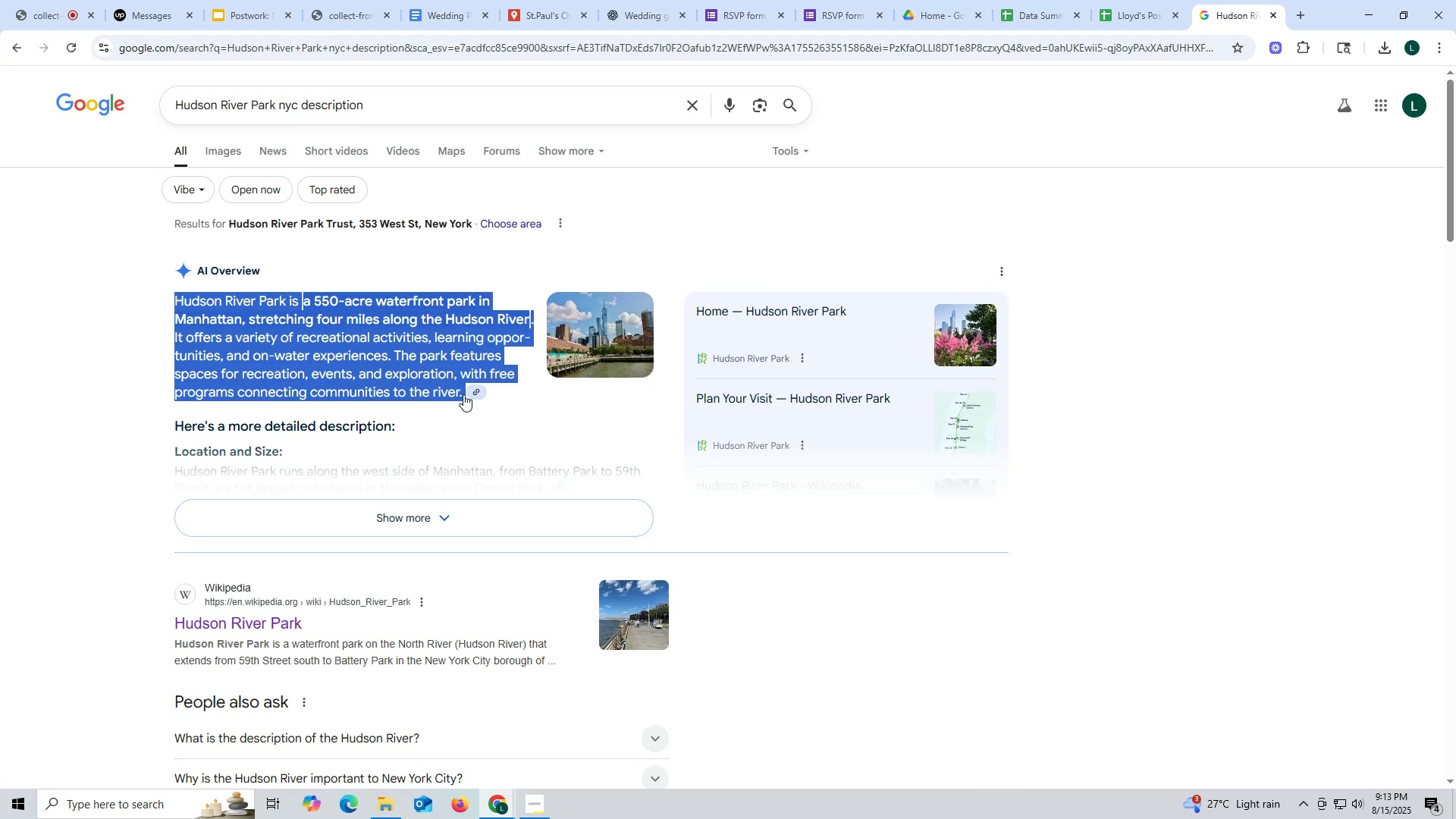 
key(Control+C)
 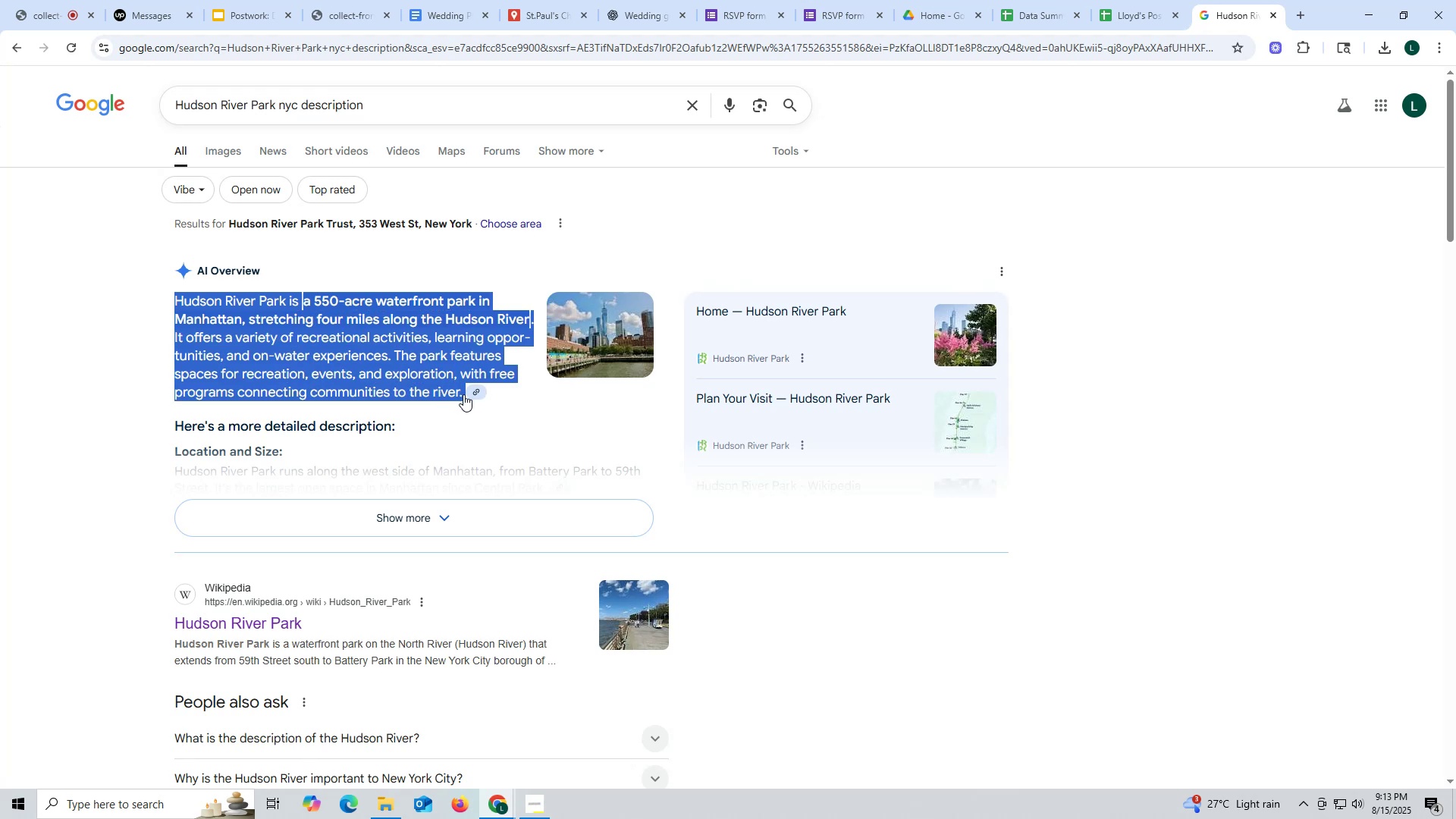 
key(Control+ControlLeft)
 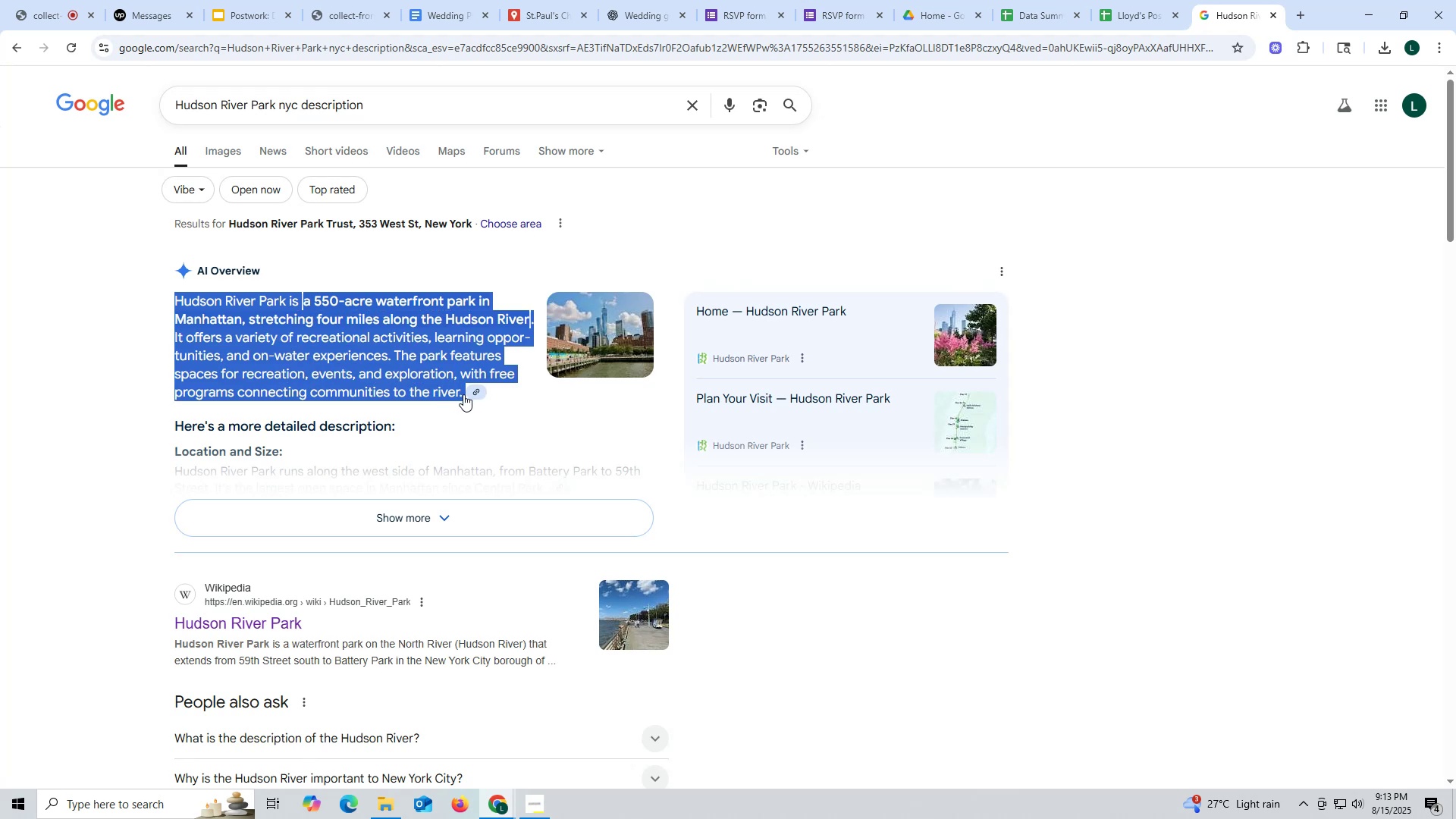 
key(Control+C)
 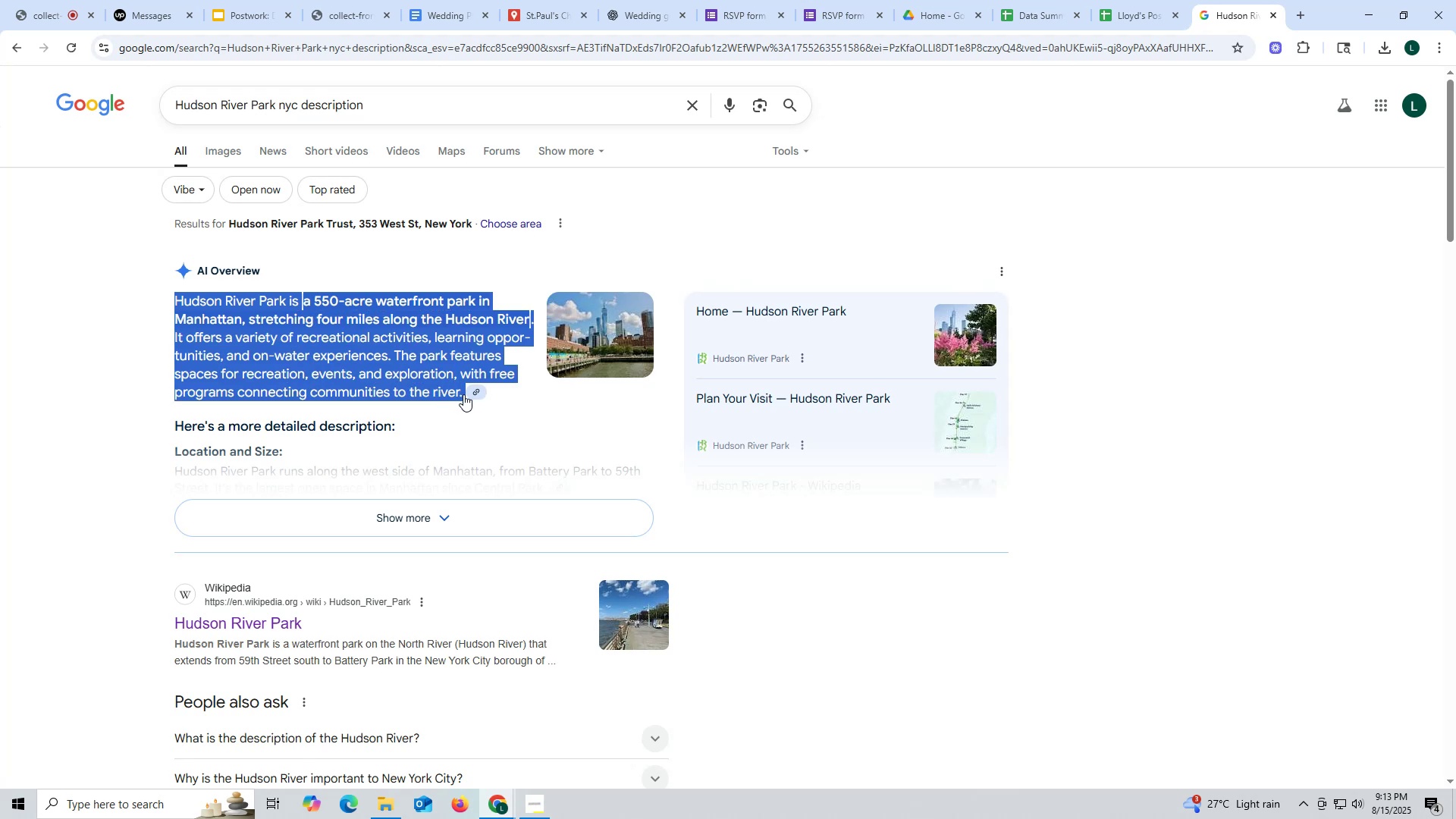 
key(Control+ControlLeft)
 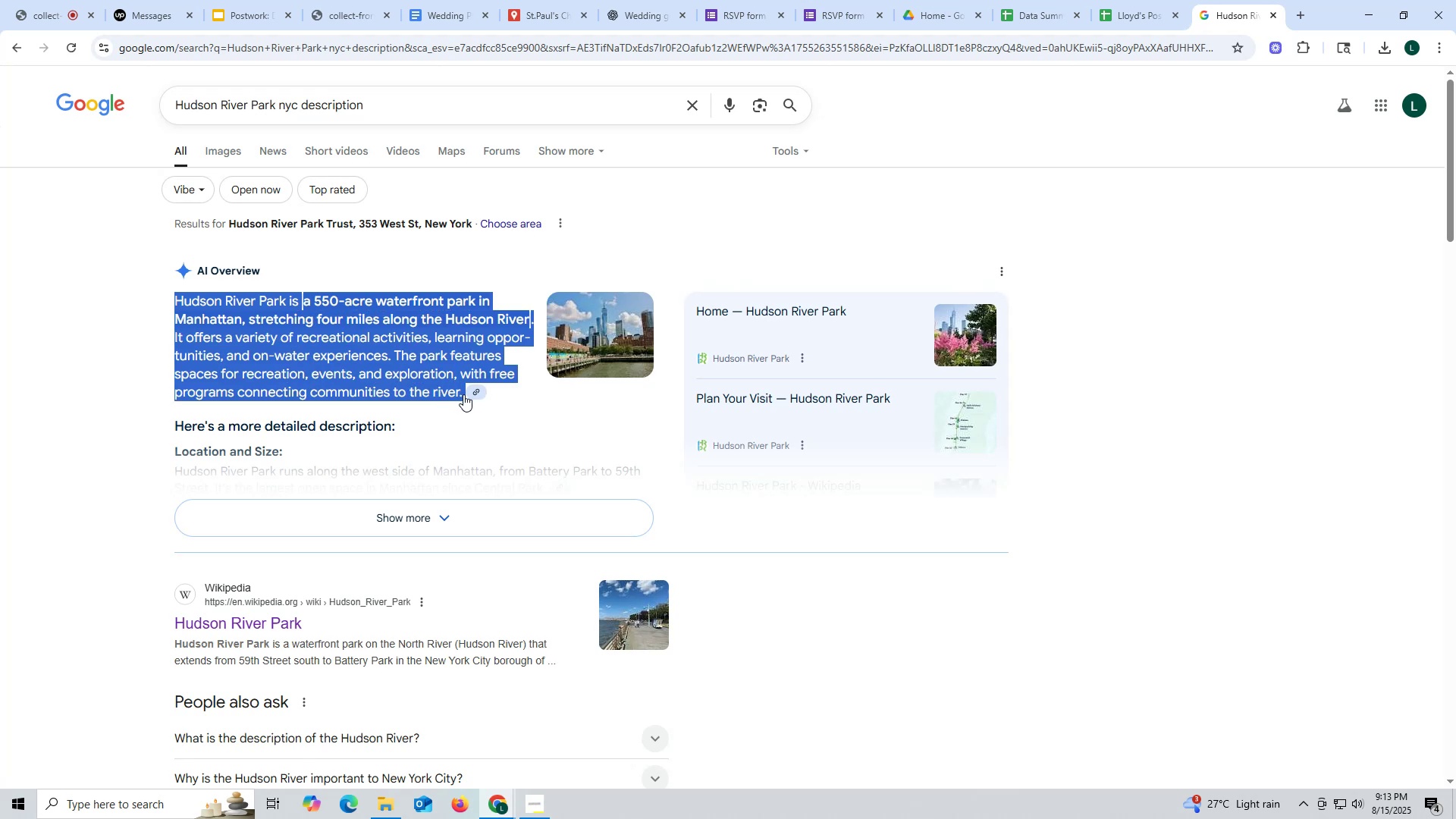 
key(Control+C)
 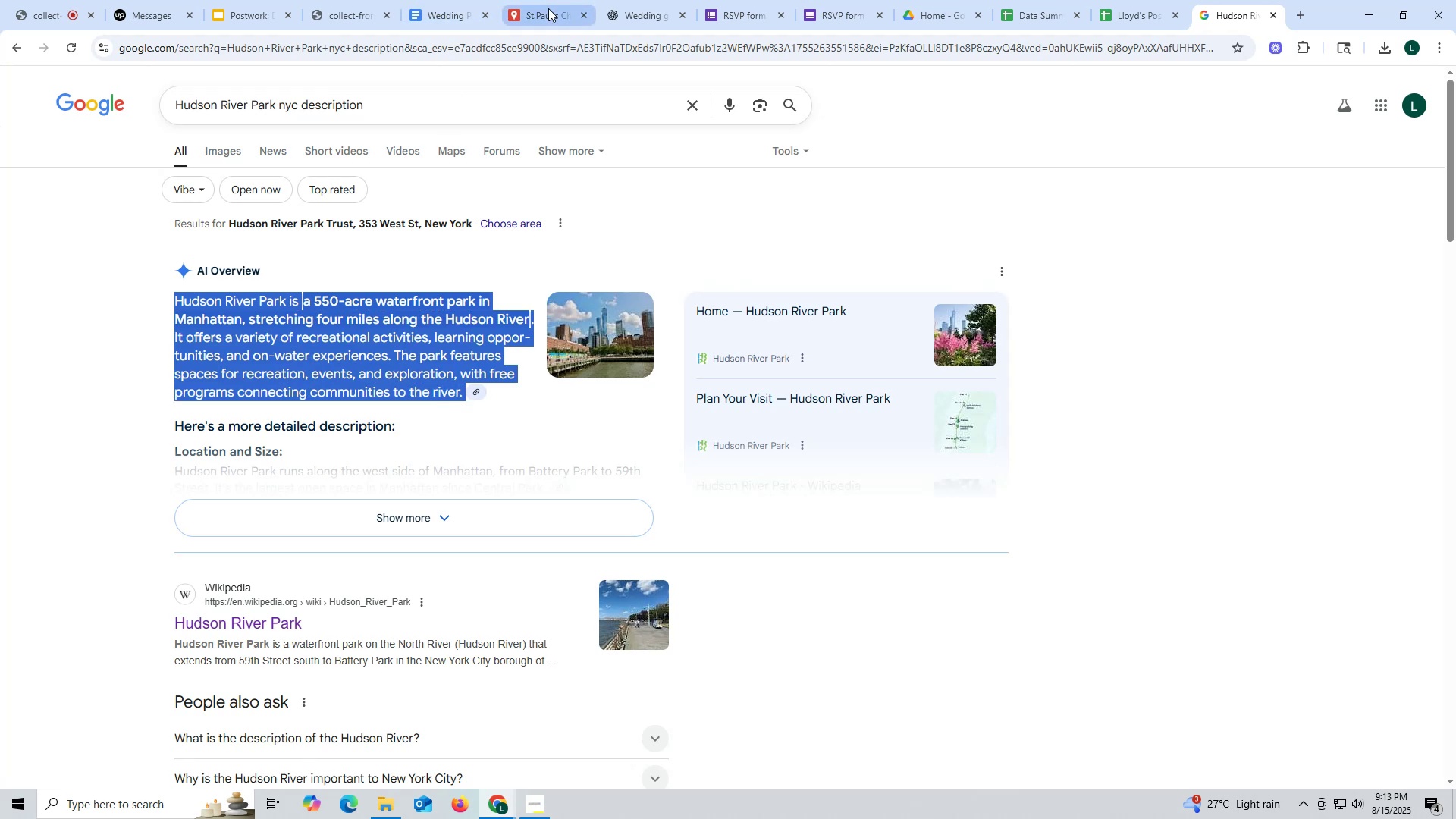 
left_click([540, 10])
 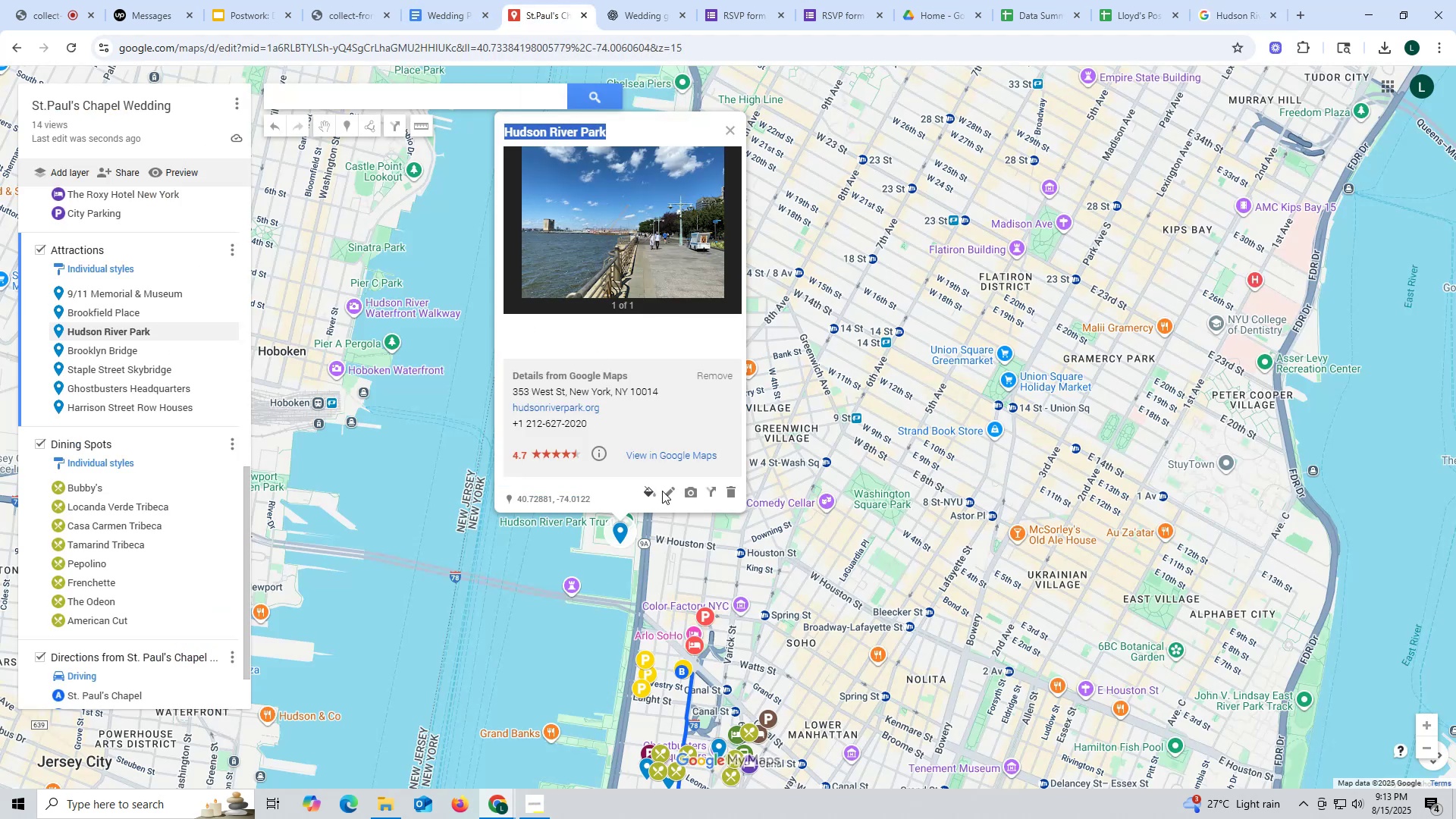 
left_click([670, 491])
 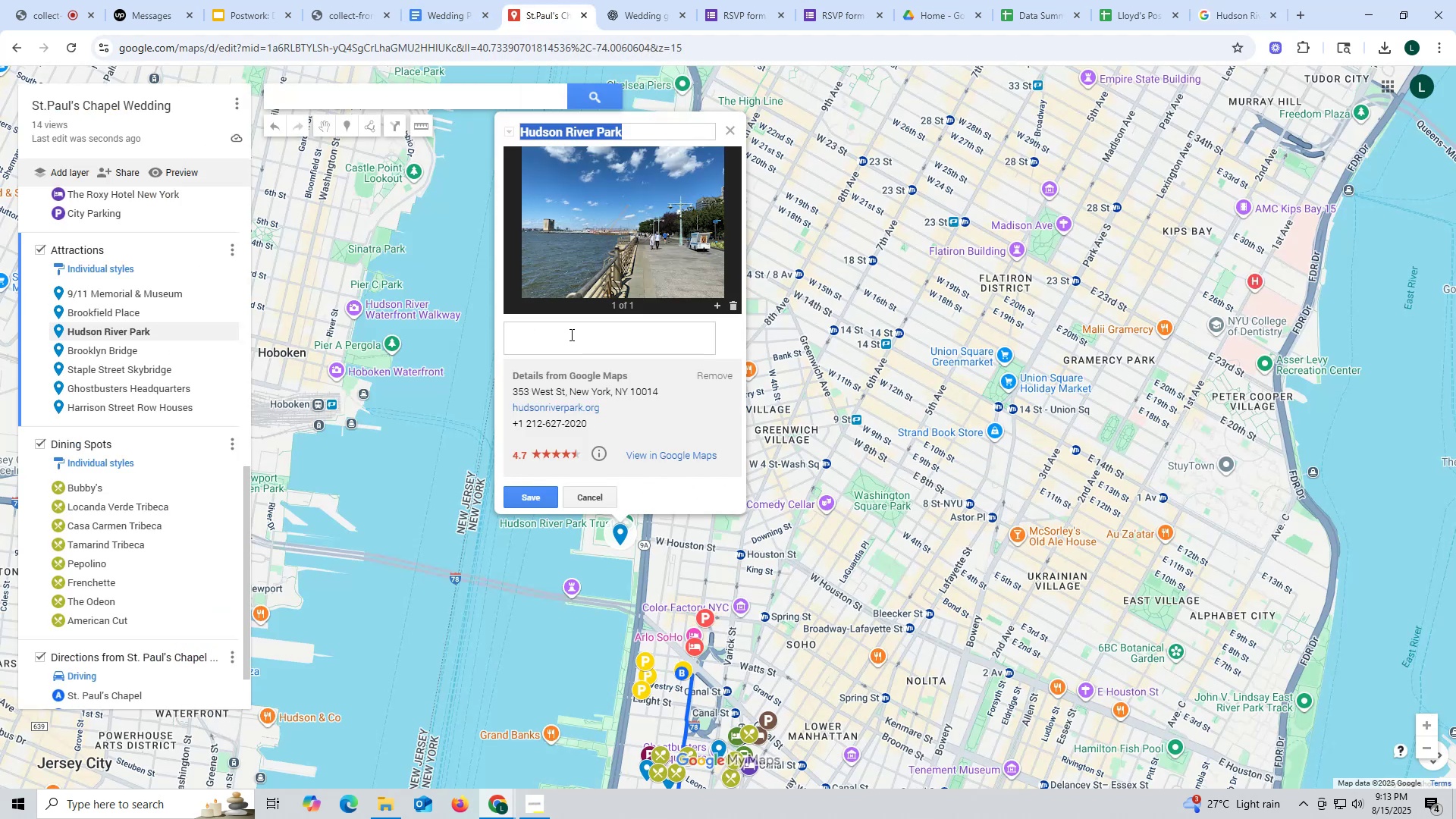 
key(Control+ControlLeft)
 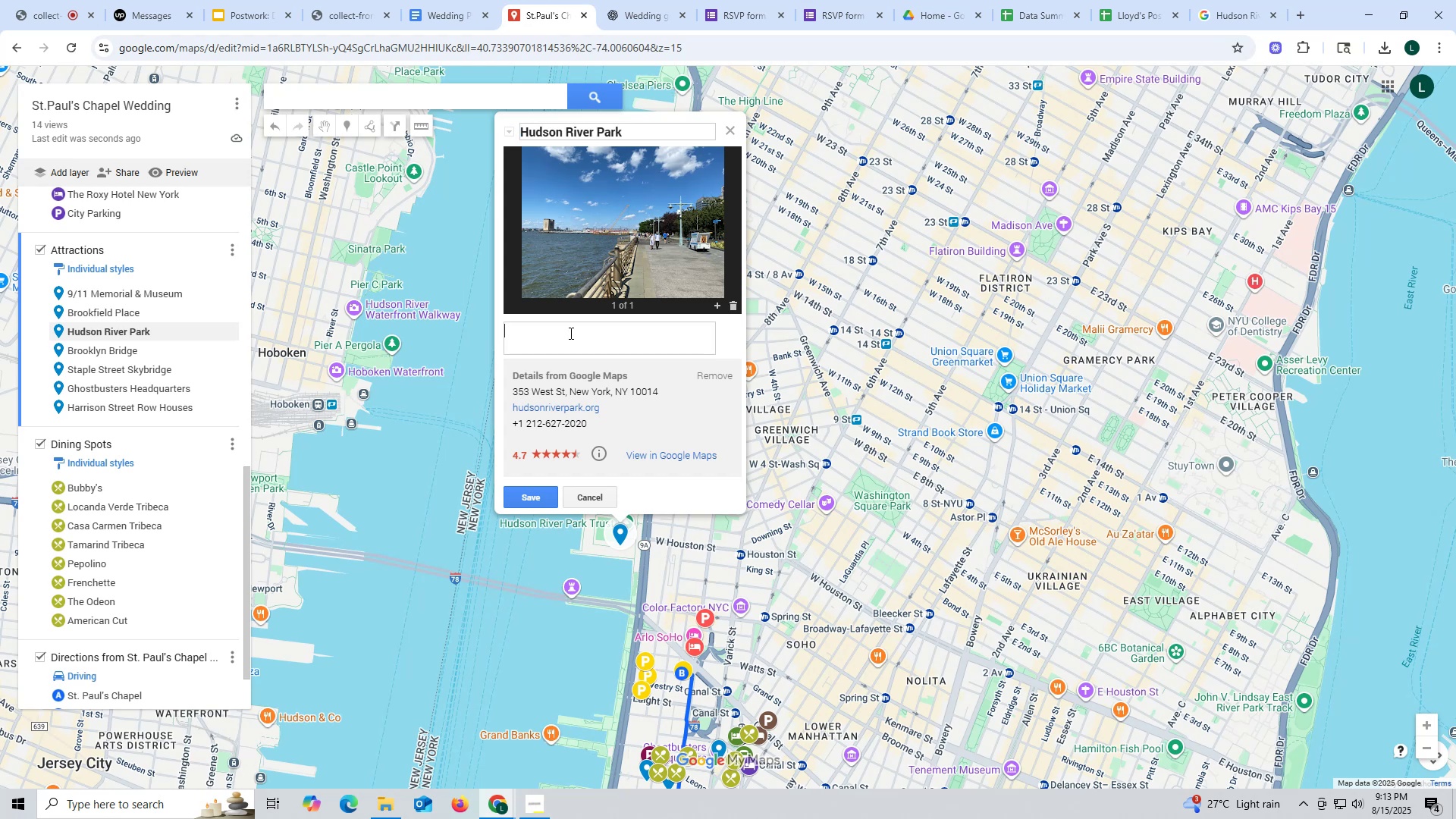 
left_click([570, 333])
 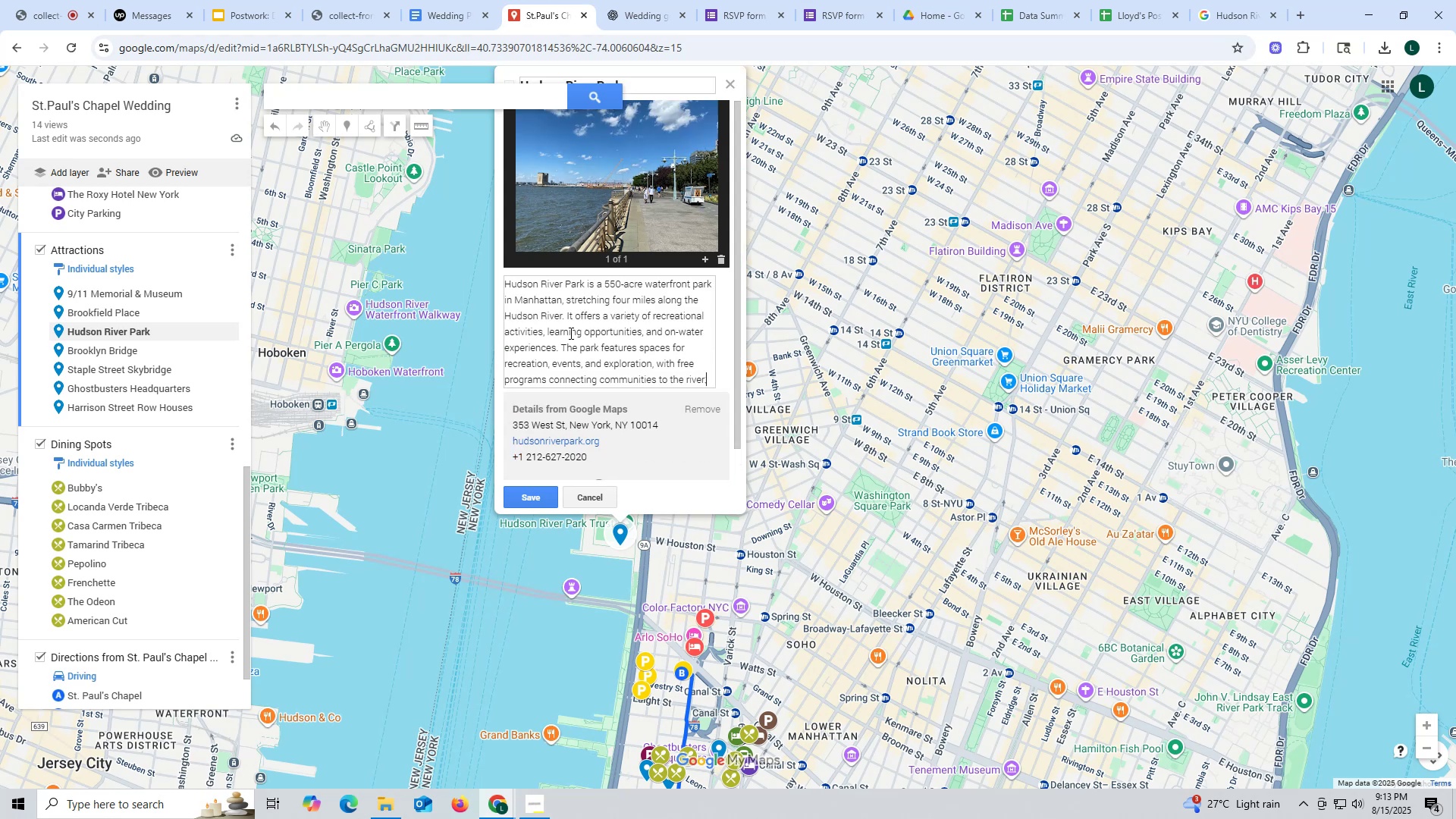 
key(Control+V)
 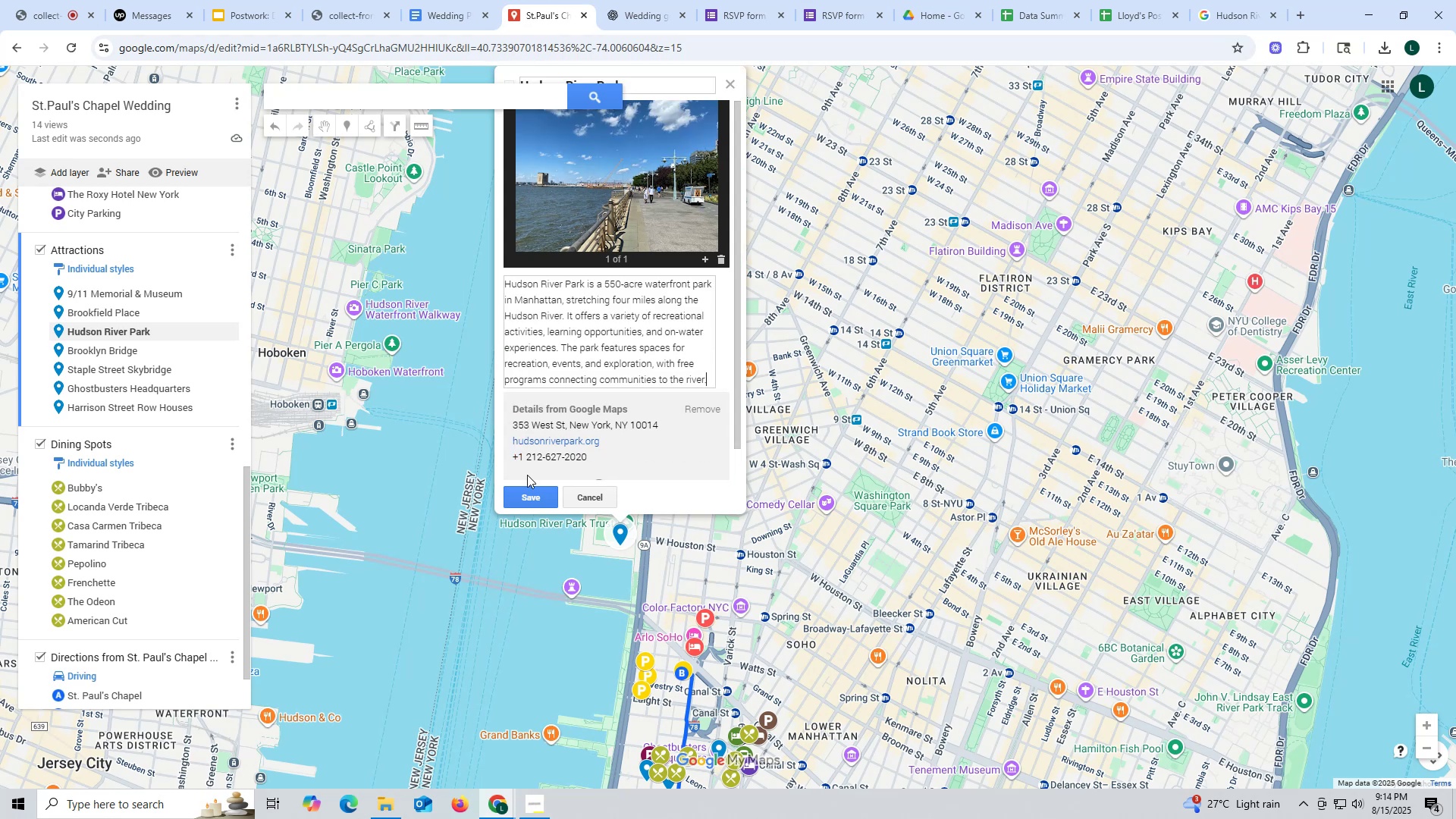 
left_click([534, 492])
 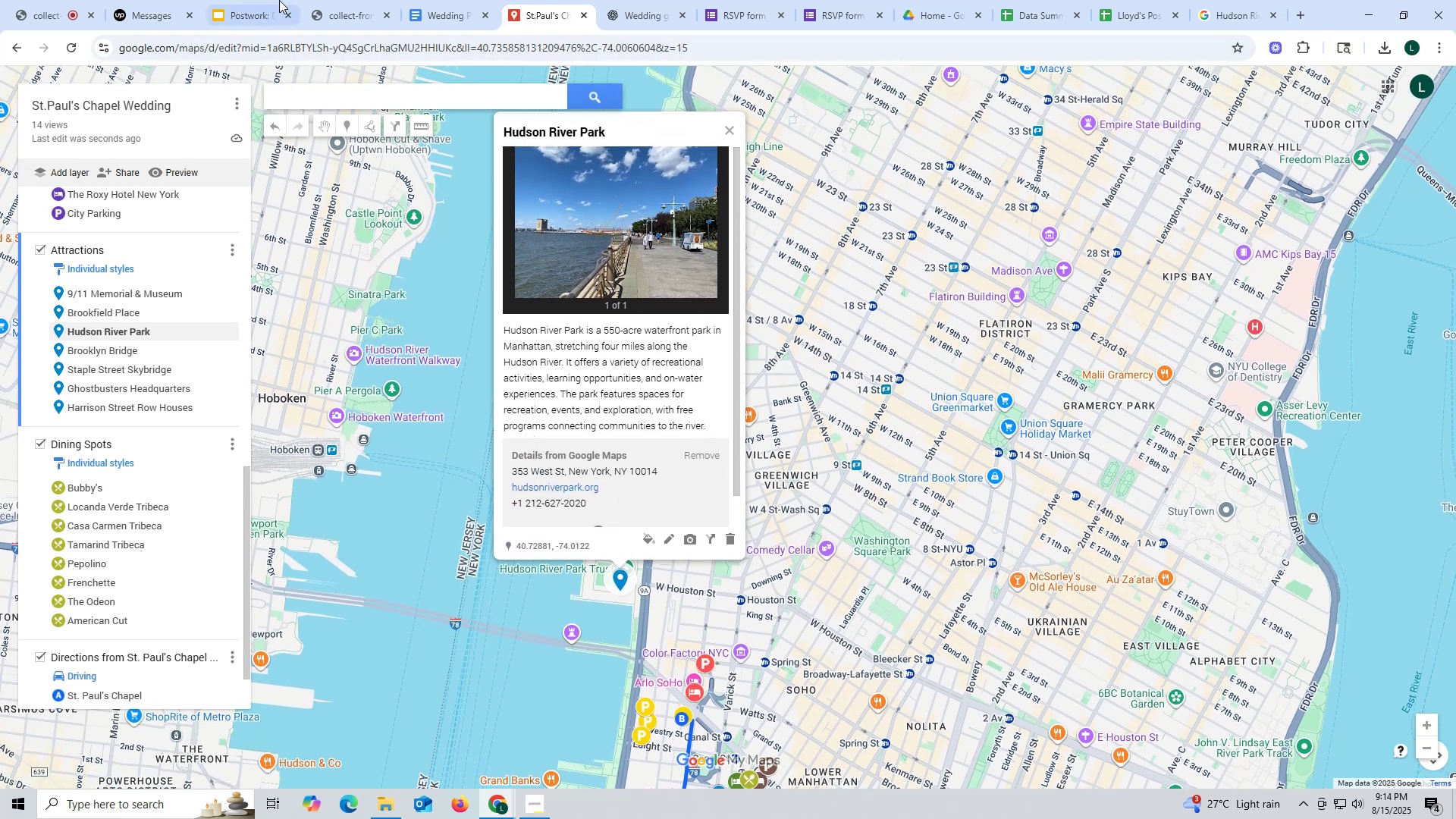 
left_click([328, 103])
 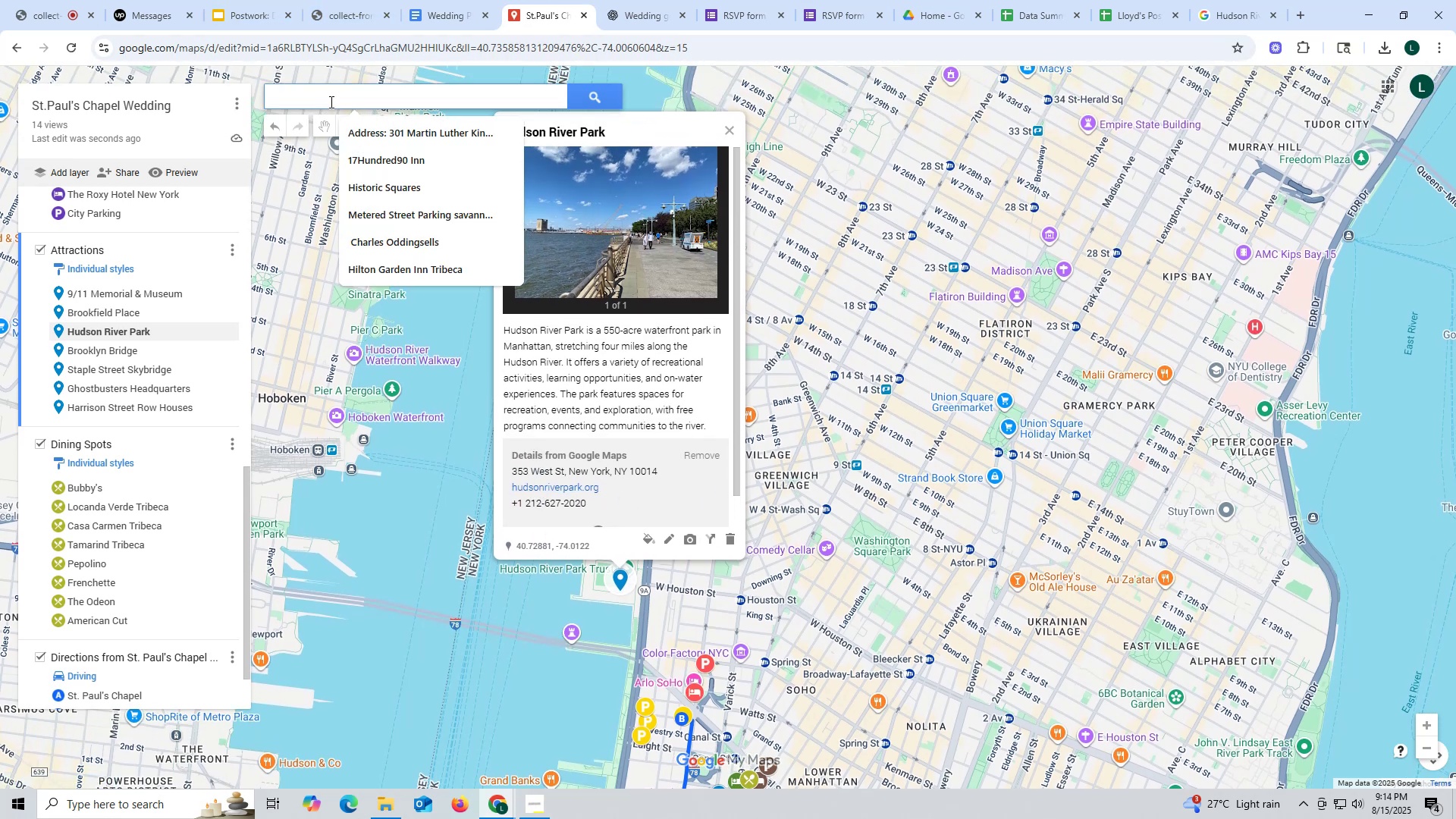 
type(madiso)
 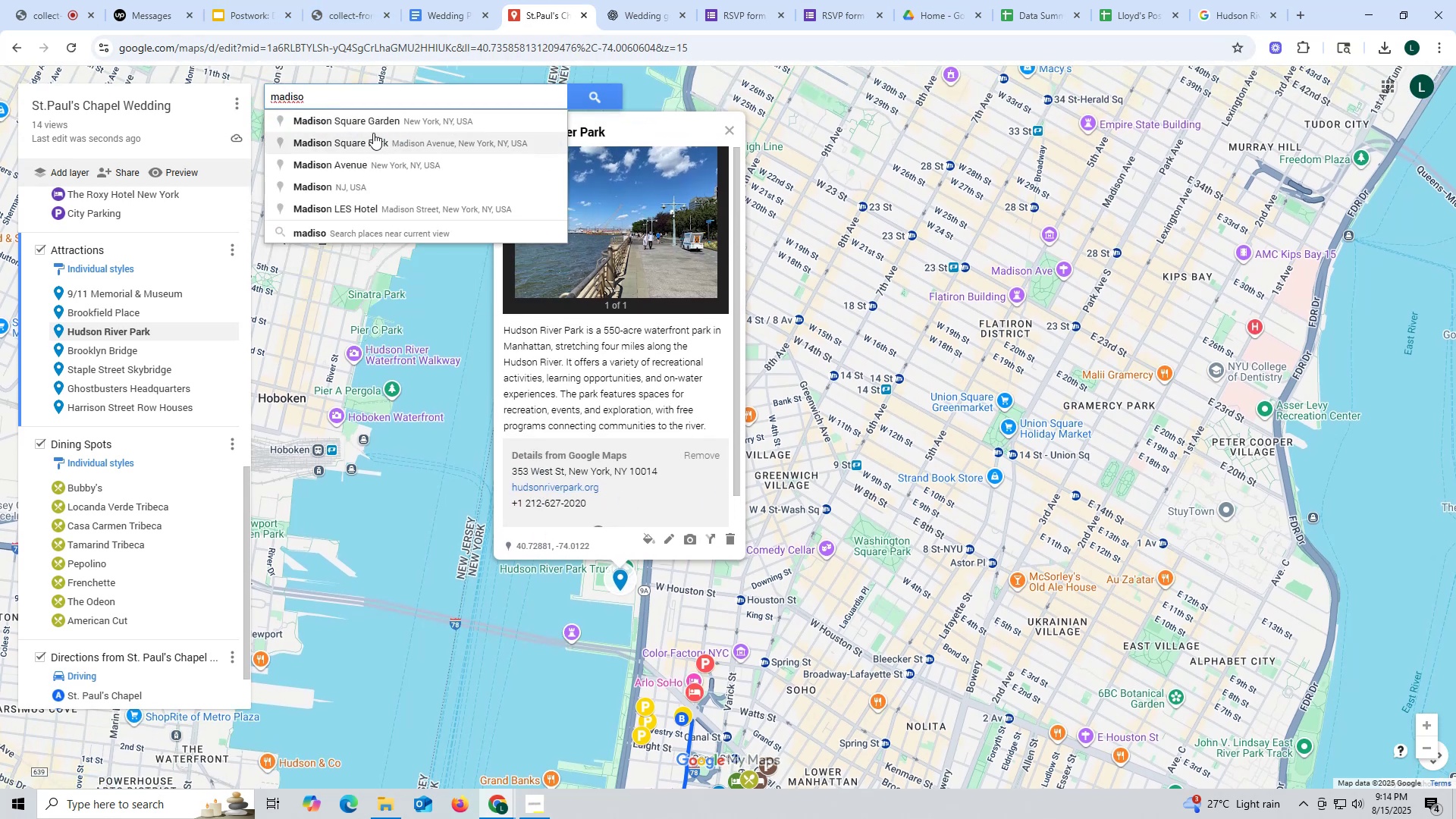 
left_click([373, 121])
 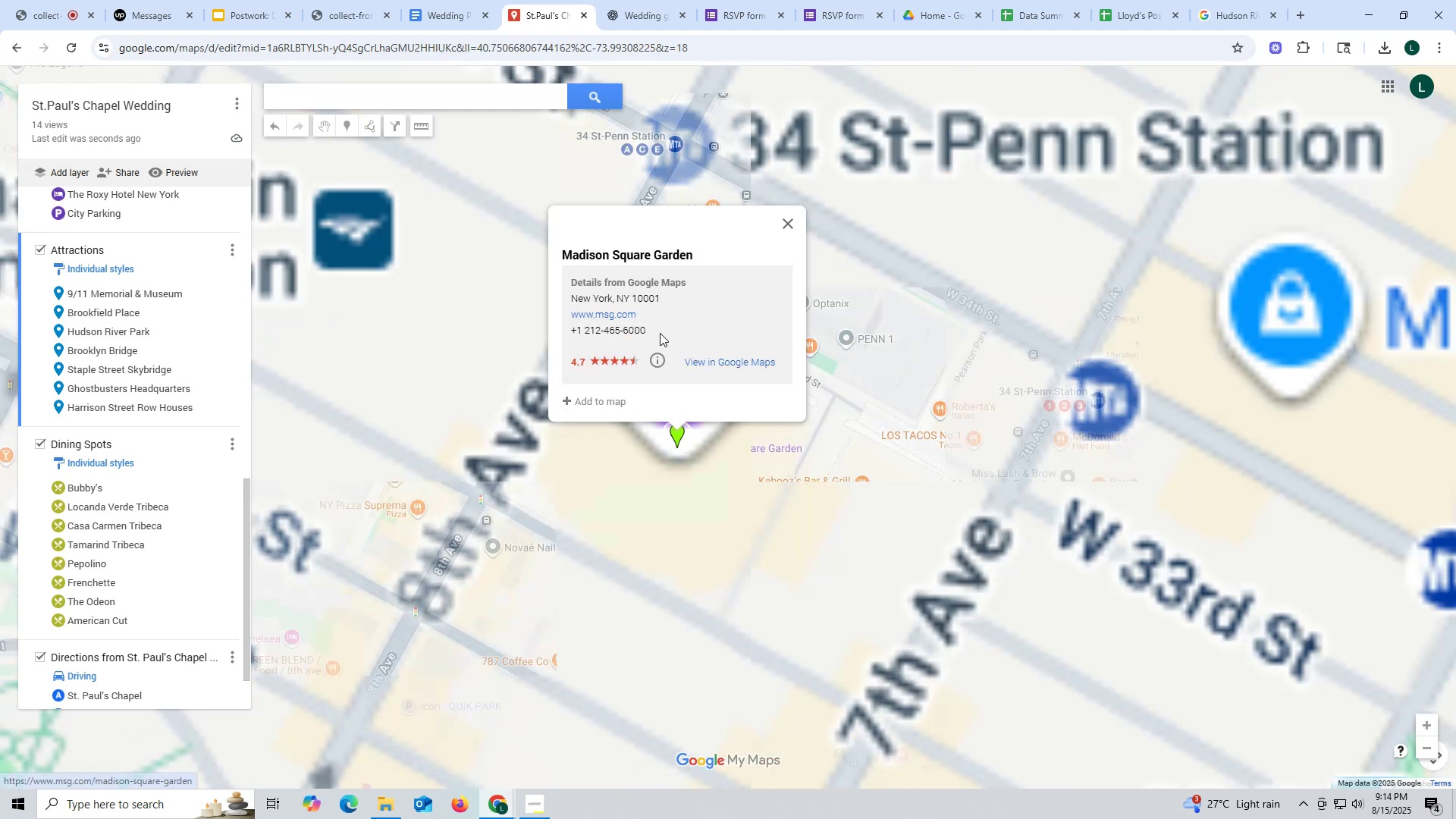 
scroll: coordinate [811, 422], scroll_direction: down, amount: 24.0
 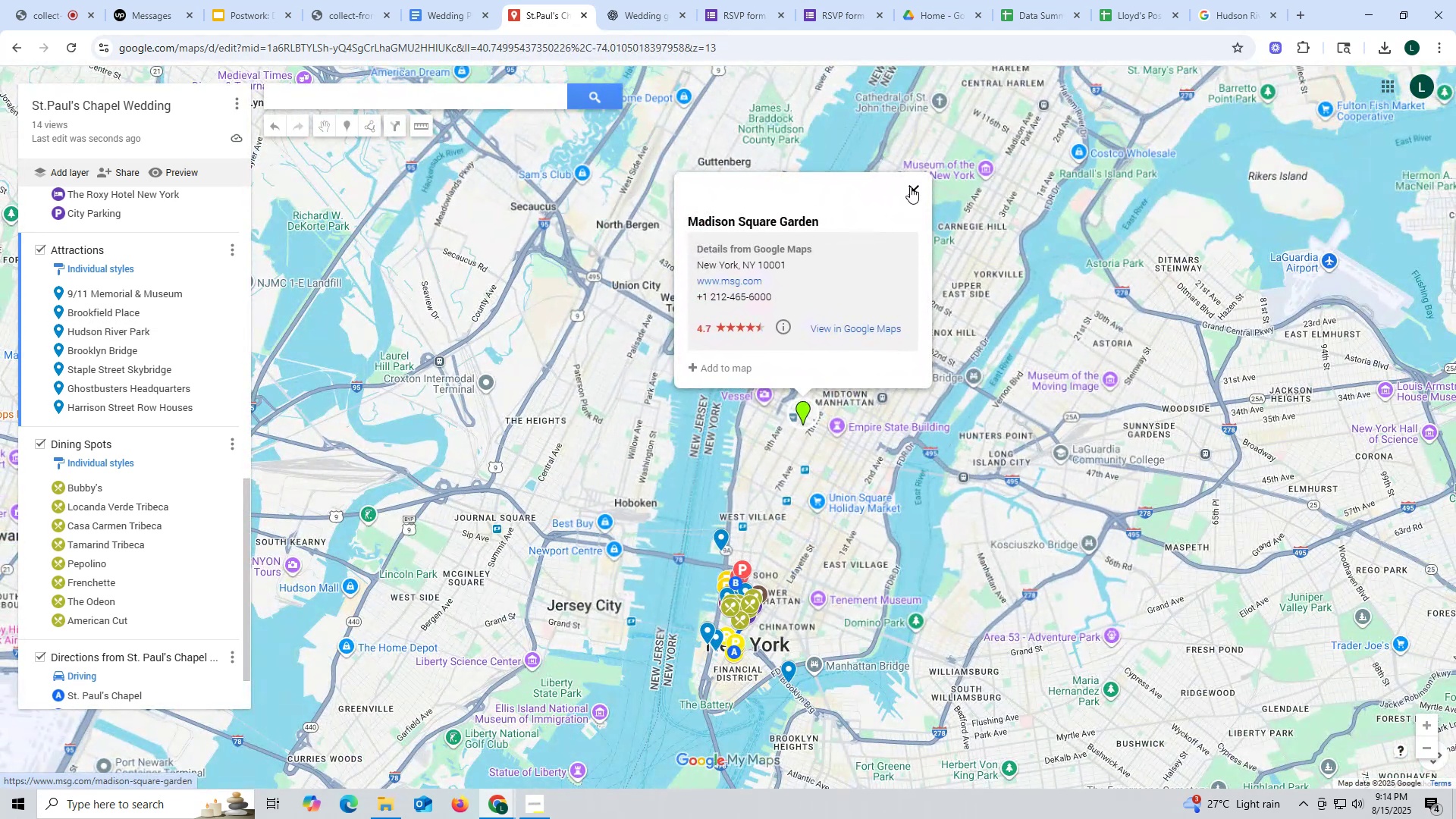 
scroll: coordinate [626, 376], scroll_direction: up, amount: 16.0
 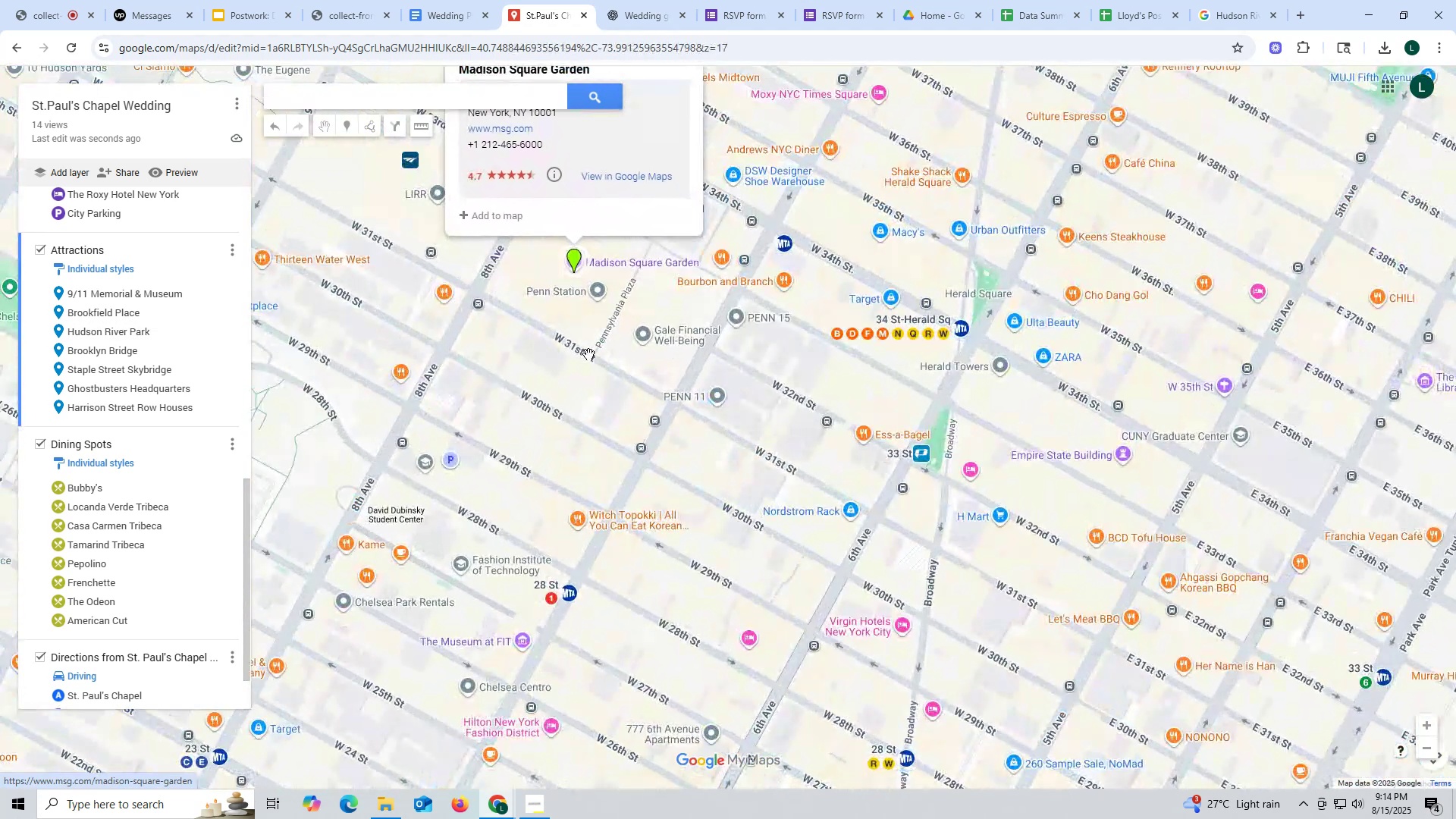 
left_click_drag(start_coordinate=[591, 368], to_coordinate=[632, 456])
 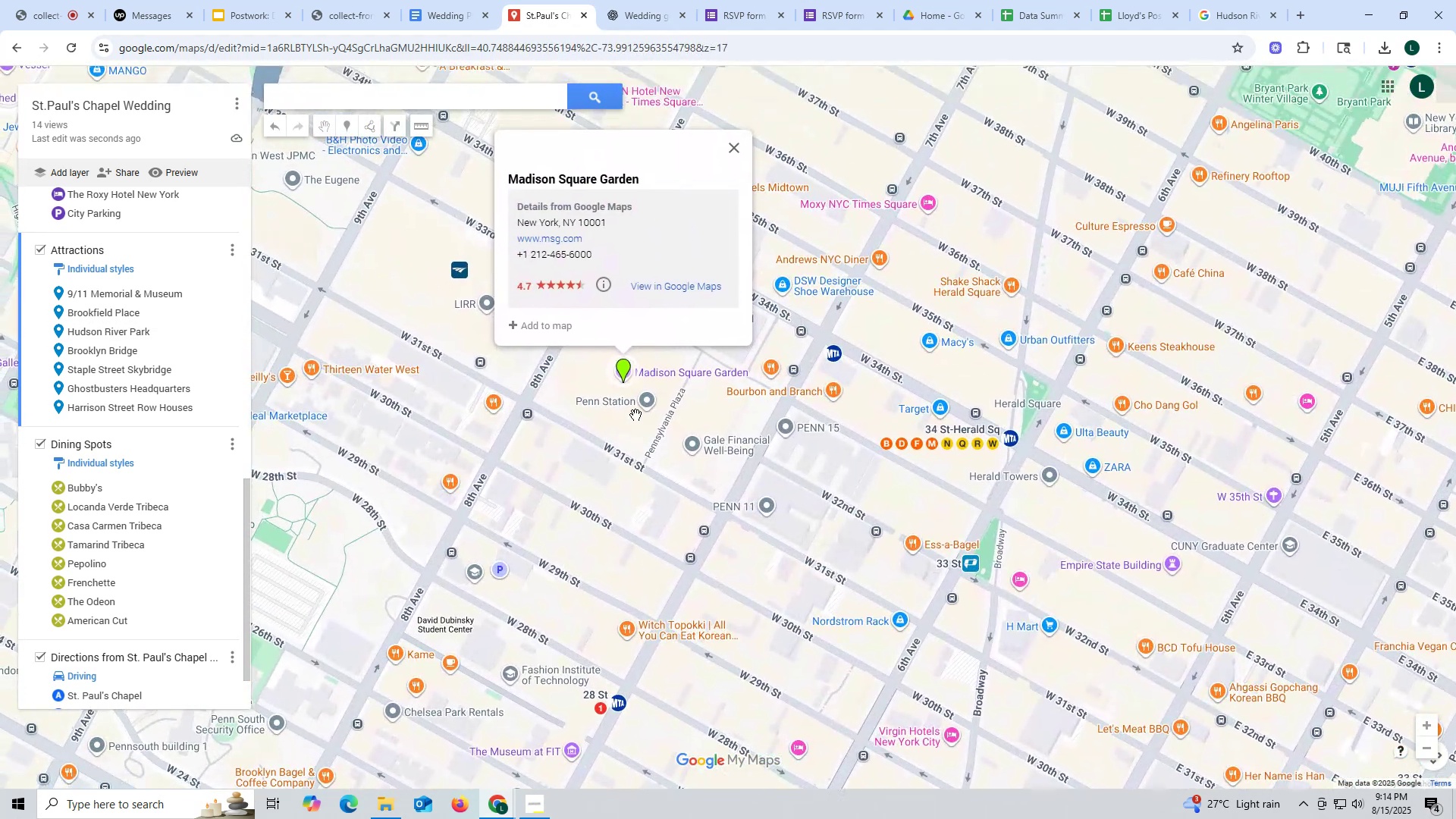 
scroll: coordinate [641, 394], scroll_direction: up, amount: 2.0
 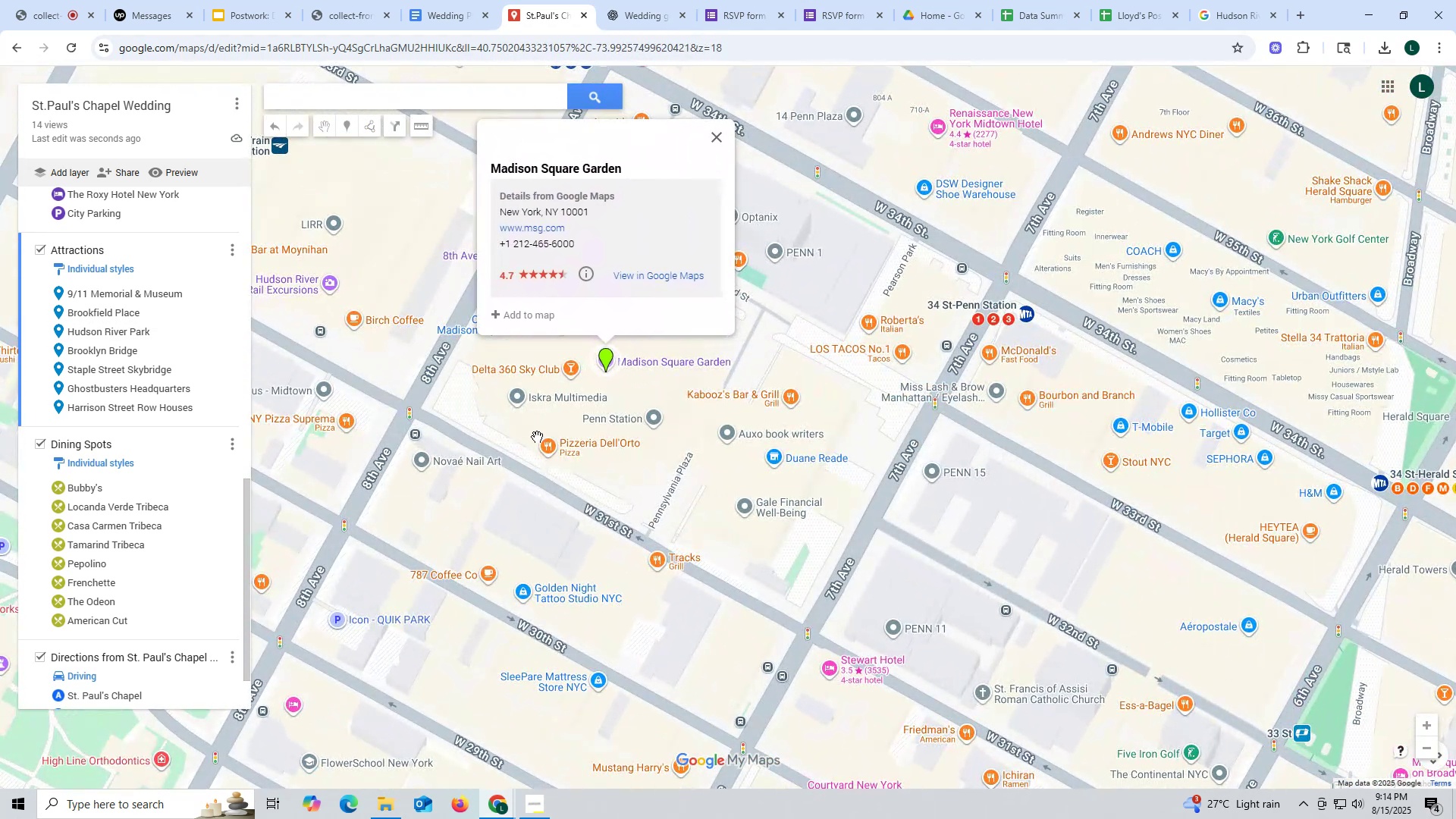 
left_click_drag(start_coordinate=[606, 418], to_coordinate=[612, 486])
 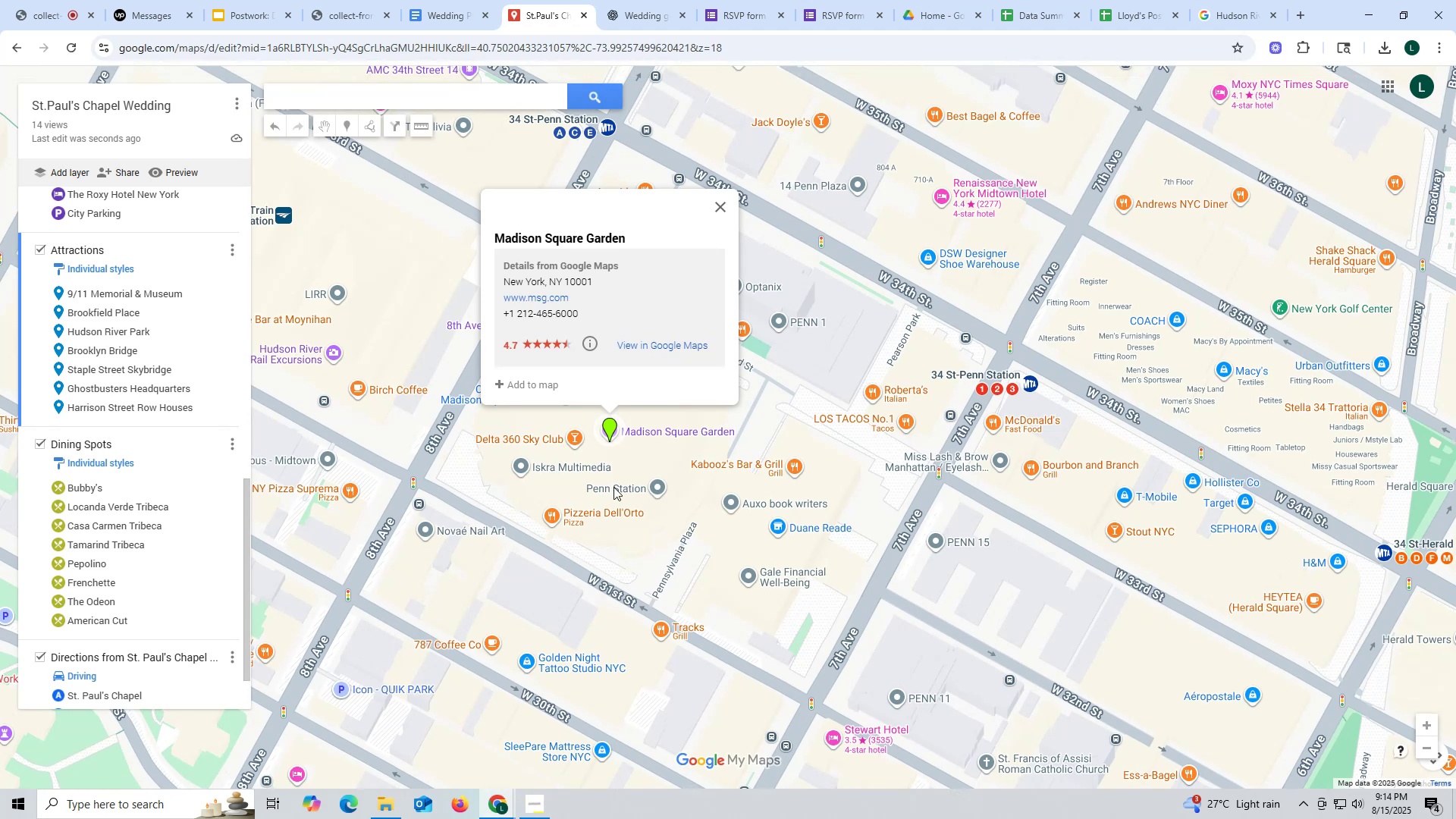 
scroll: coordinate [614, 482], scroll_direction: up, amount: 9.0
 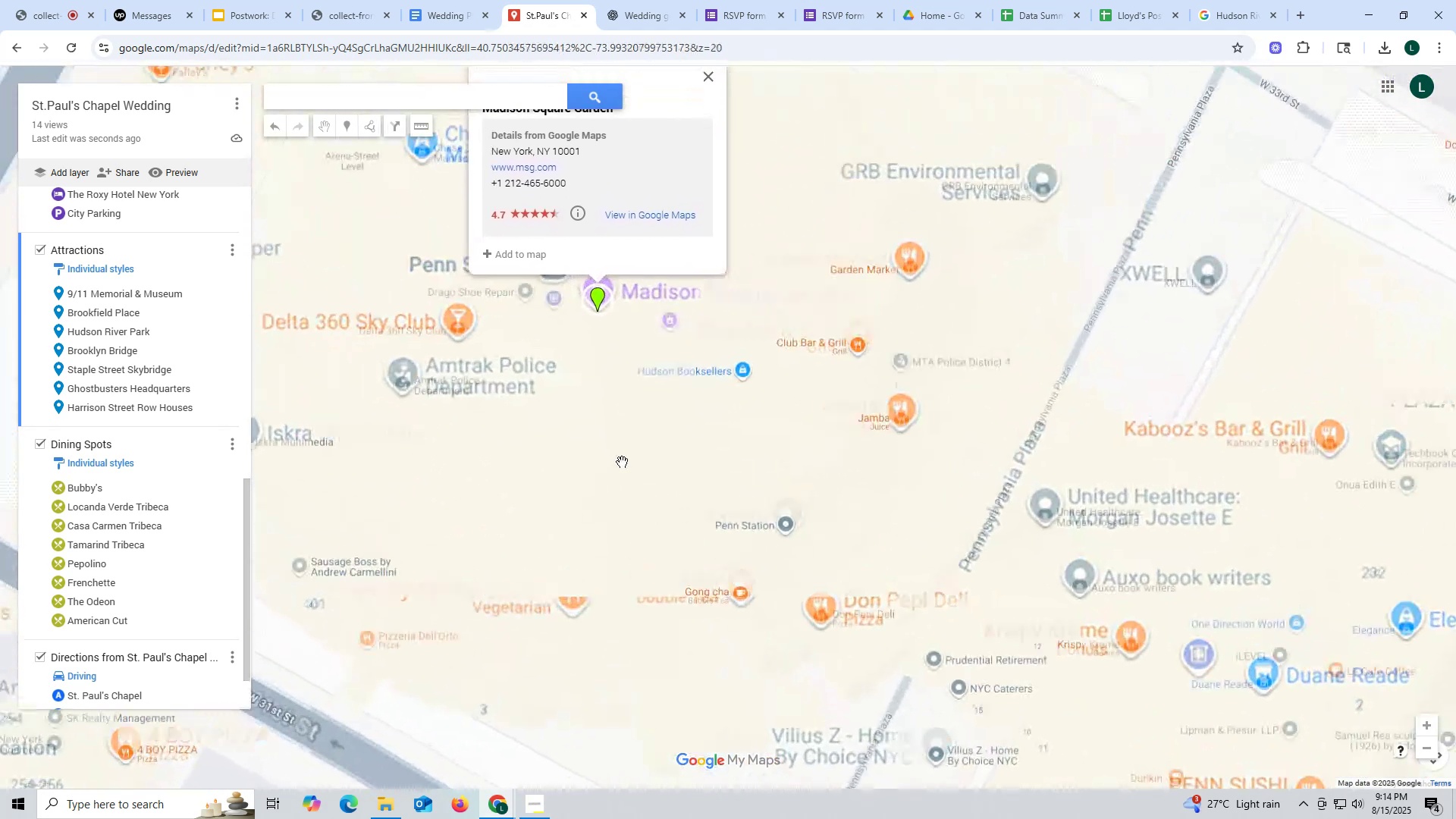 
left_click_drag(start_coordinate=[675, 379], to_coordinate=[679, 488])
 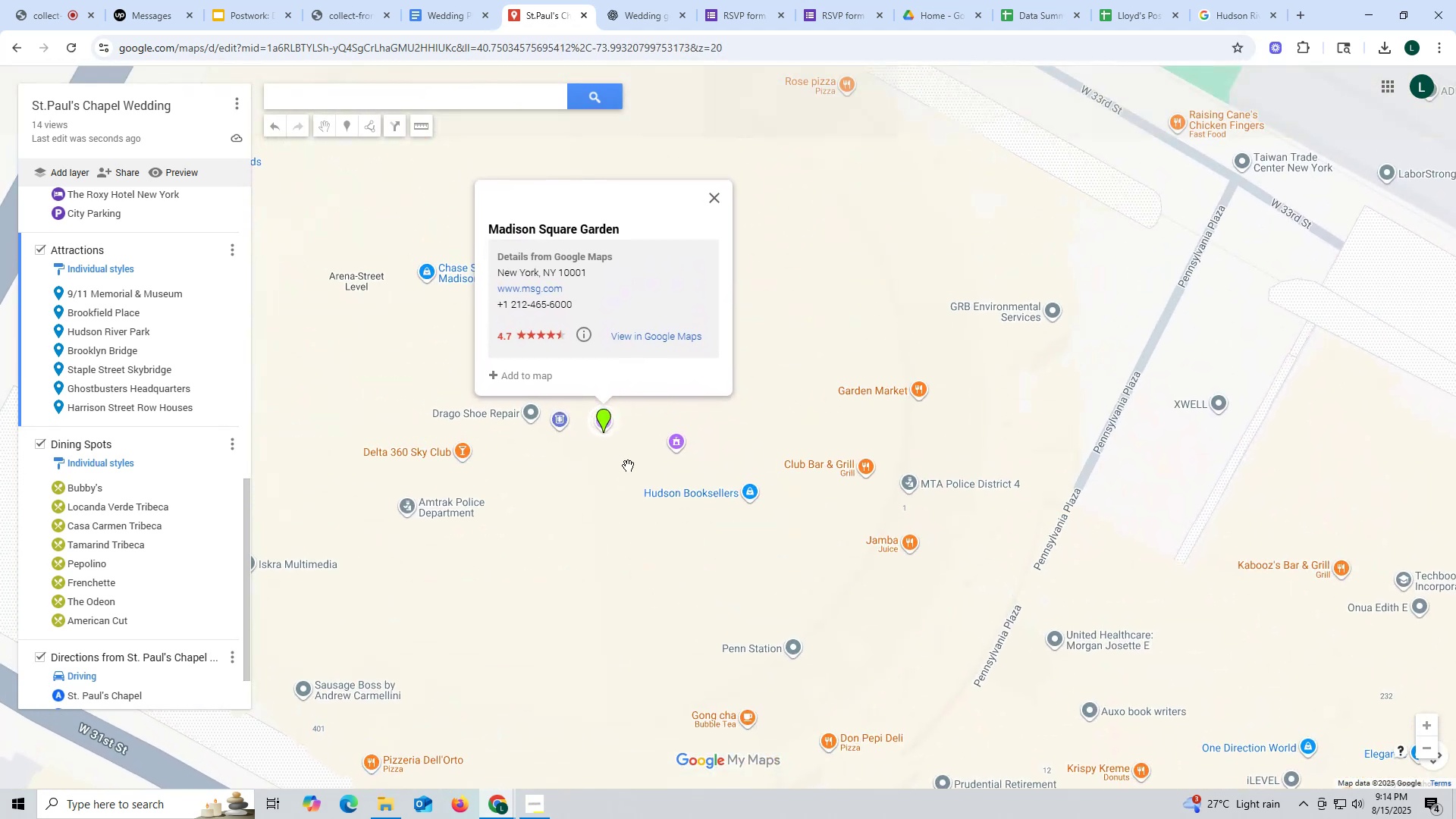 
scroll: coordinate [601, 432], scroll_direction: up, amount: 15.0
 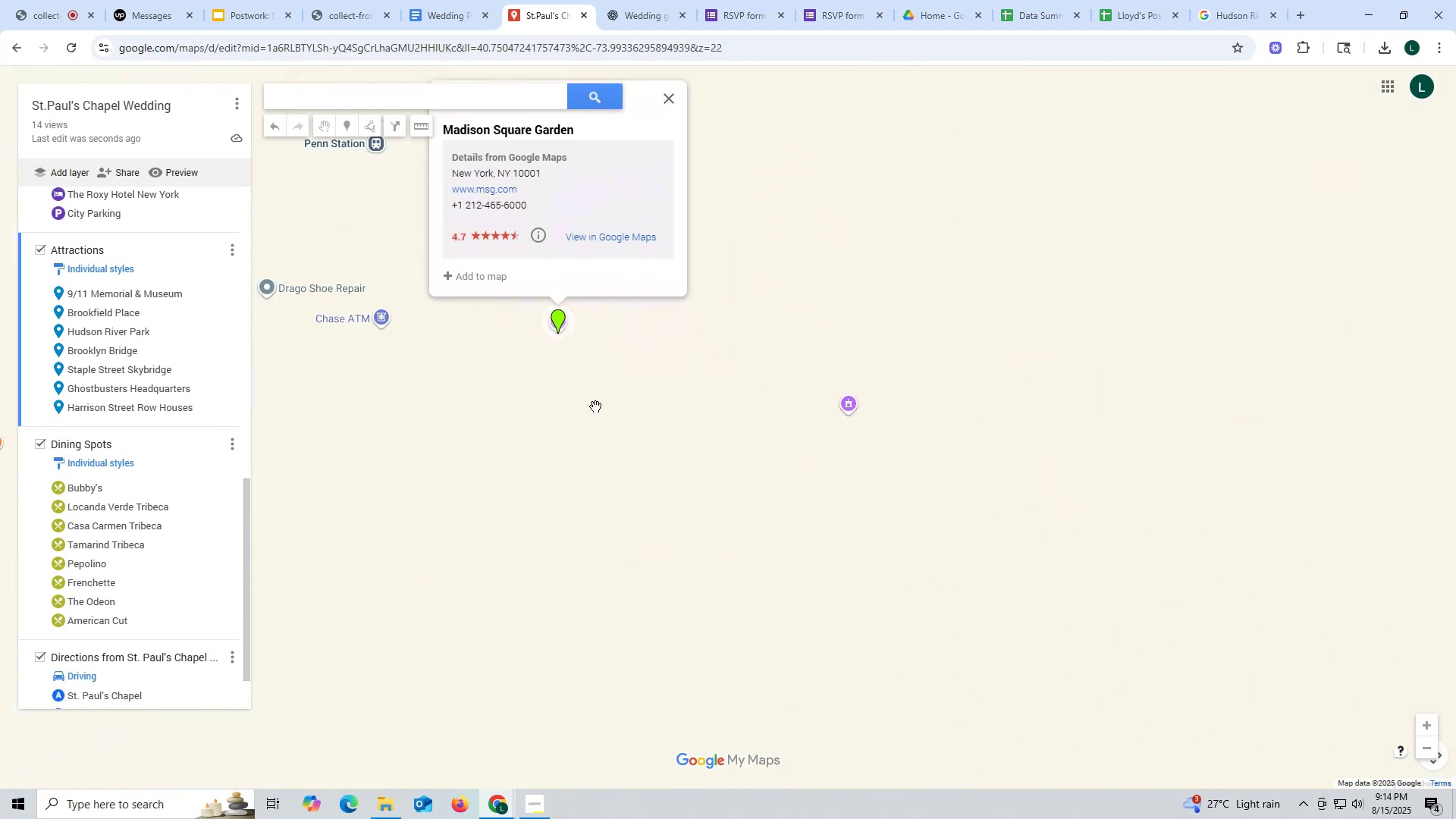 
left_click_drag(start_coordinate=[583, 372], to_coordinate=[597, 475])
 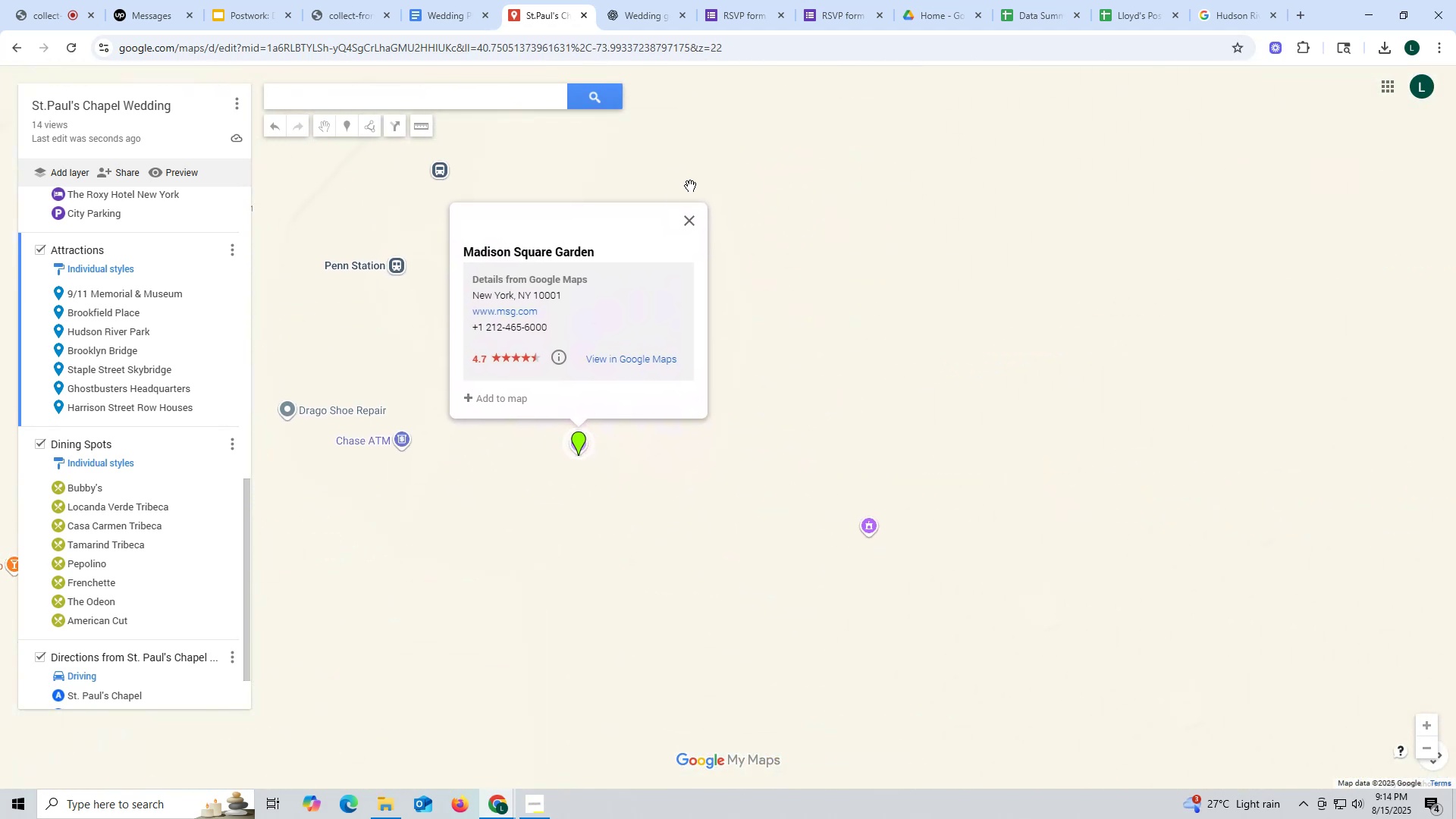 
scroll: coordinate [937, 338], scroll_direction: down, amount: 50.0
 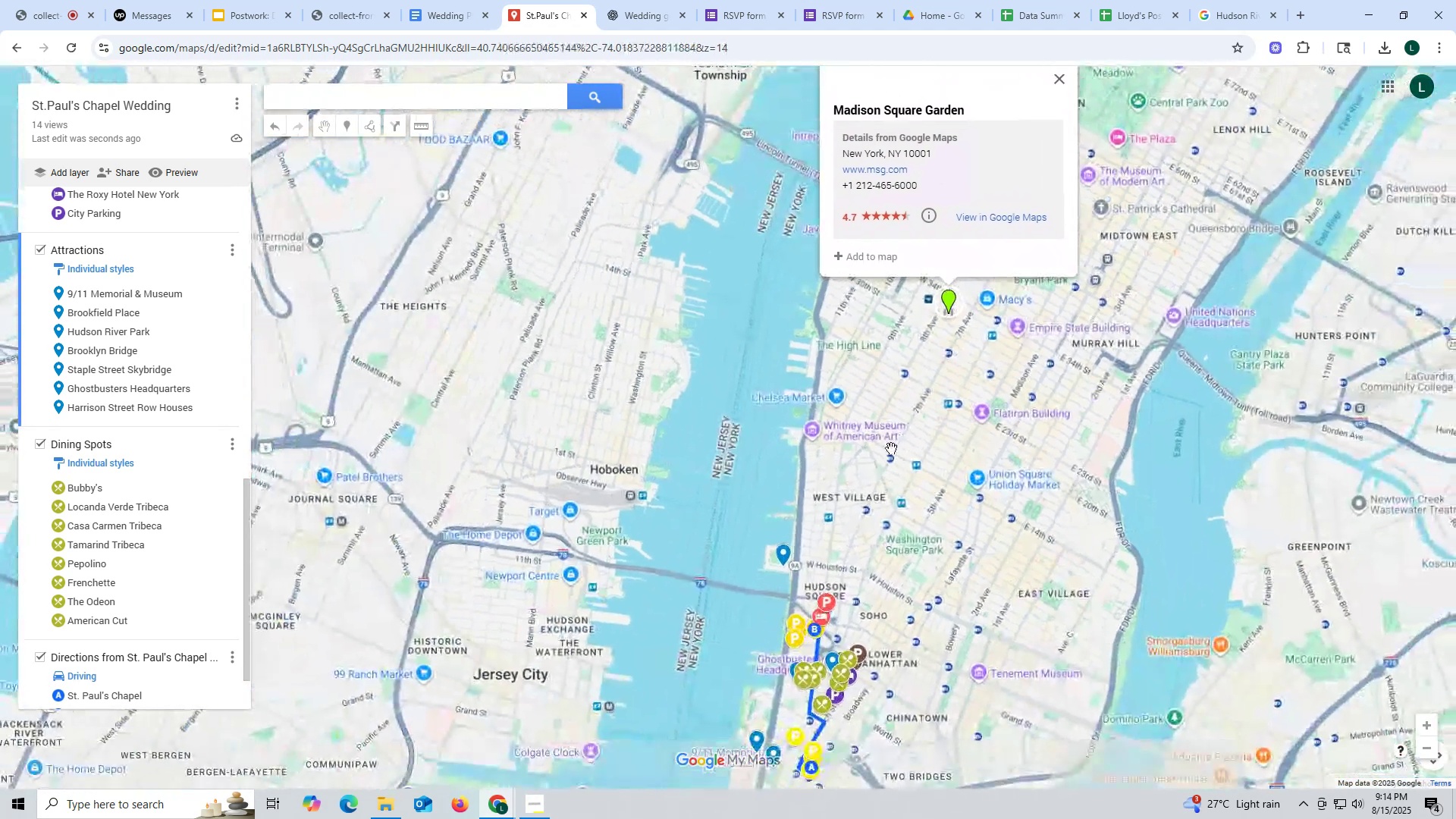 
left_click_drag(start_coordinate=[890, 453], to_coordinate=[847, 351])
 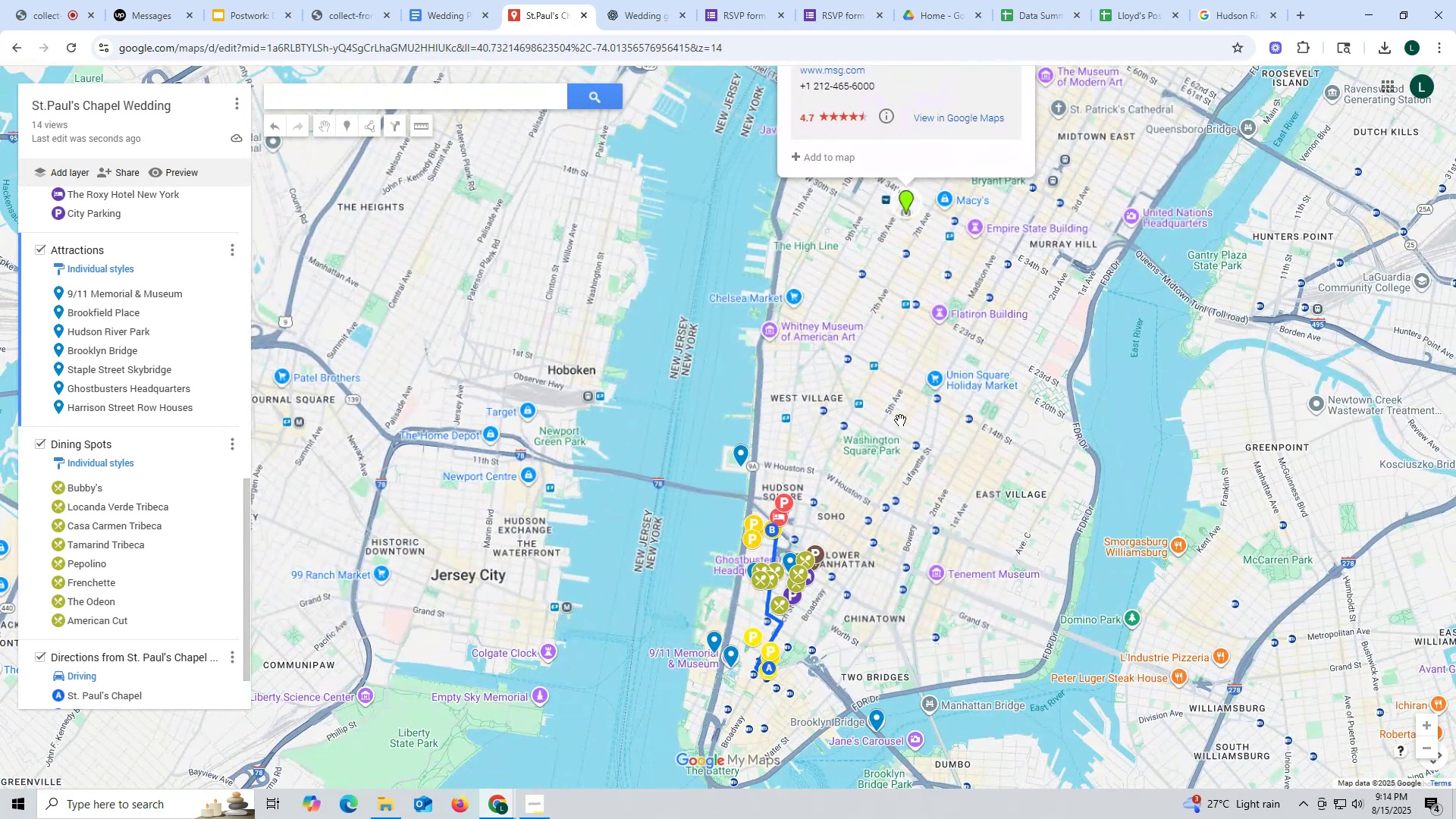 
left_click_drag(start_coordinate=[907, 488], to_coordinate=[904, 493])
 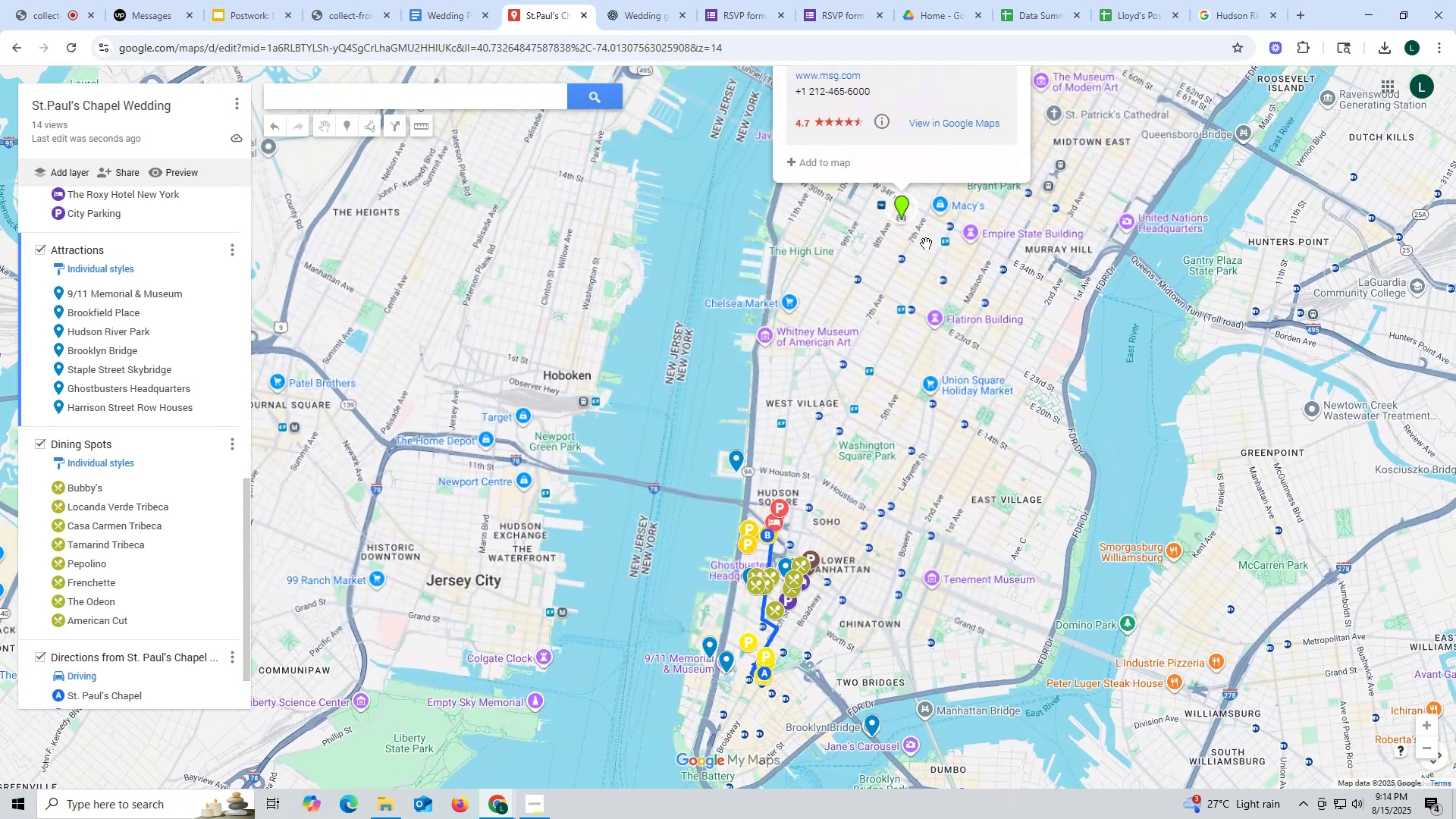 
left_click_drag(start_coordinate=[926, 243], to_coordinate=[897, 354])
 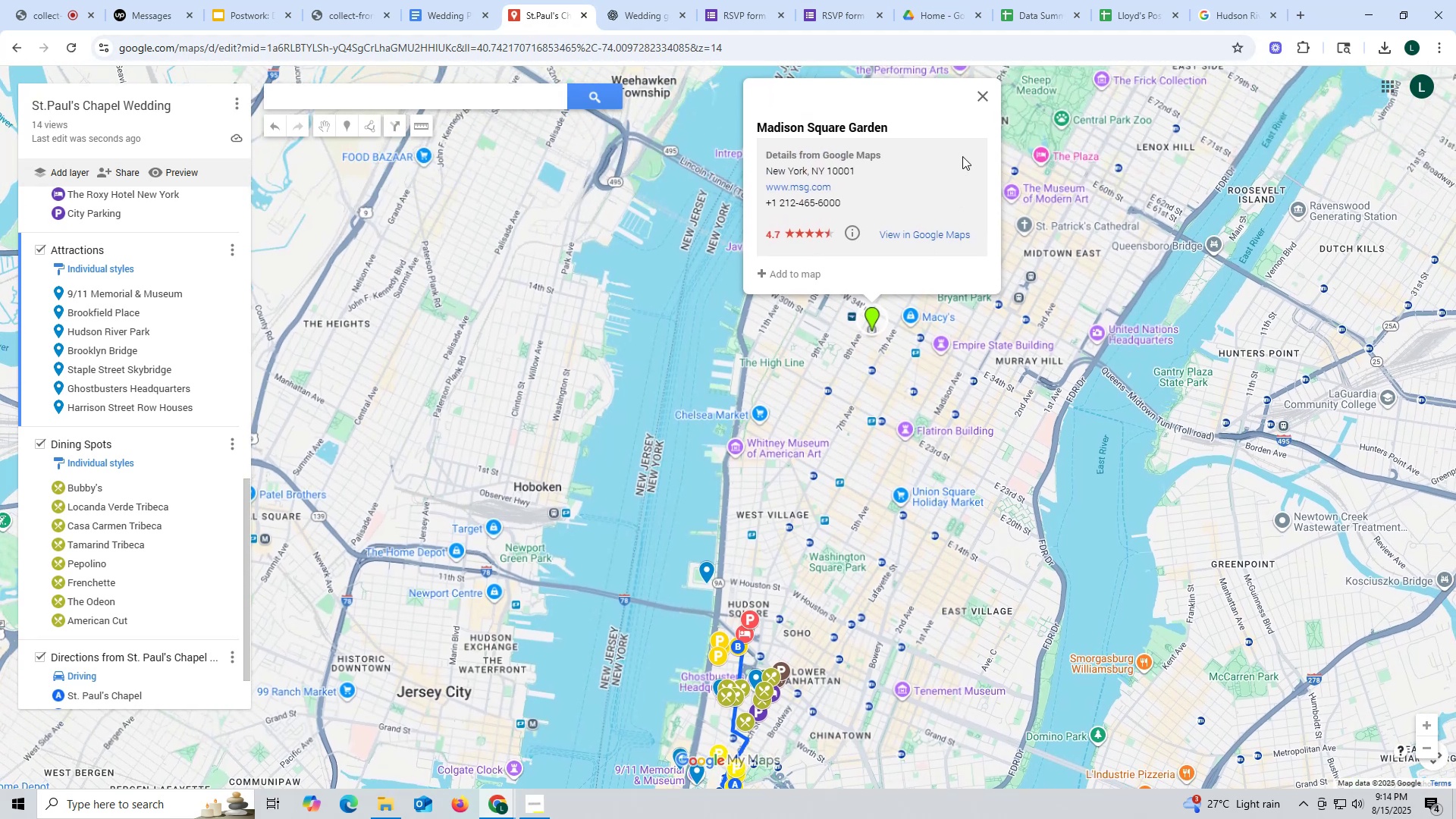 
left_click([975, 96])
 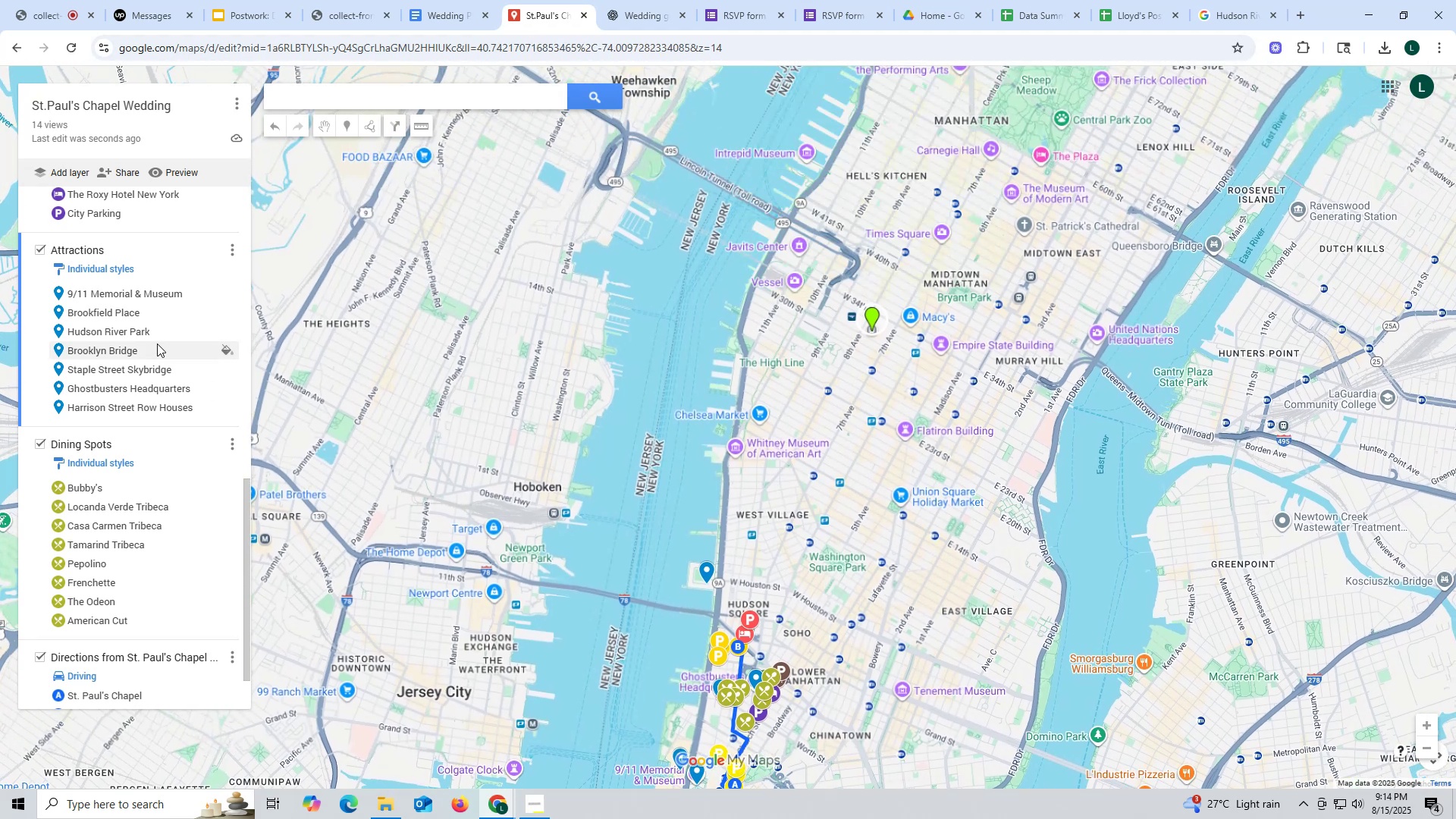 
left_click([127, 355])
 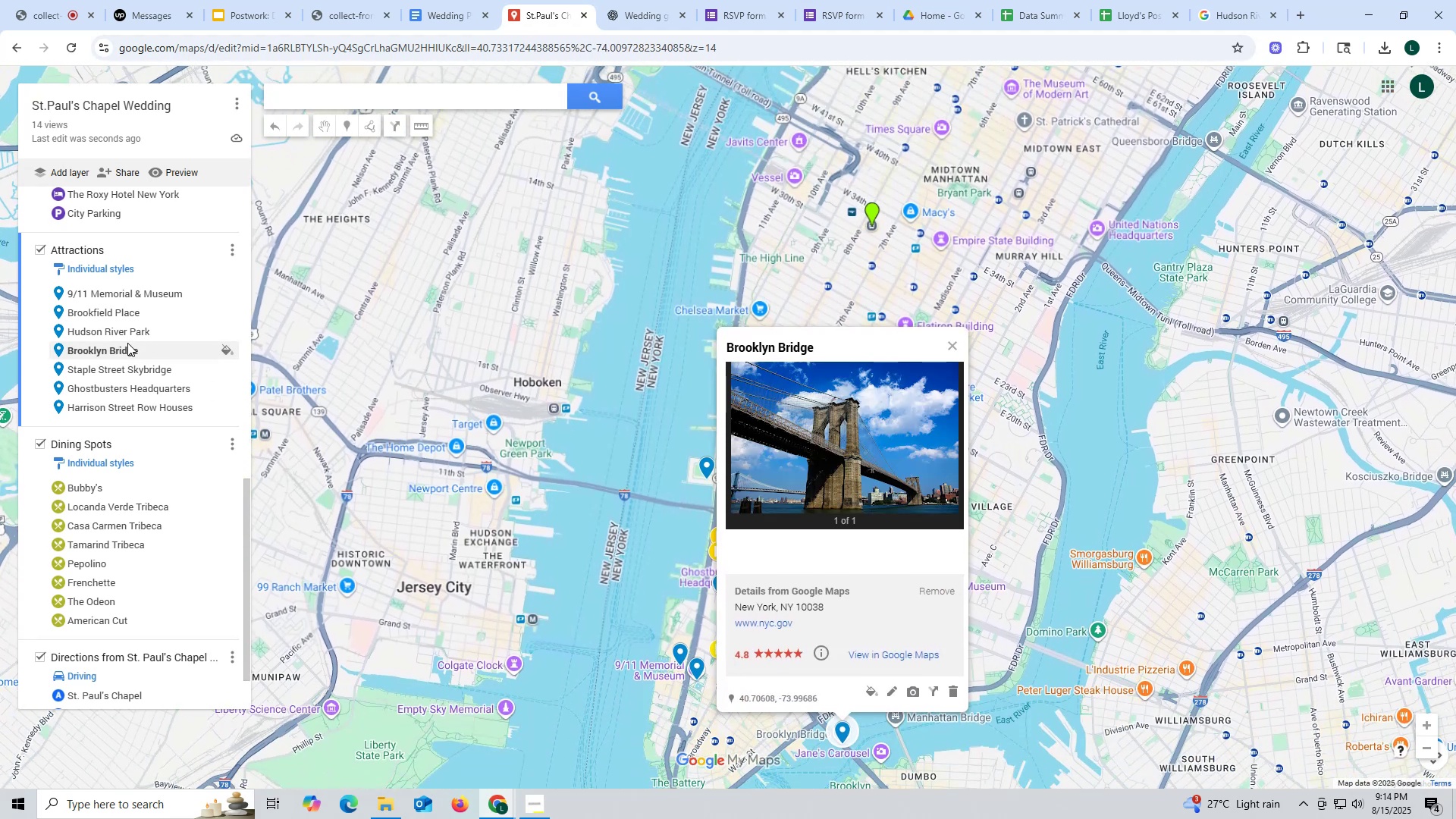 
left_click_drag(start_coordinate=[136, 332], to_coordinate=[136, 338])
 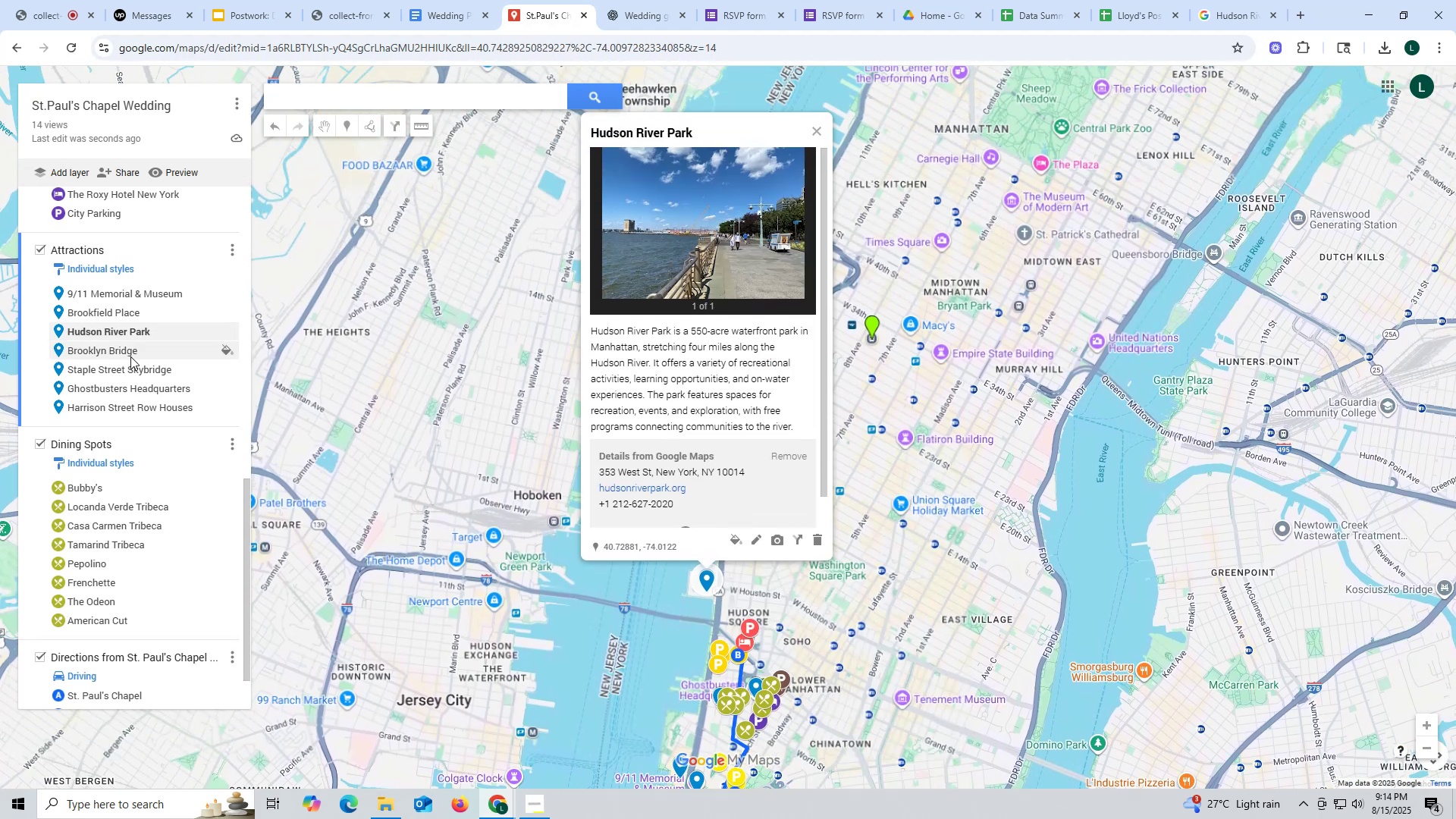 
left_click([130, 356])
 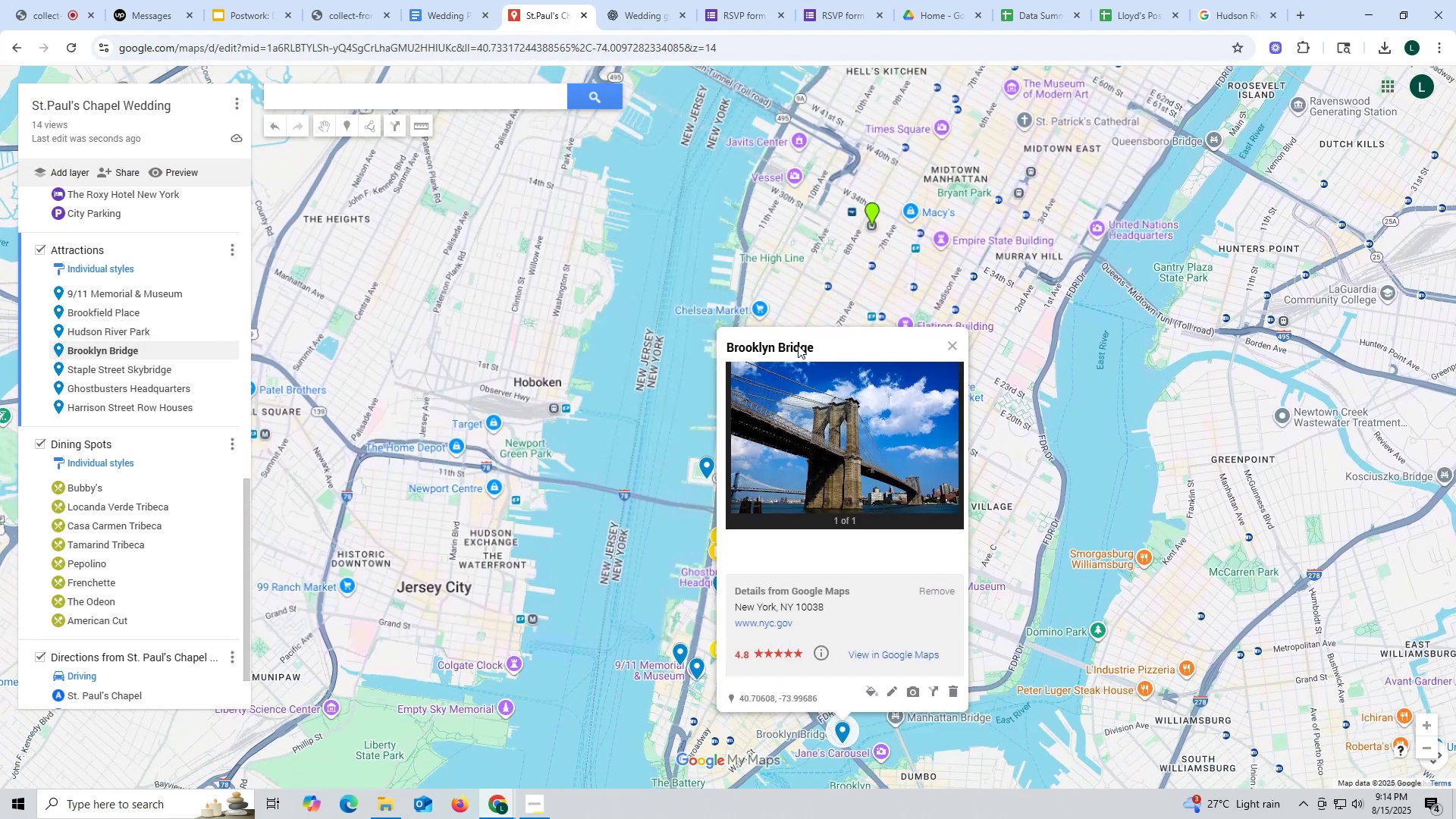 
left_click_drag(start_coordinate=[827, 347], to_coordinate=[723, 347])
 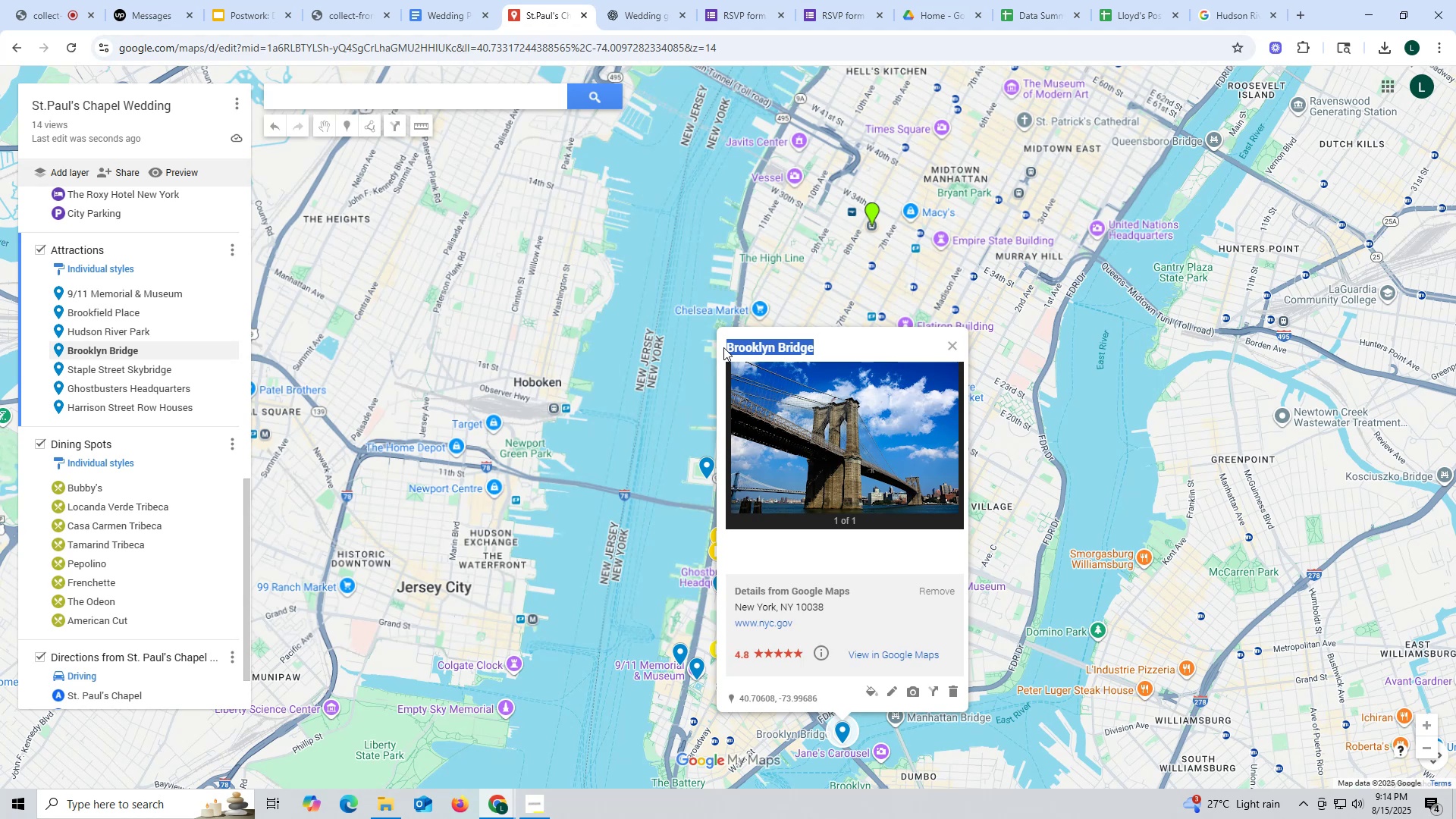 
key(Control+ControlLeft)
 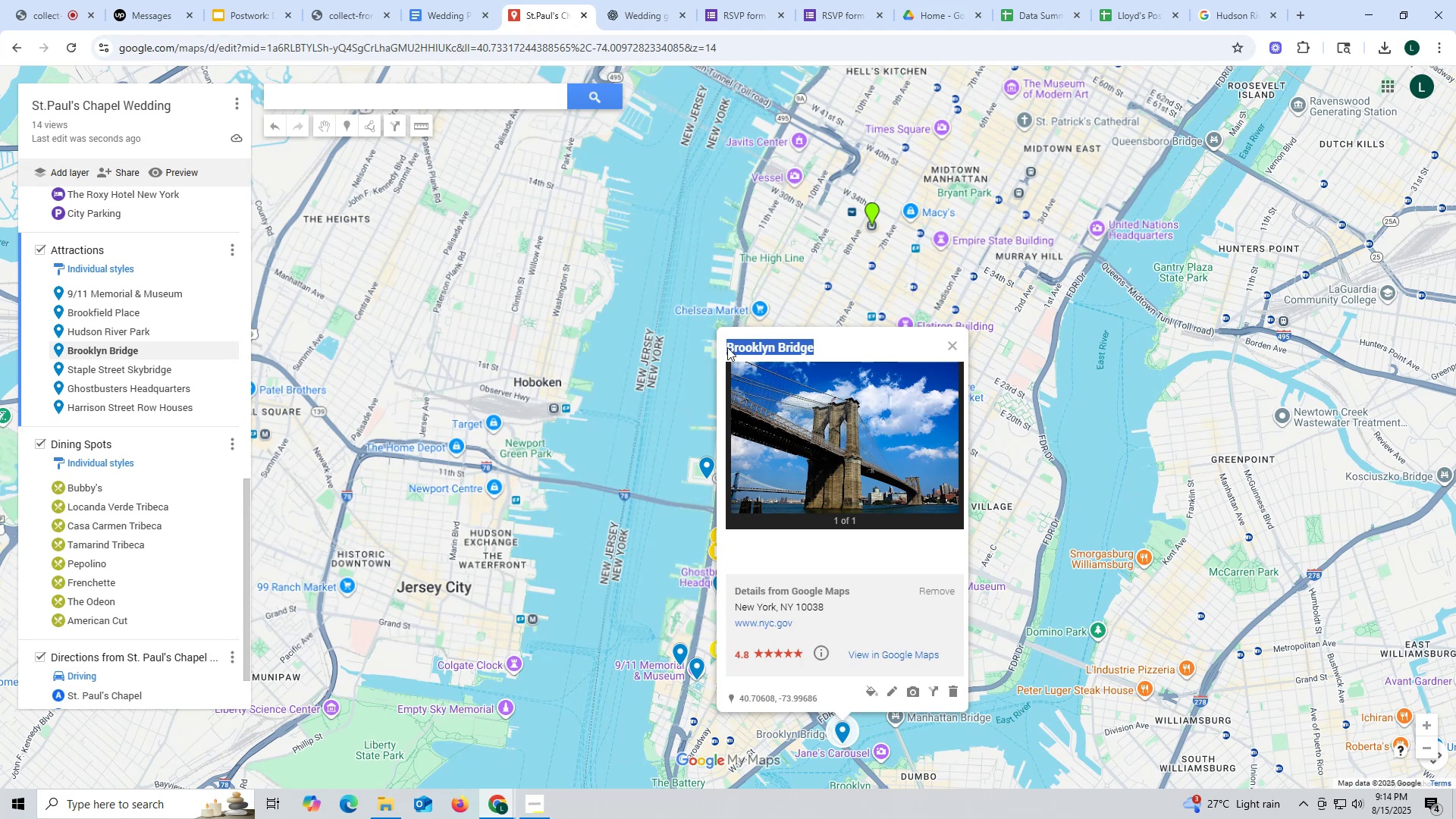 
key(Control+C)
 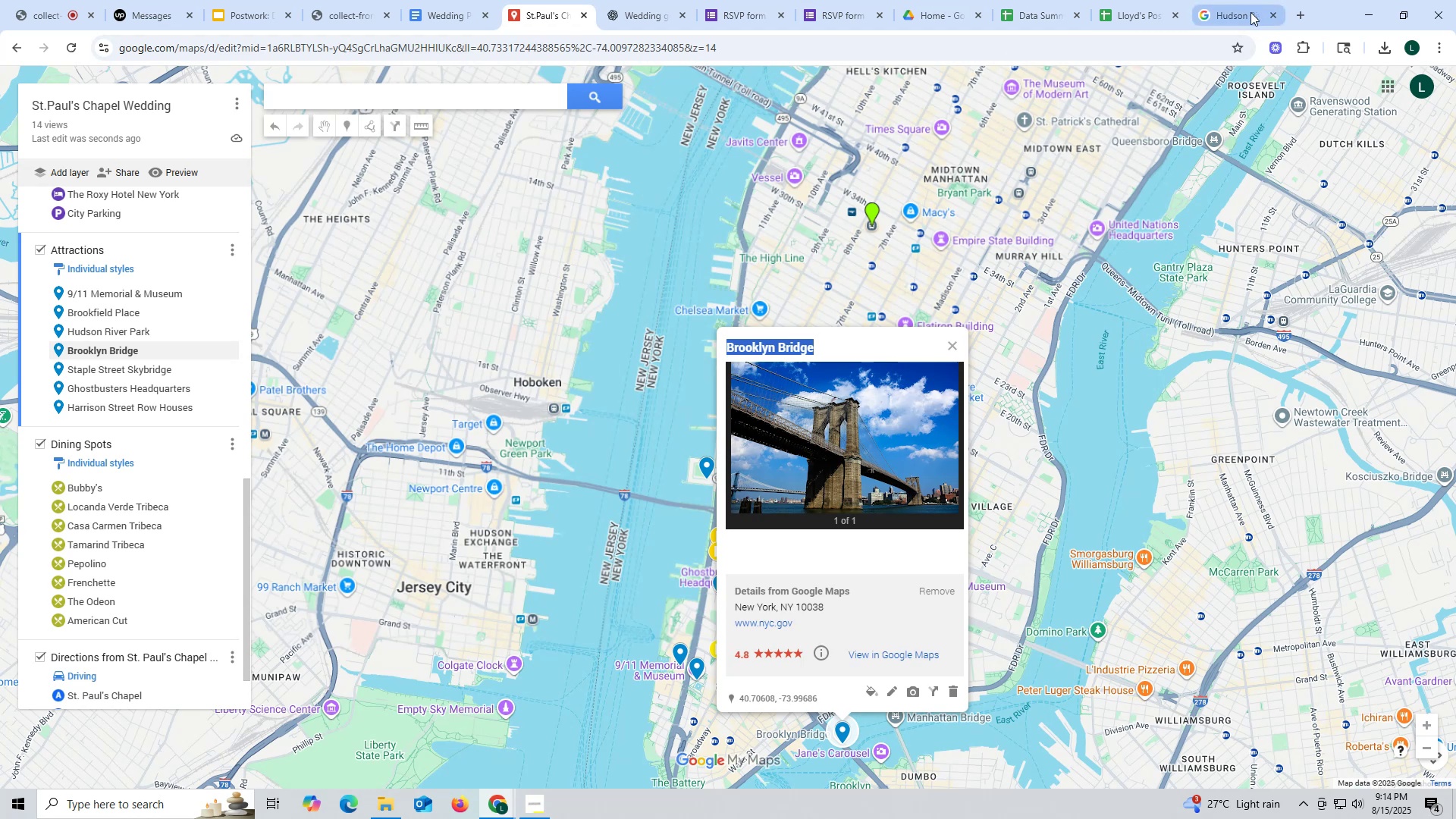 
left_click_drag(start_coordinate=[1237, 11], to_coordinate=[1232, 11])
 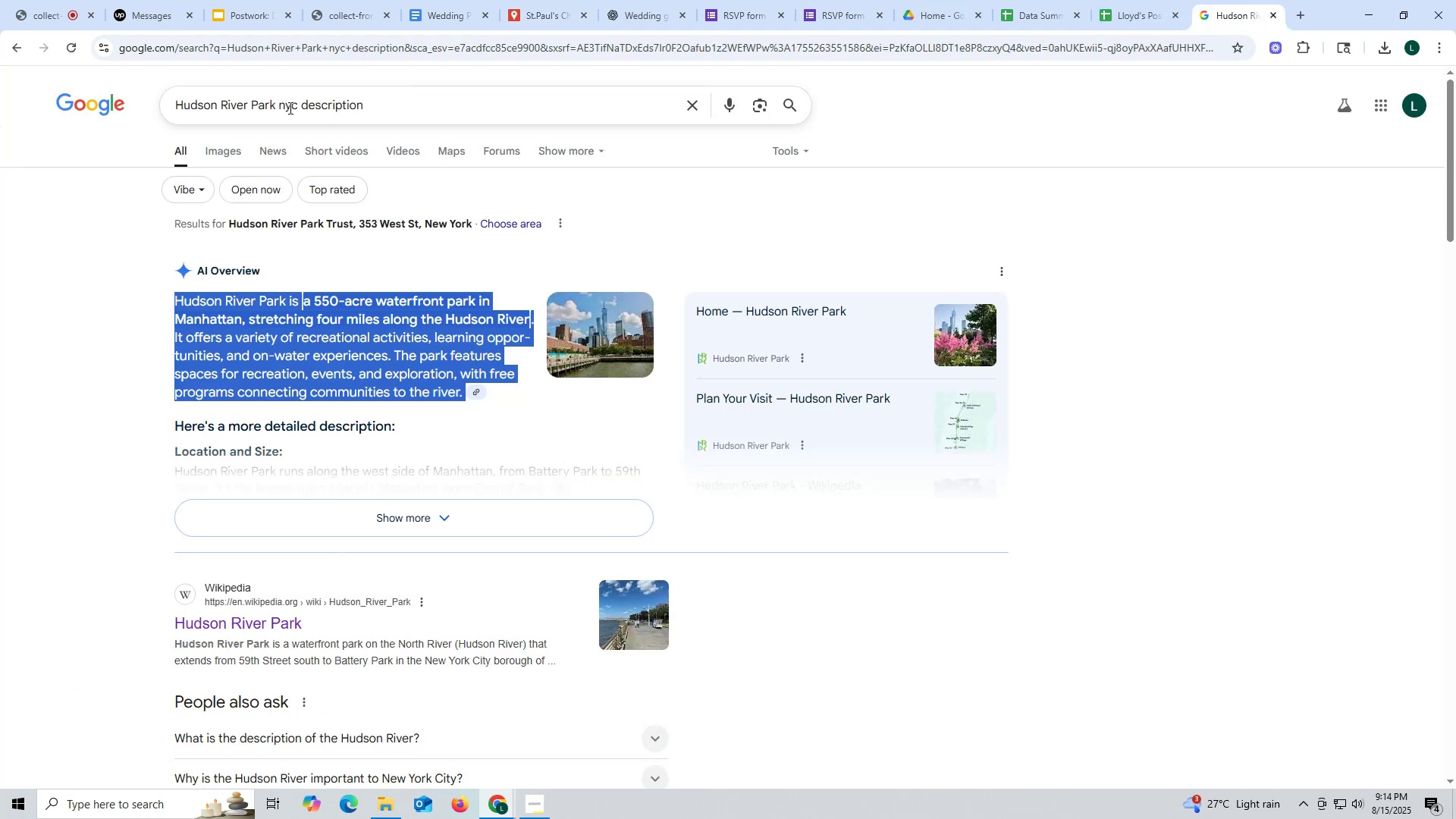 
left_click_drag(start_coordinate=[274, 105], to_coordinate=[0, 103])
 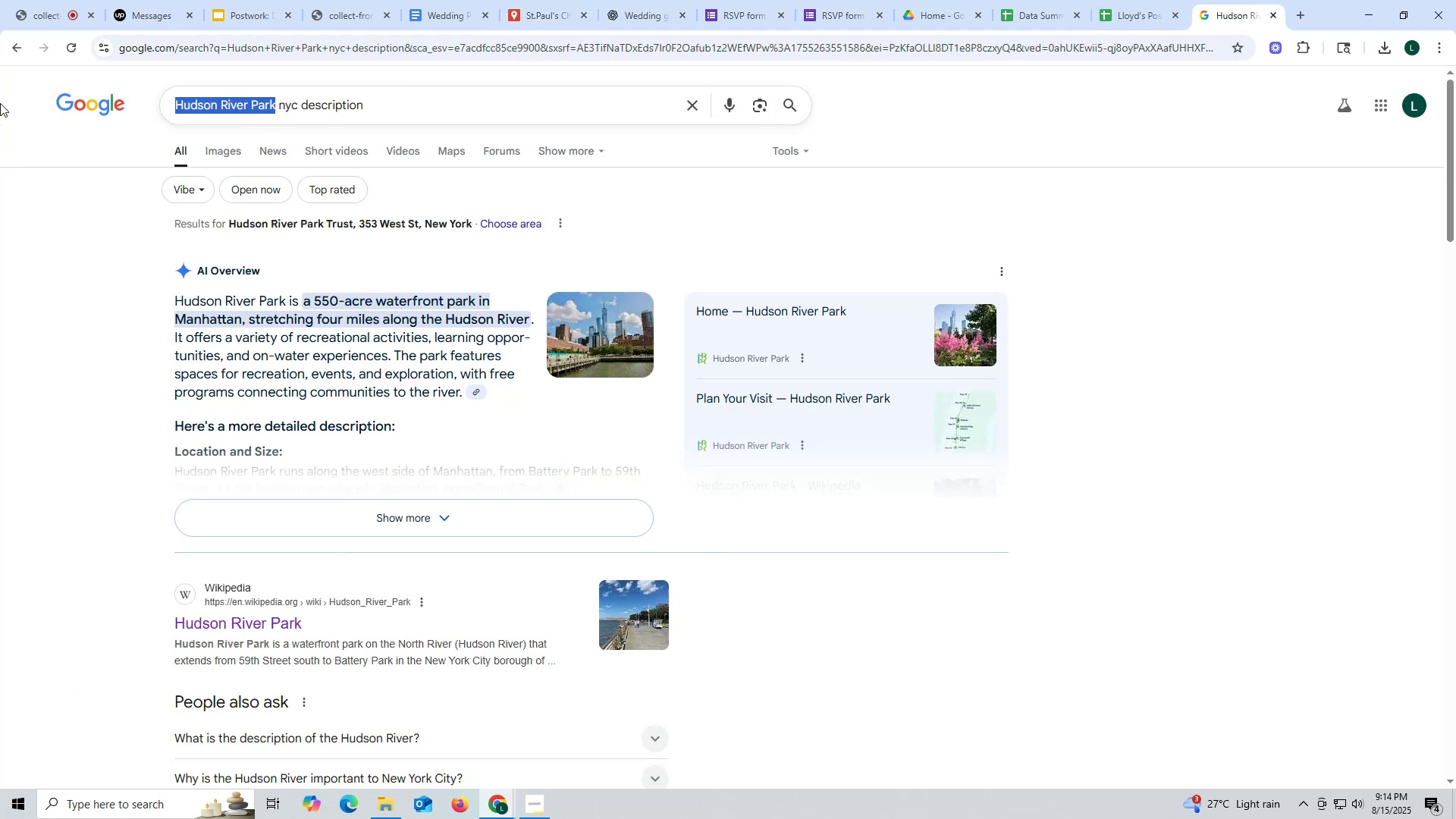 
key(Control+ControlLeft)
 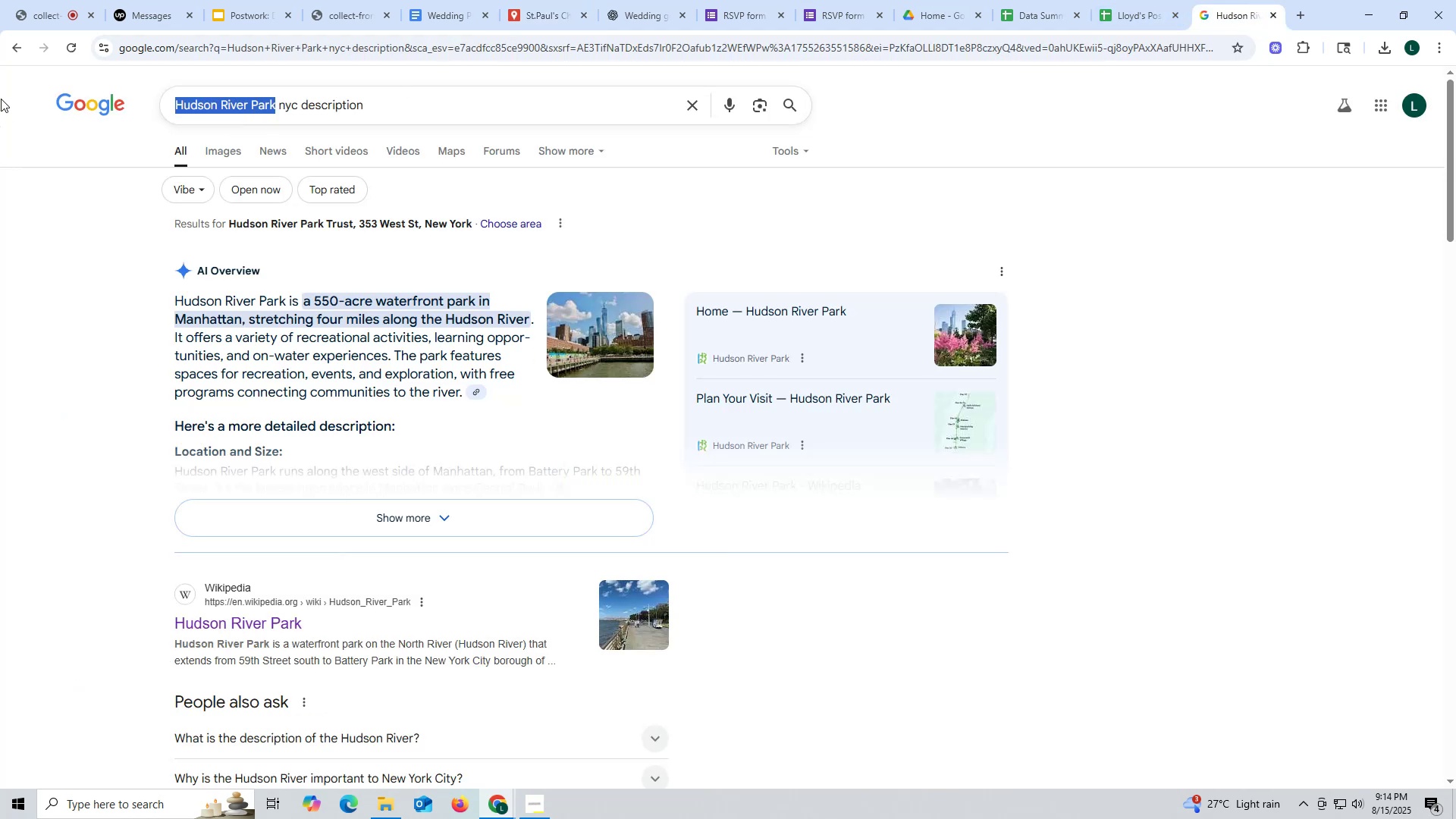 
key(Control+V)
 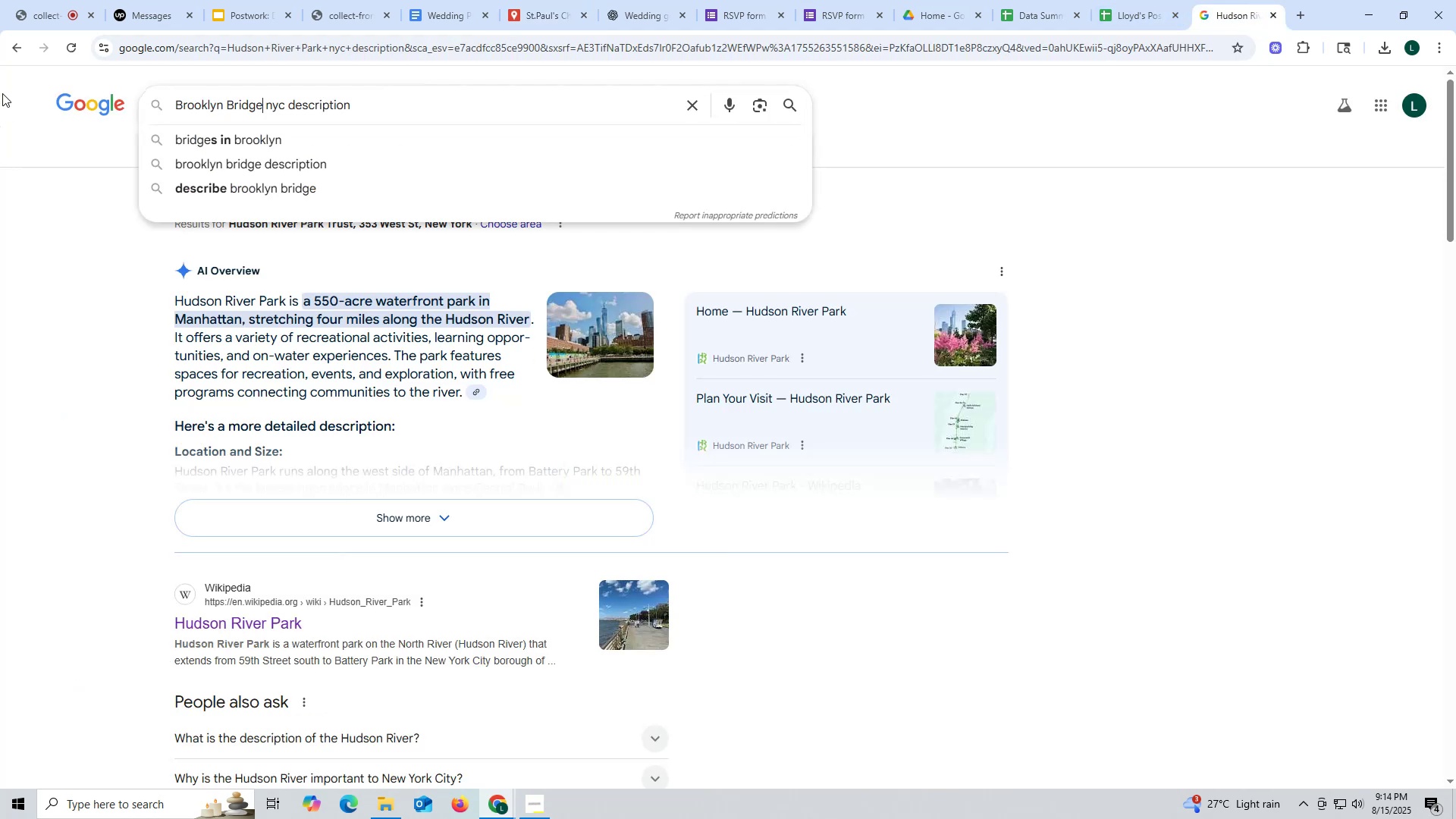 
key(Shift+ShiftRight)
 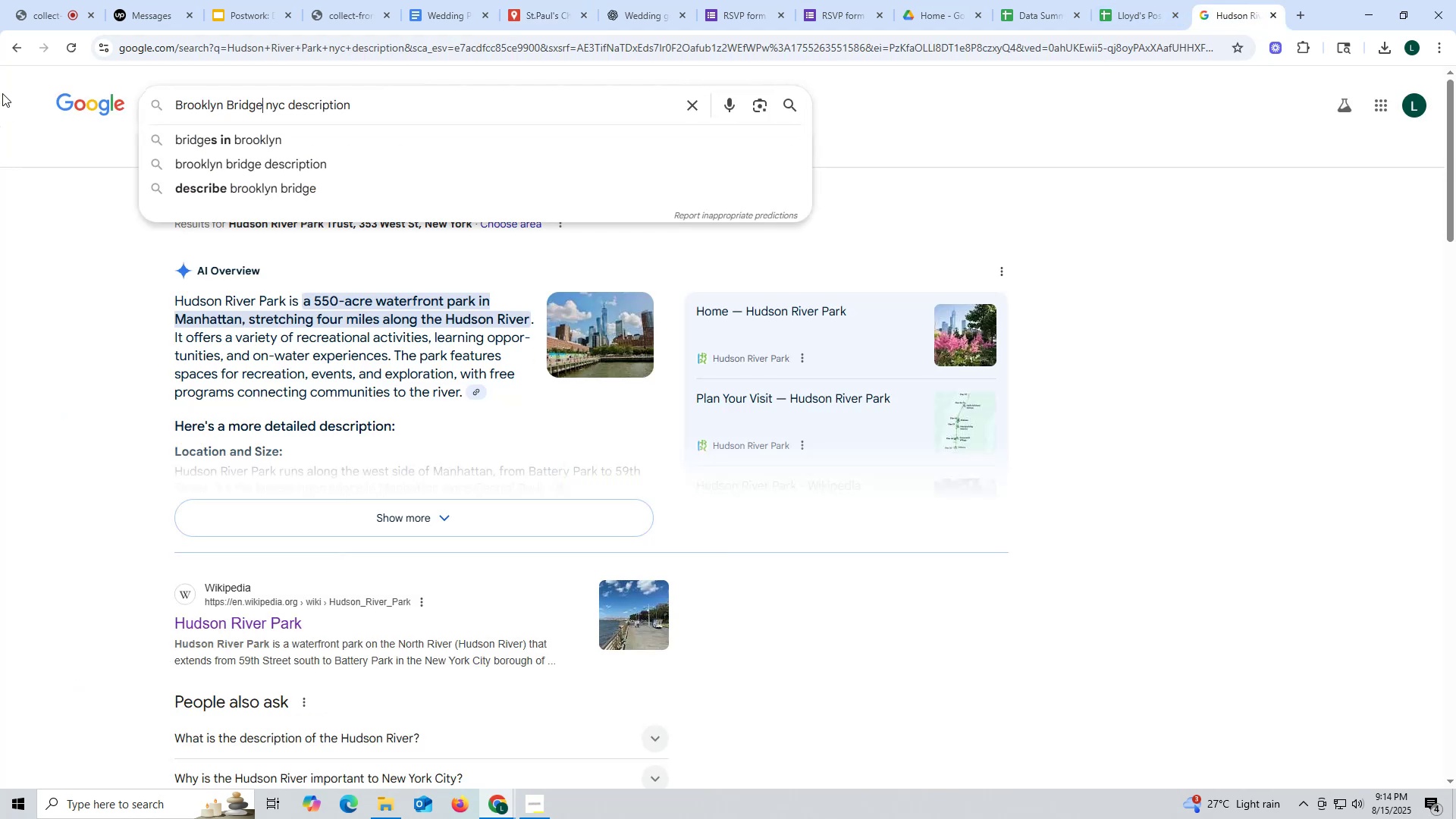 
key(Enter)
 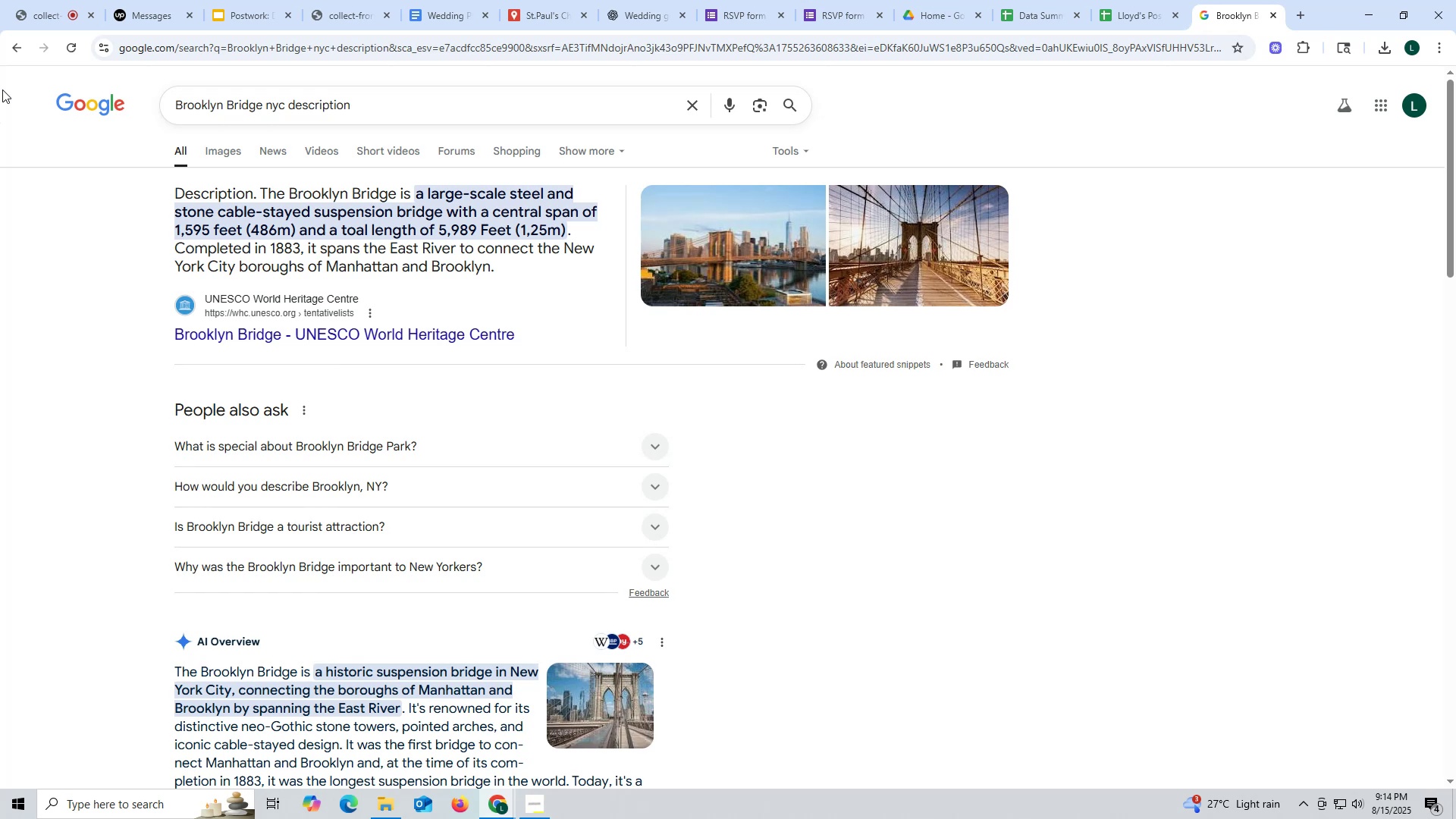 
wait(10.84)
 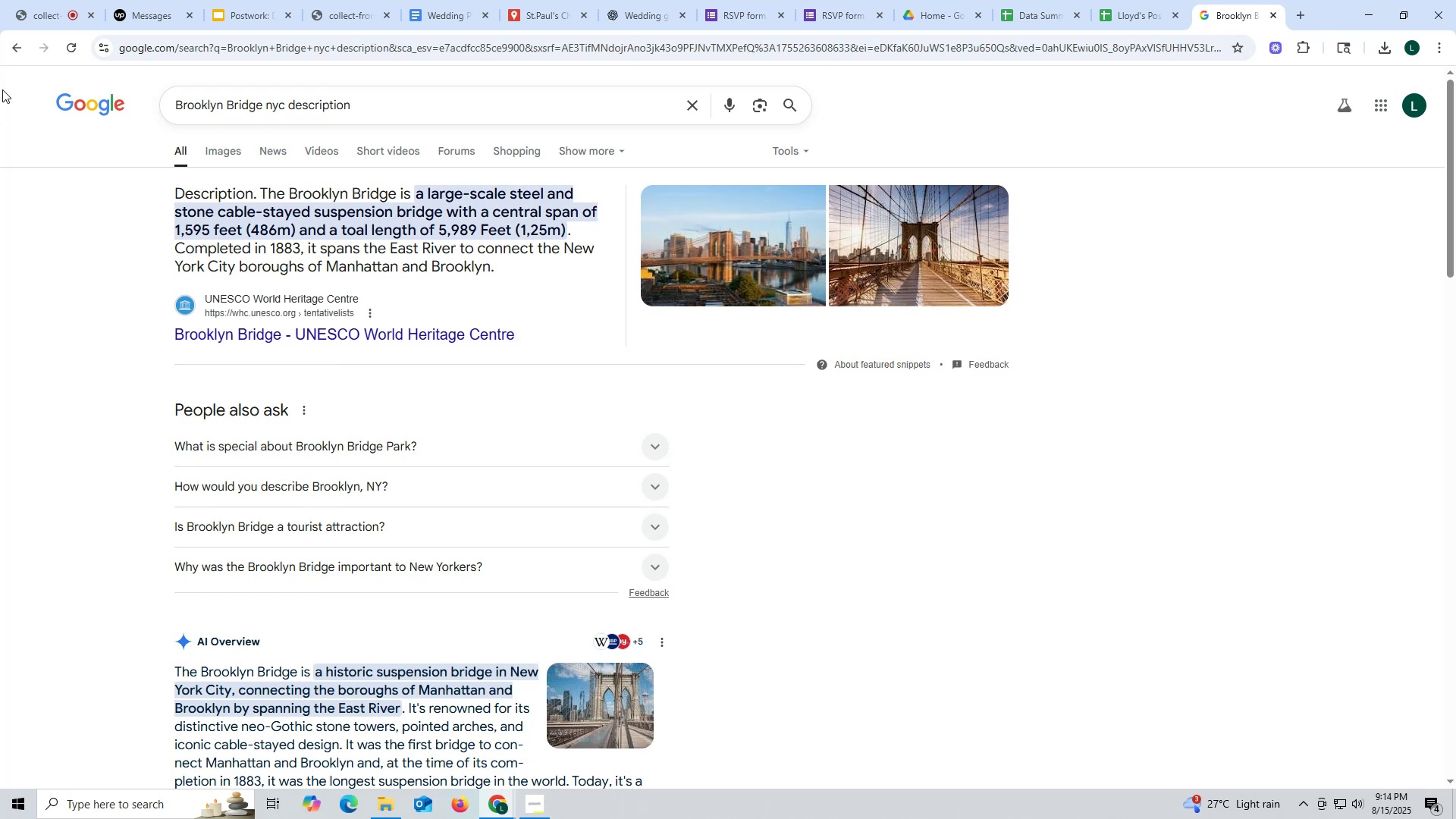 
left_click([650, 445])
 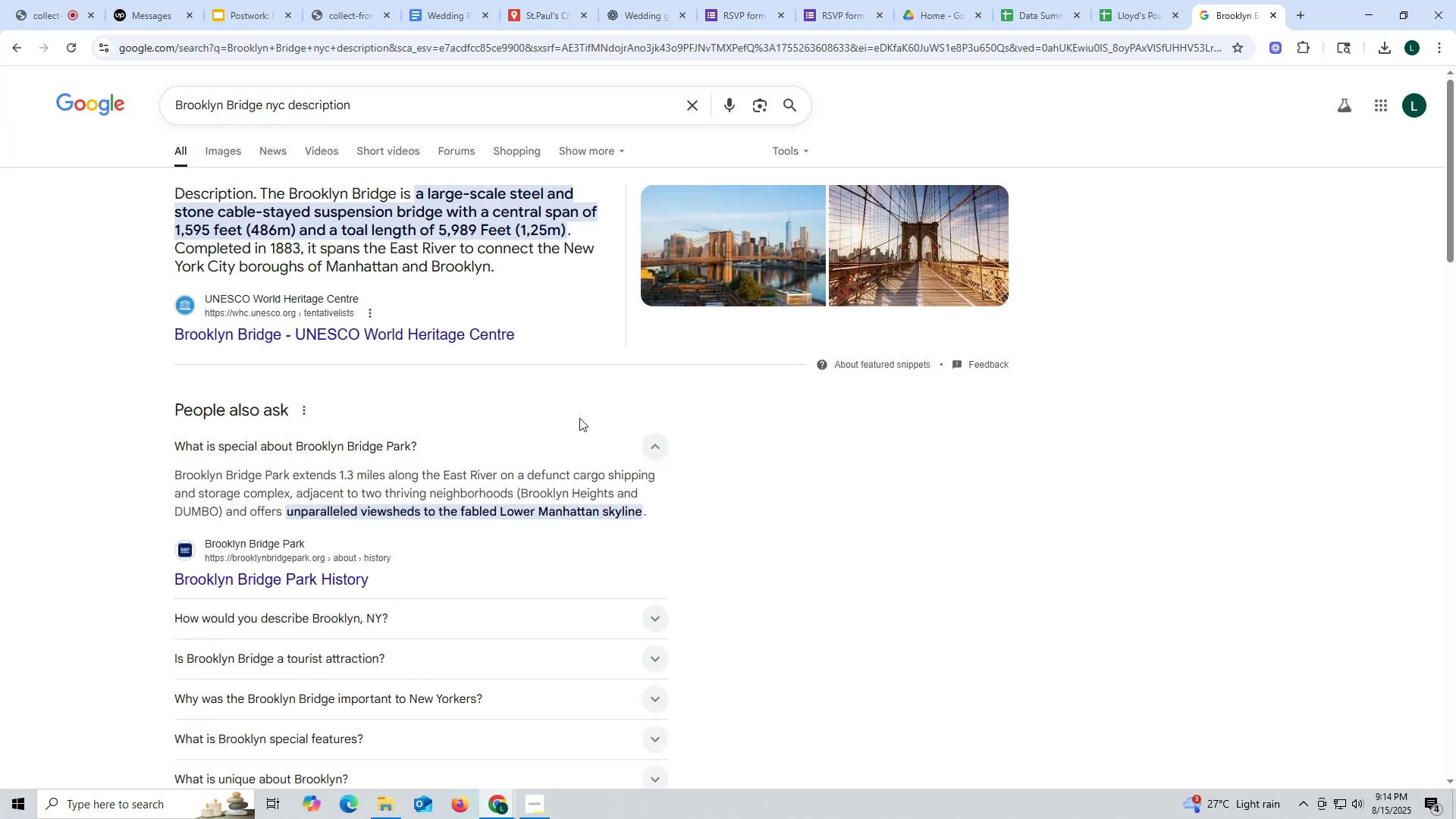 
scroll: coordinate [584, 408], scroll_direction: down, amount: 8.0
 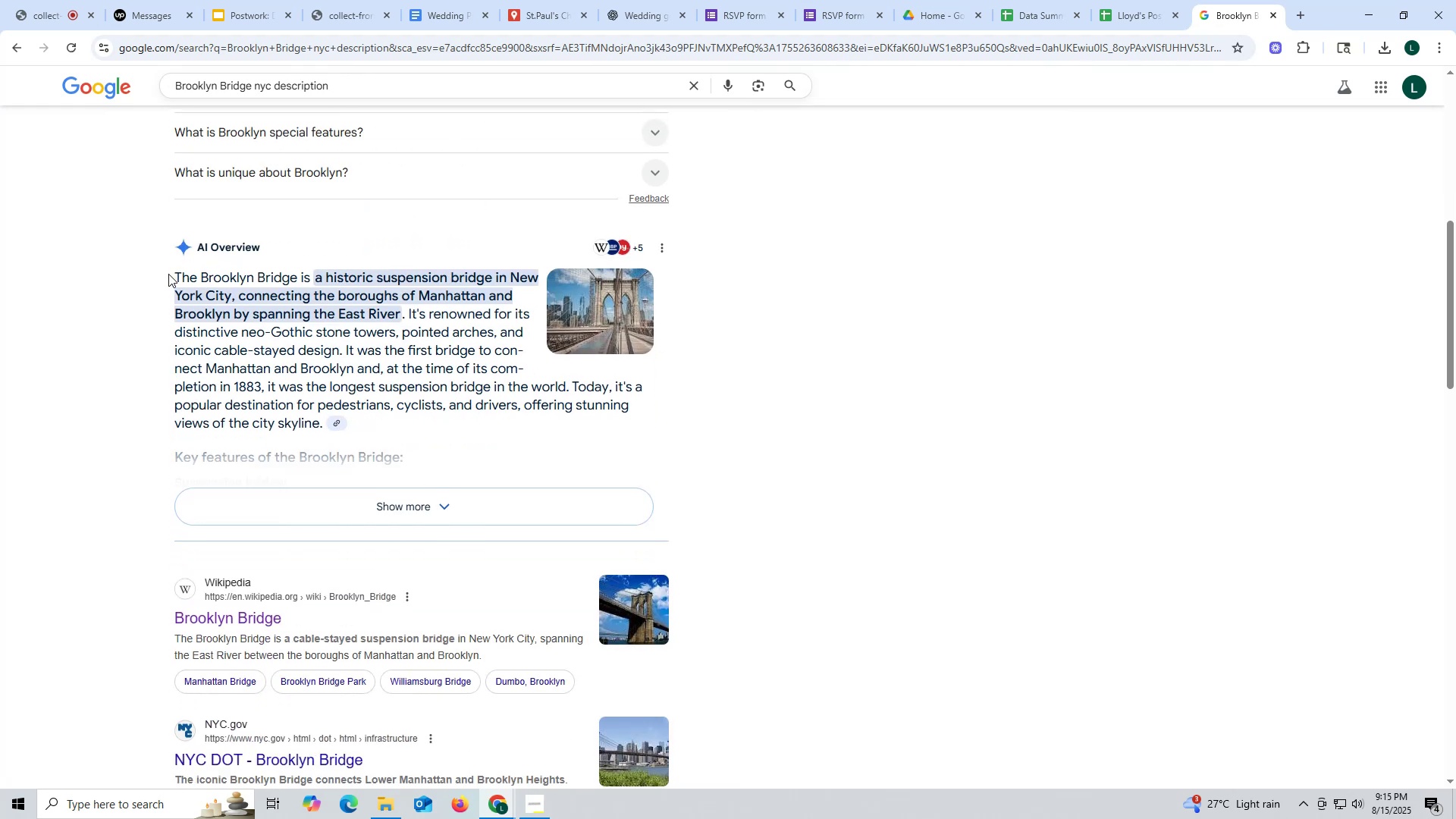 
left_click_drag(start_coordinate=[165, 271], to_coordinate=[322, 419])
 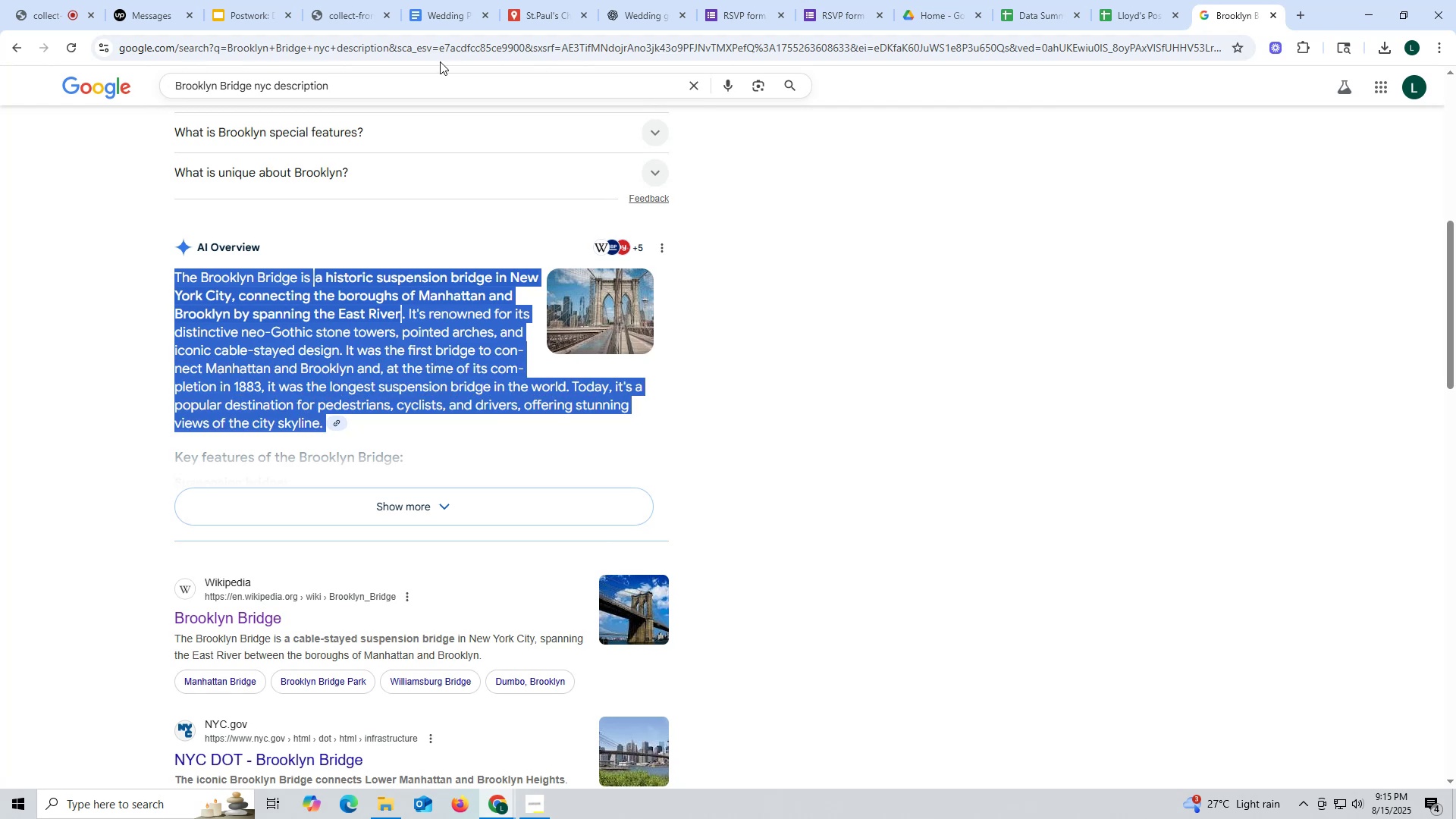 
key(Control+ControlLeft)
 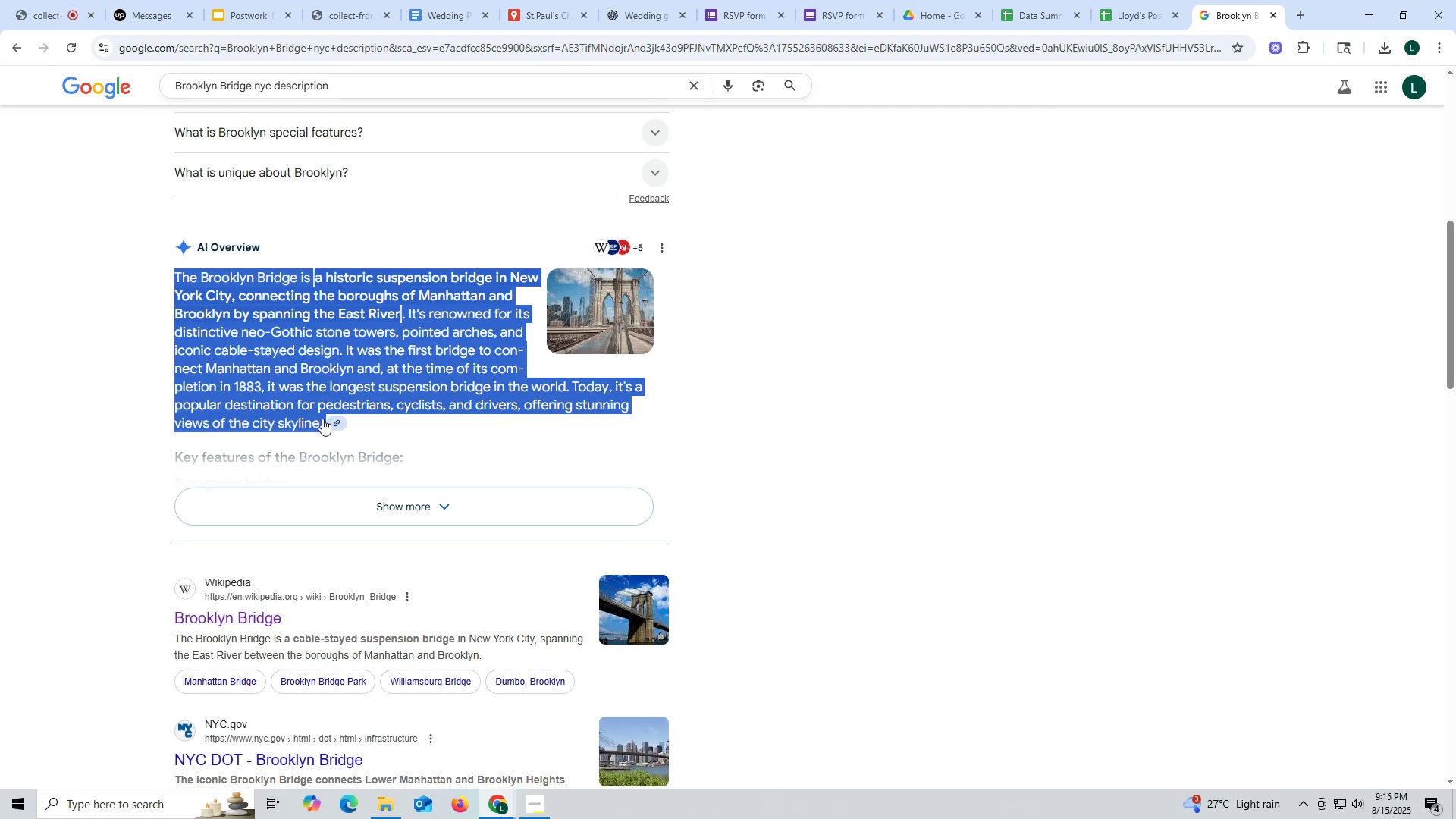 
key(Control+C)
 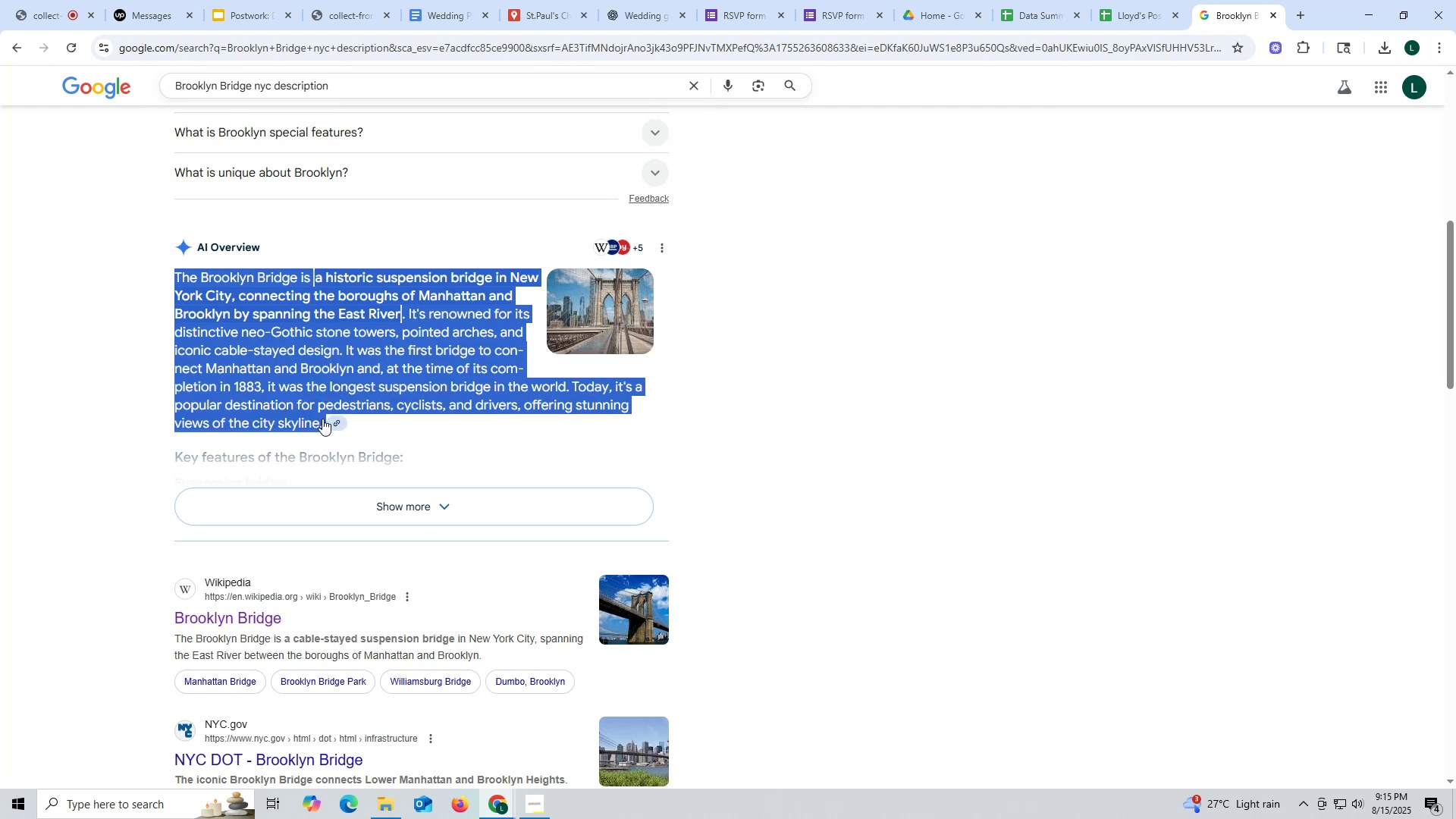 
key(Control+ControlLeft)
 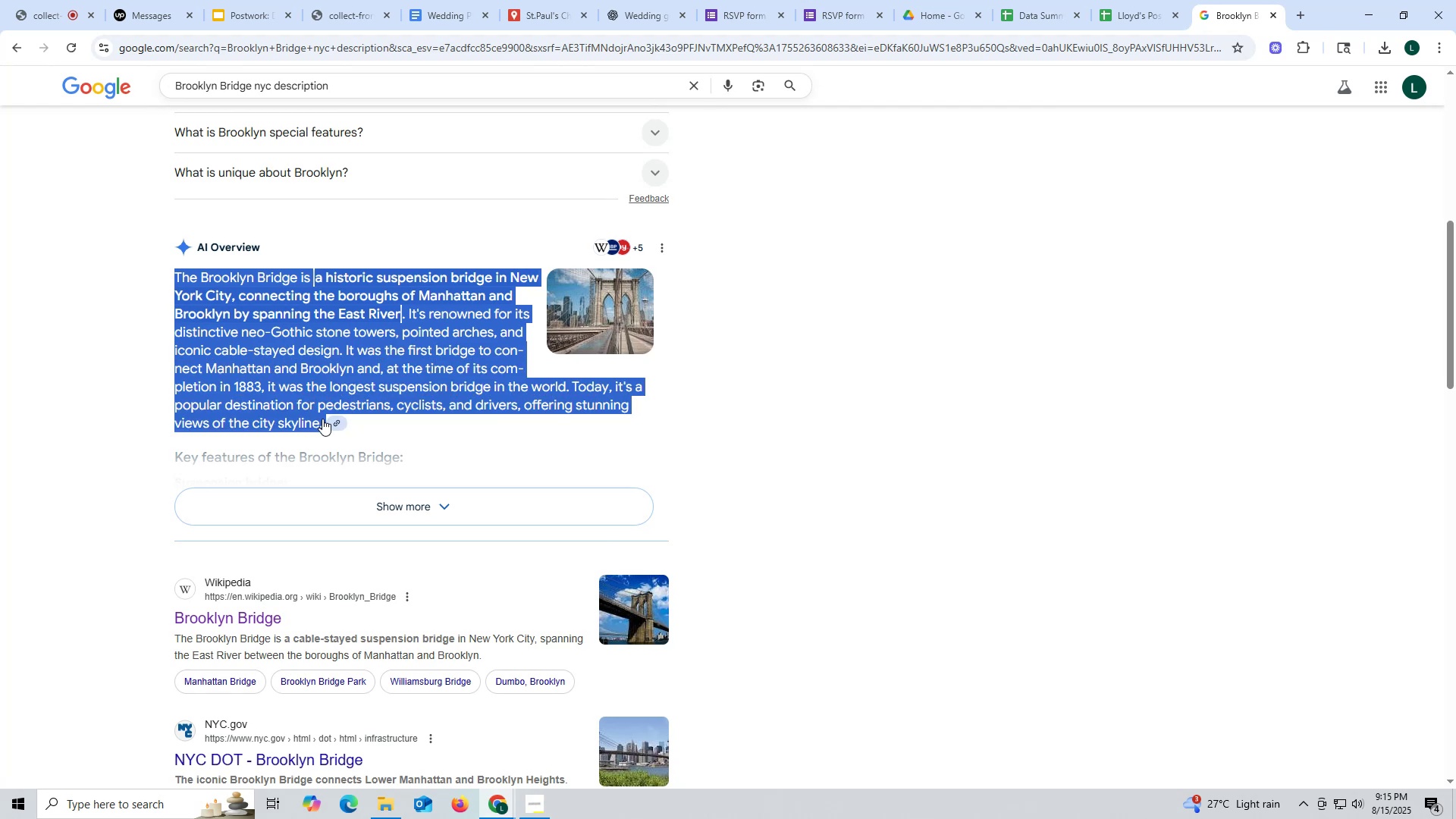 
key(Control+C)
 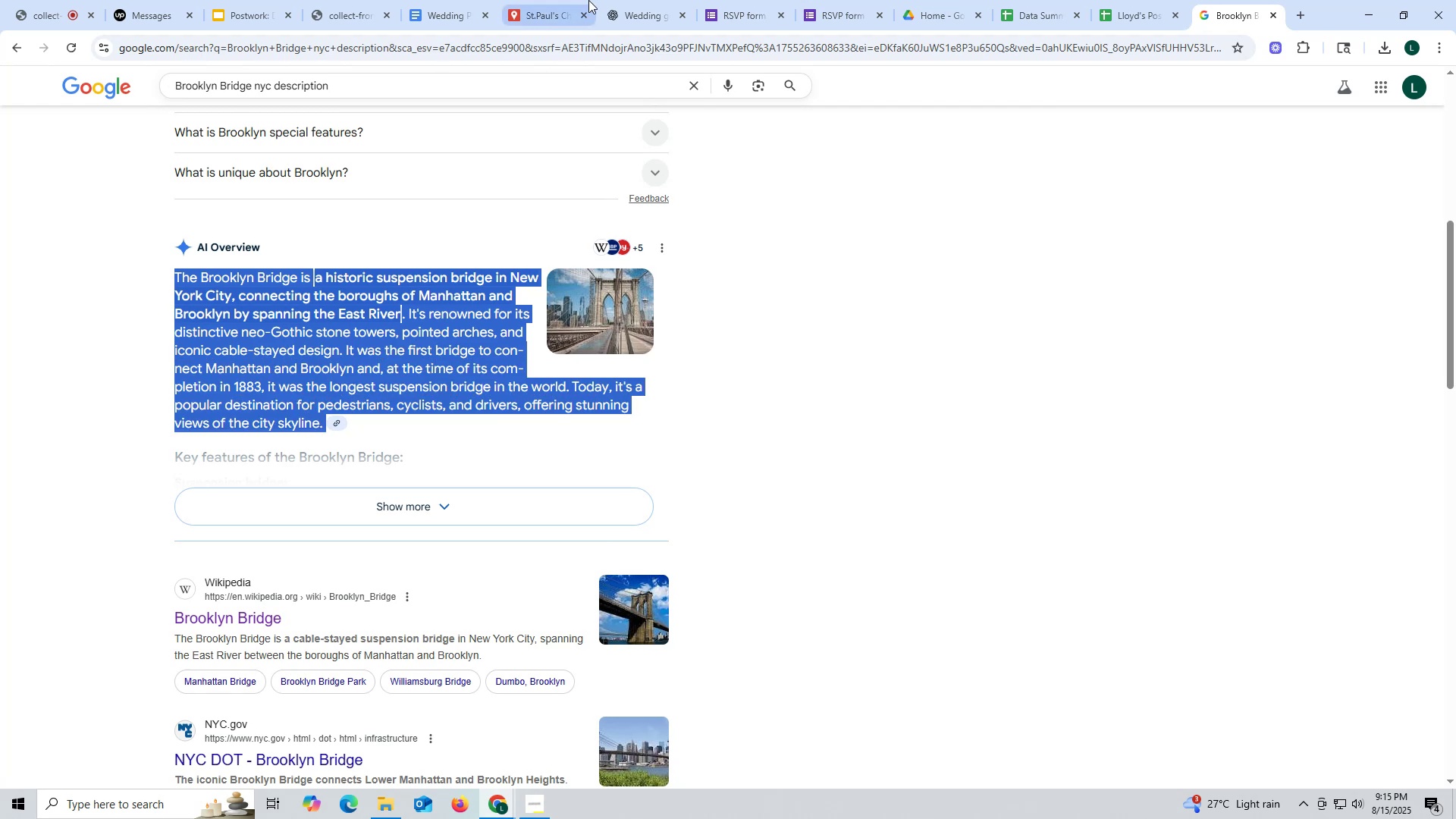 
mouse_move([546, 31])
 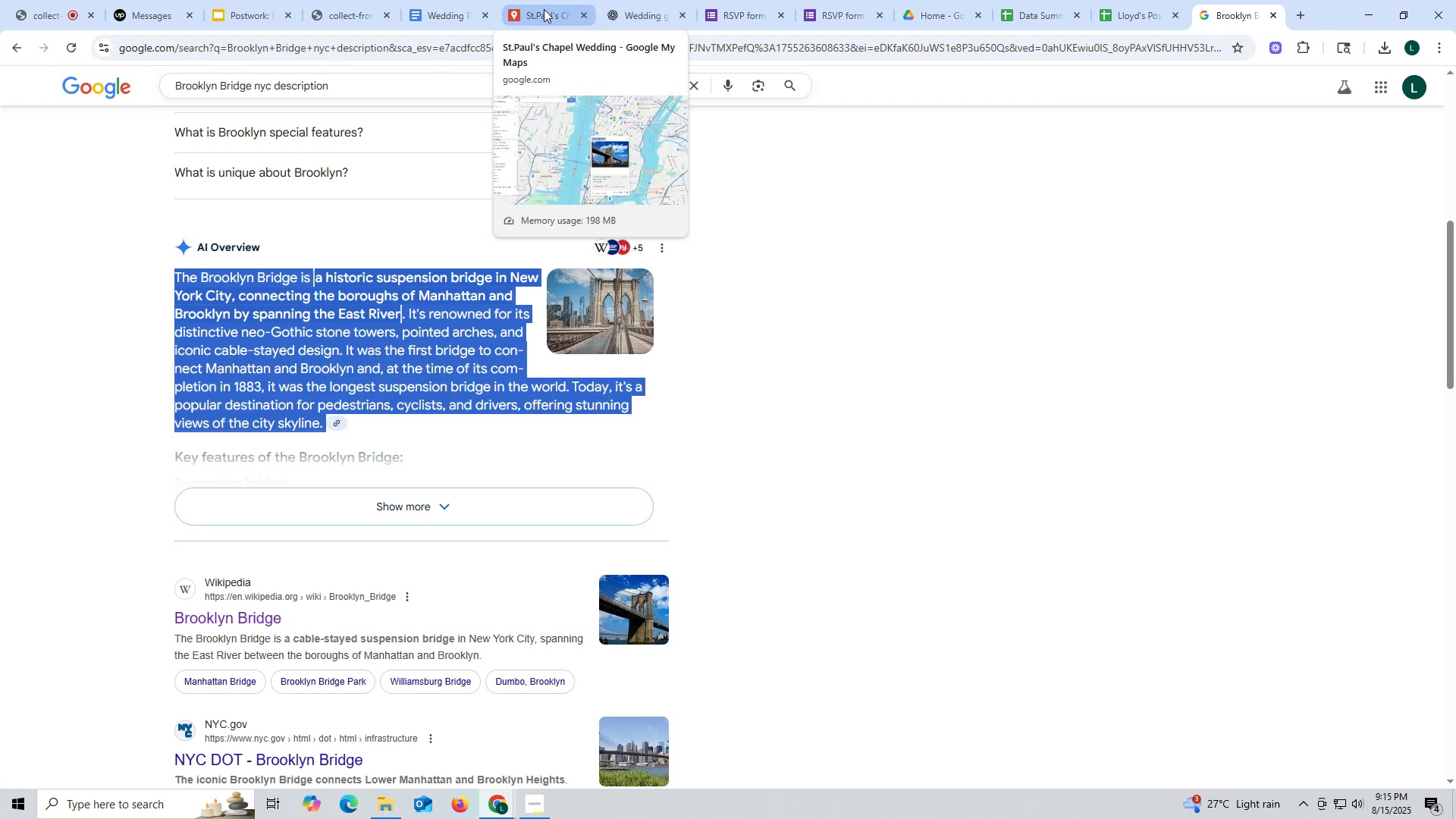 
left_click([544, 9])
 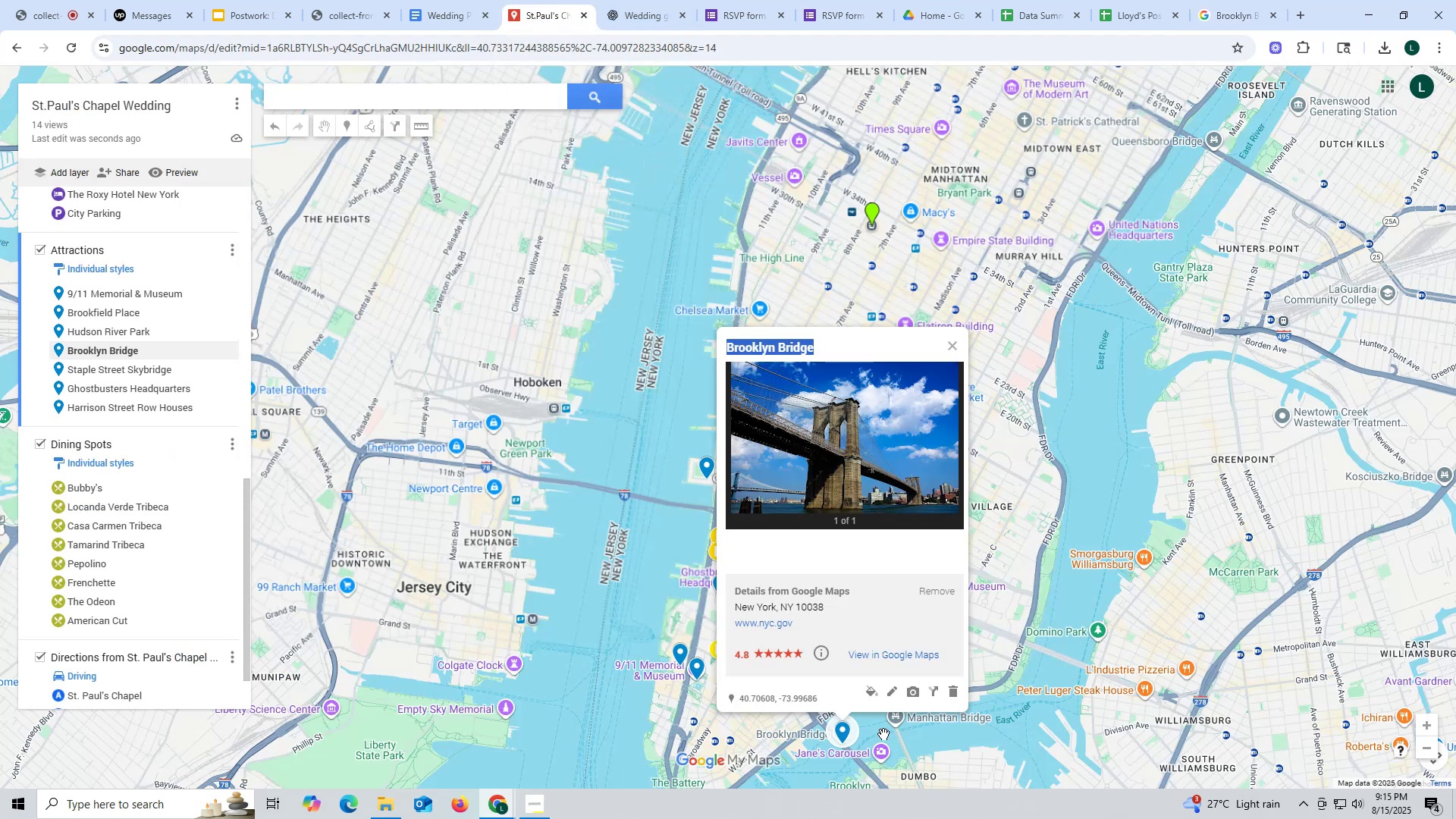 
left_click([893, 701])
 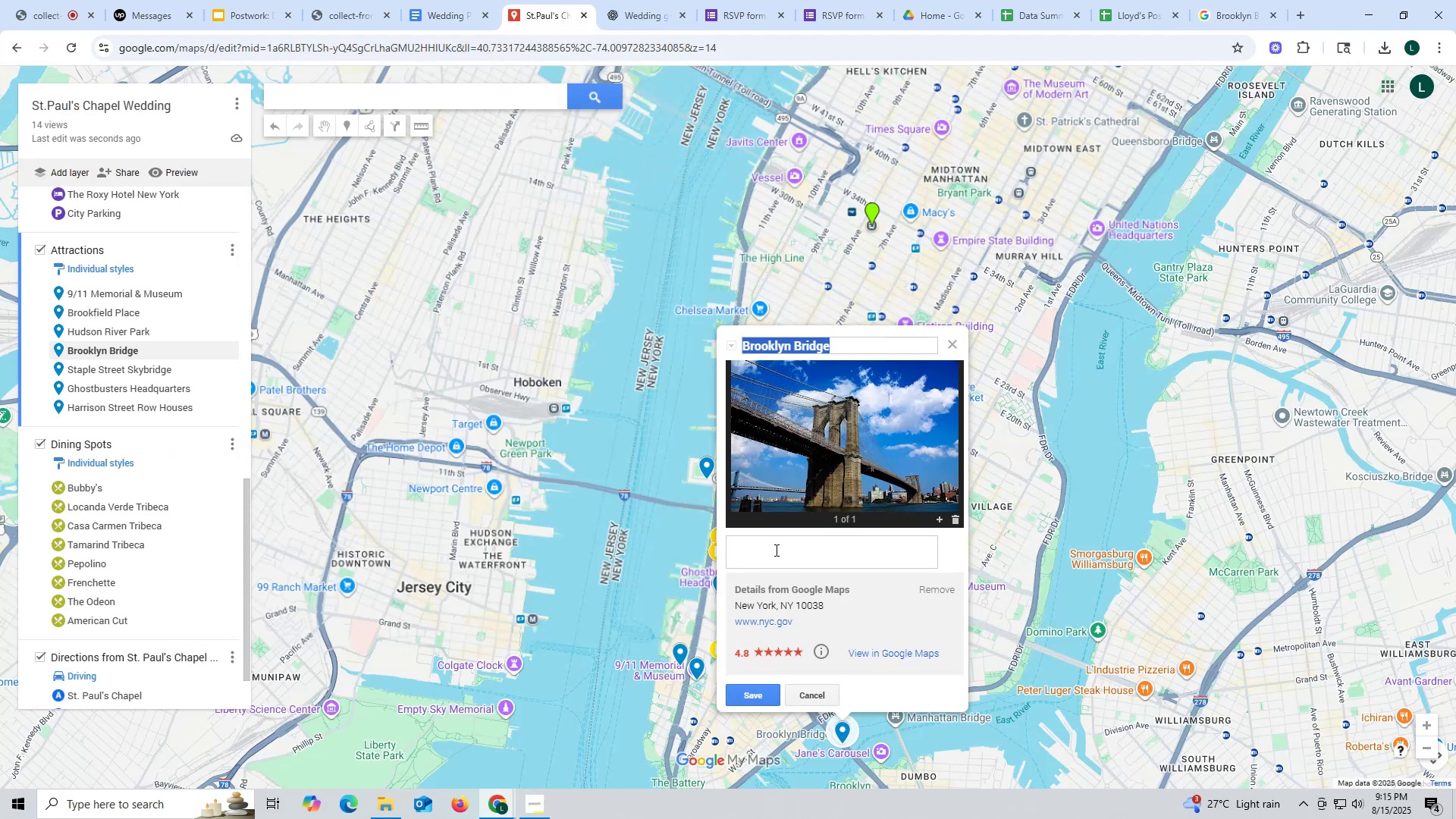 
left_click([775, 550])
 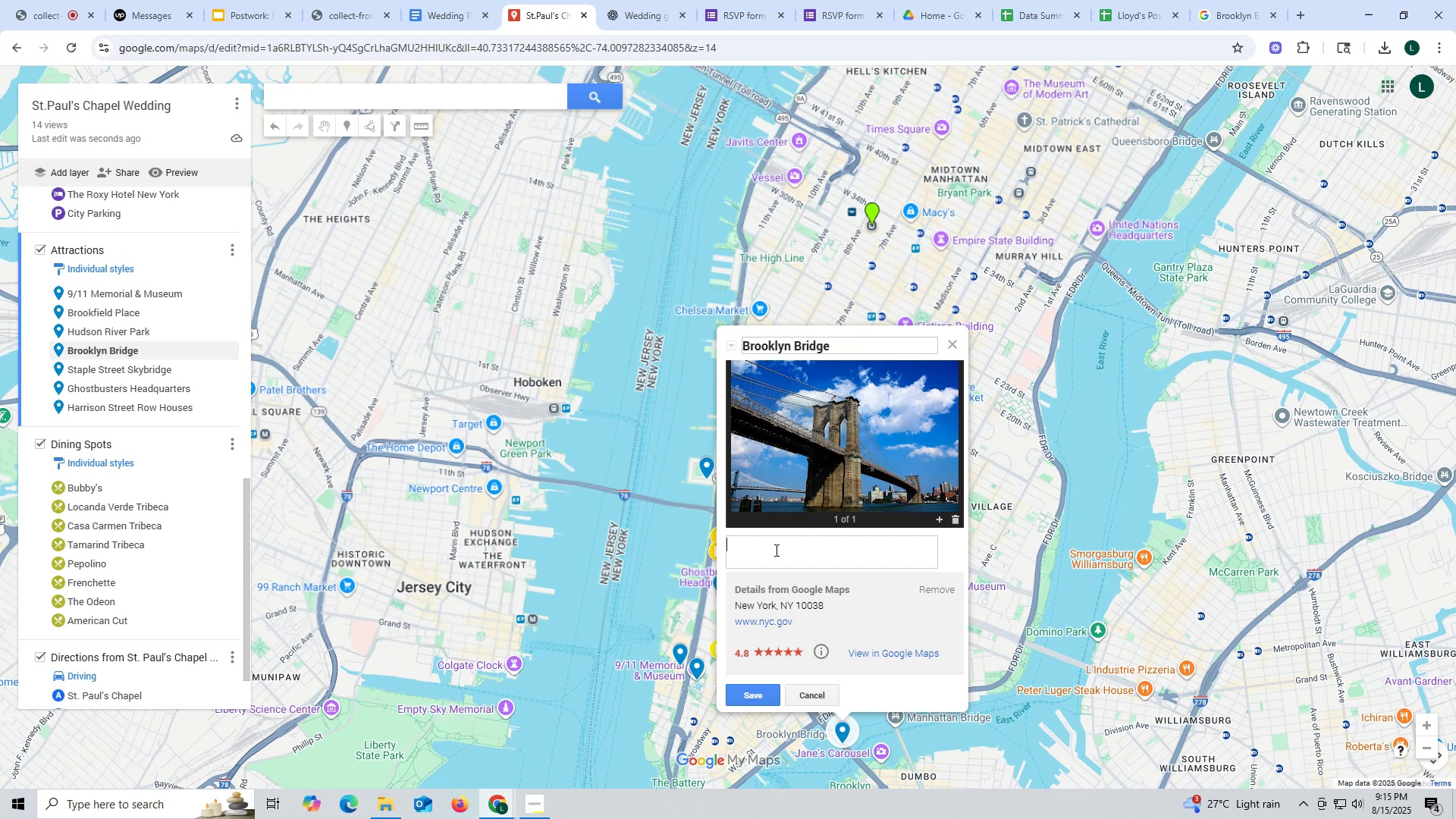 
key(Control+ControlLeft)
 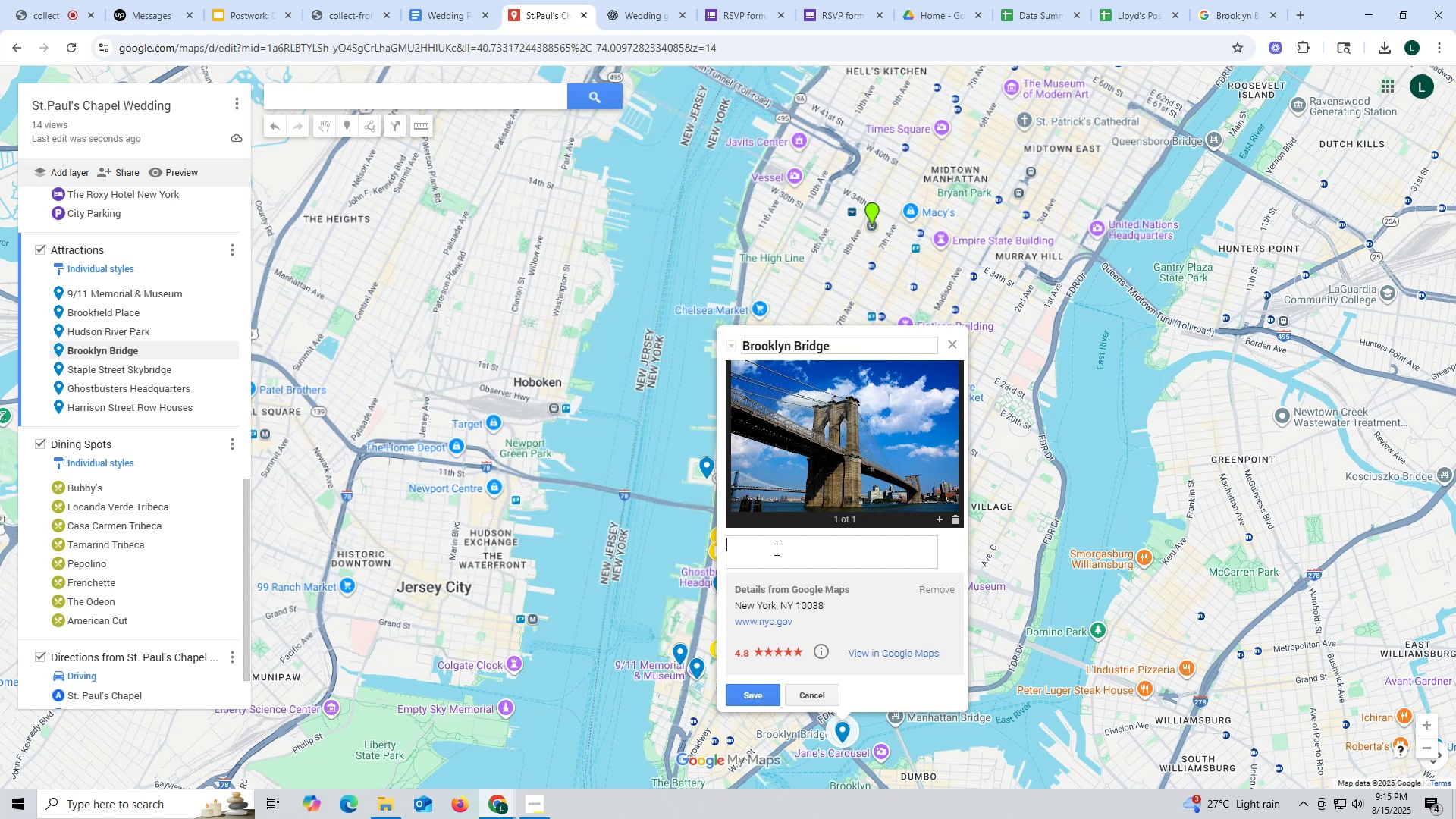 
key(Control+V)
 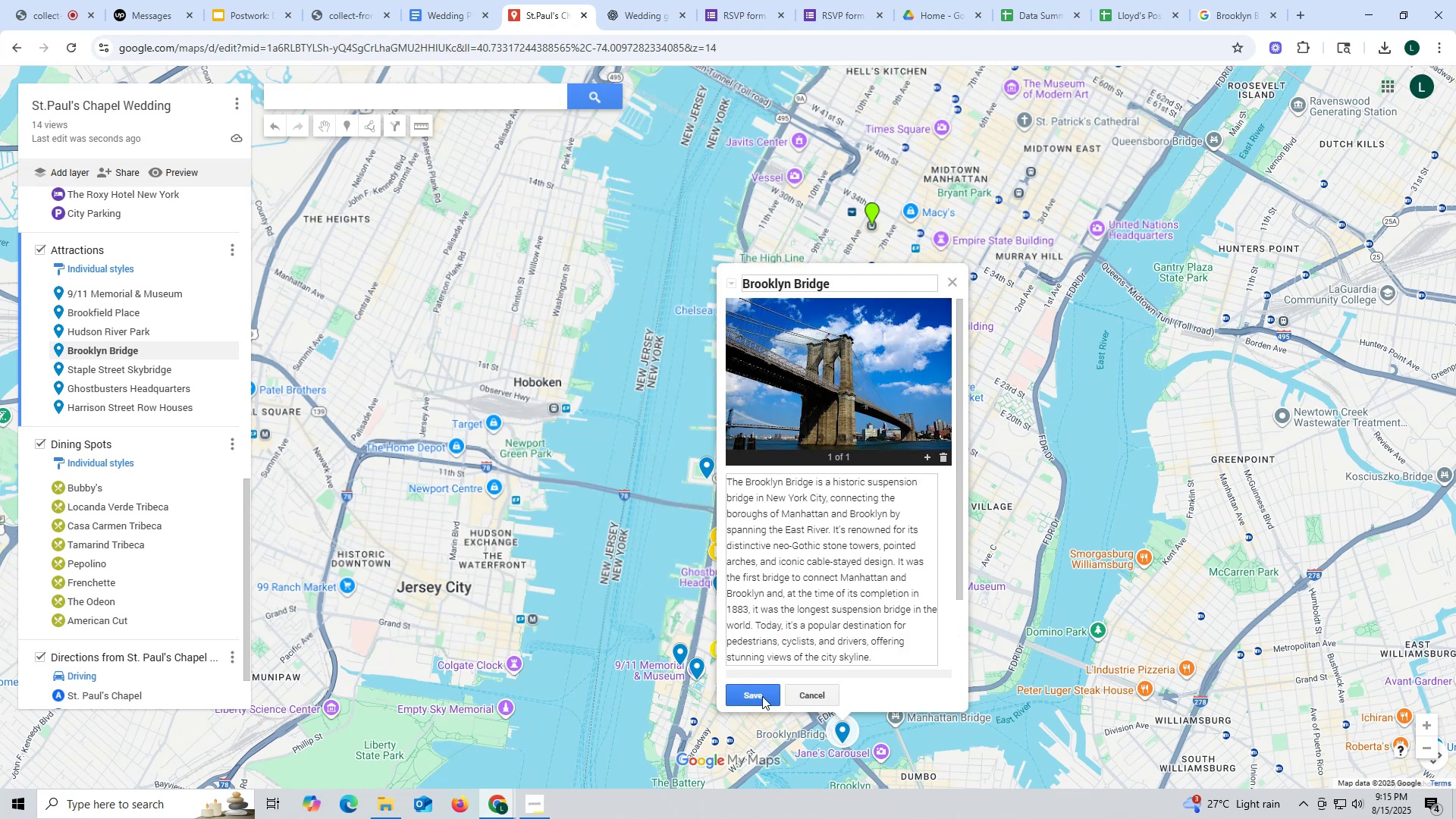 
left_click([760, 692])
 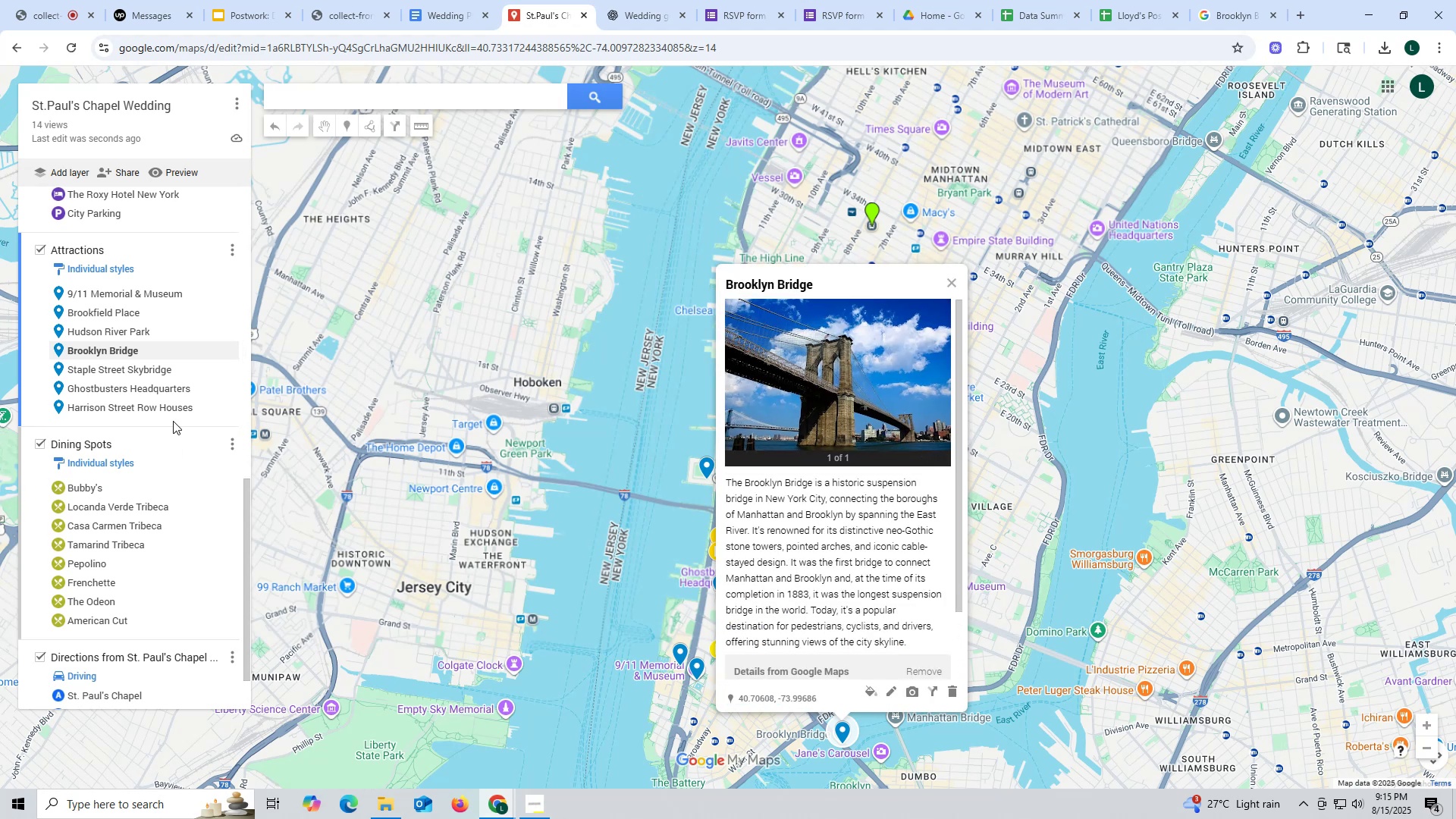 
left_click([158, 372])
 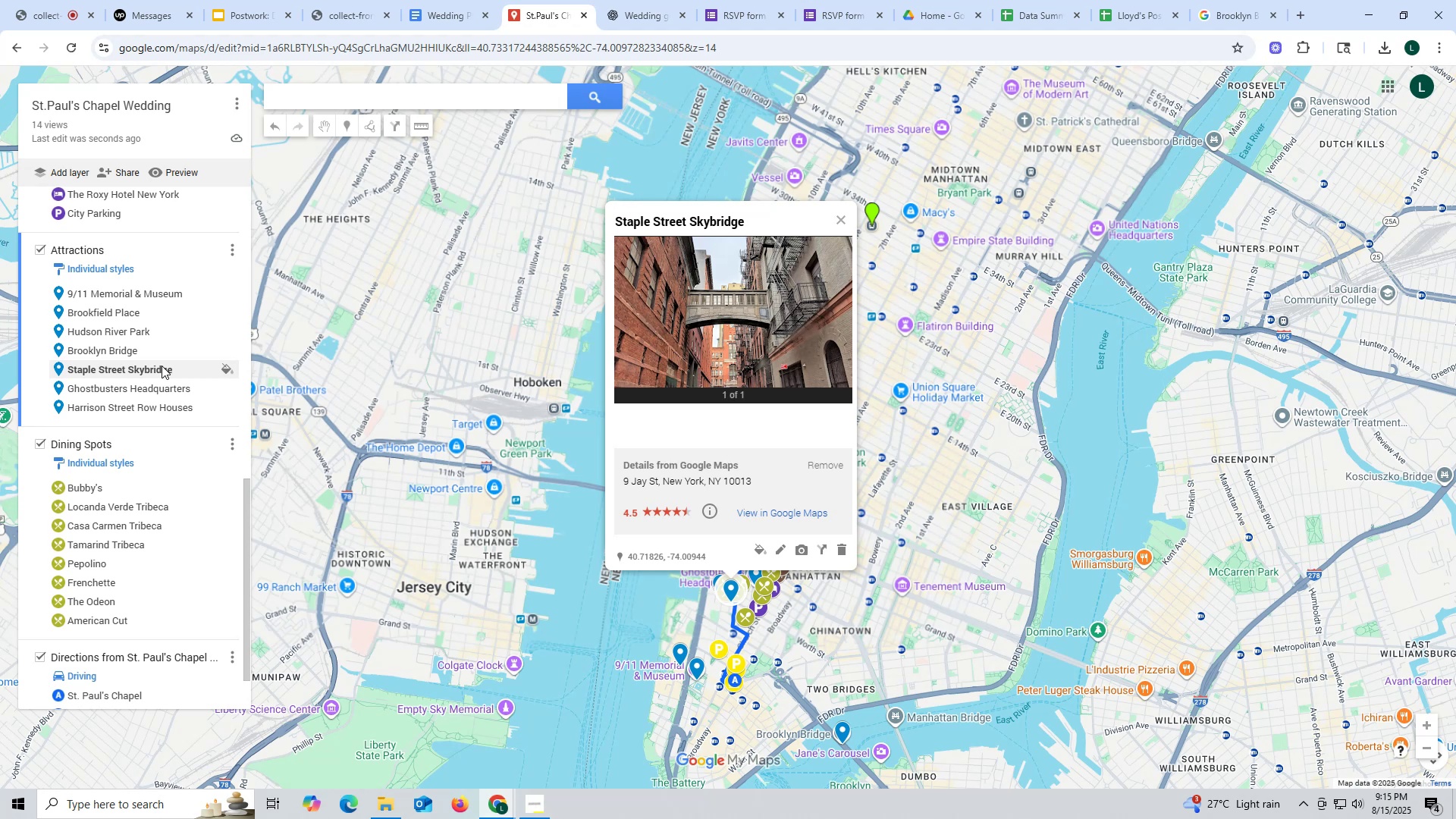 
wait(28.66)
 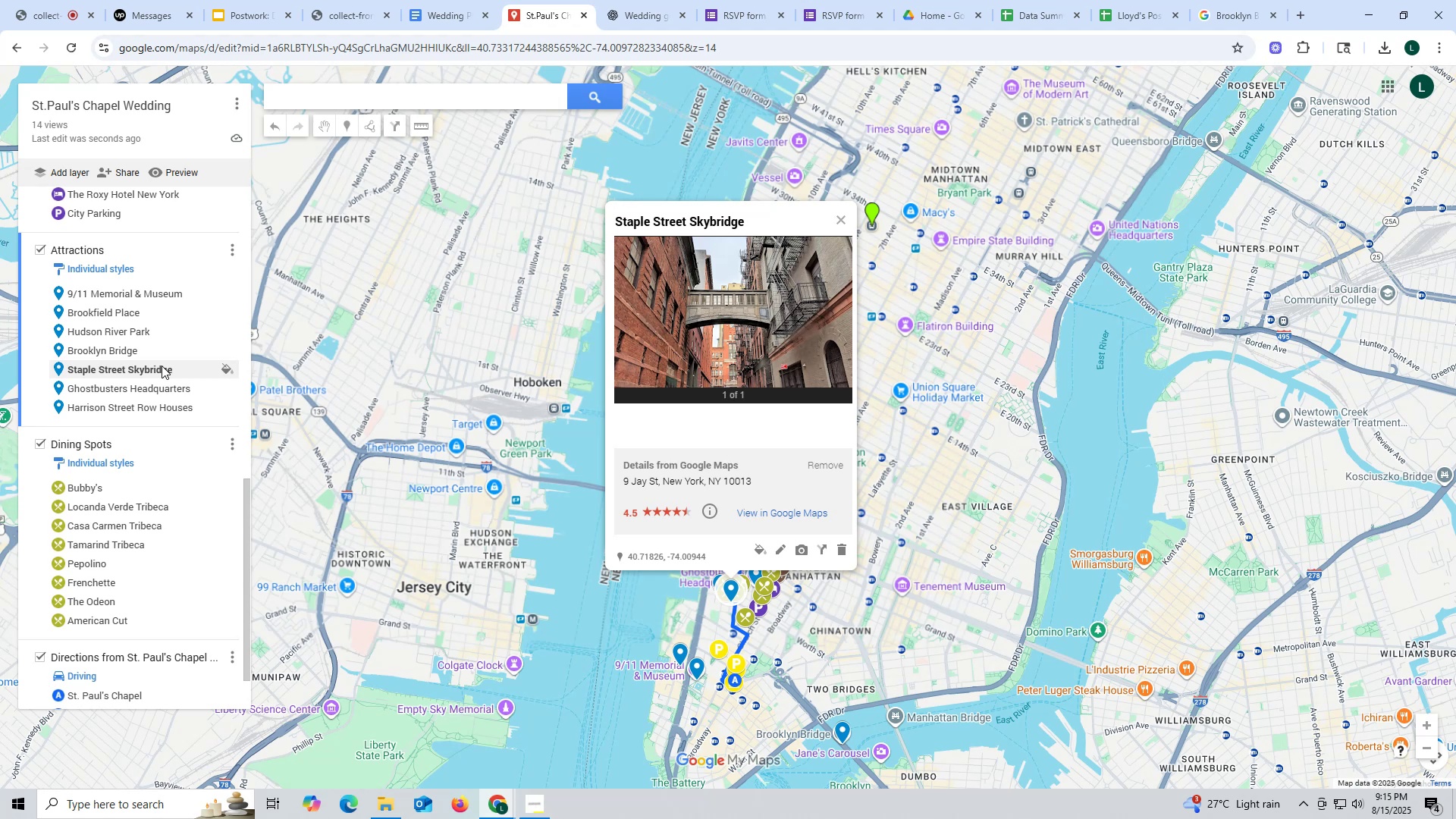 
left_click_drag(start_coordinate=[610, 212], to_coordinate=[743, 225])
 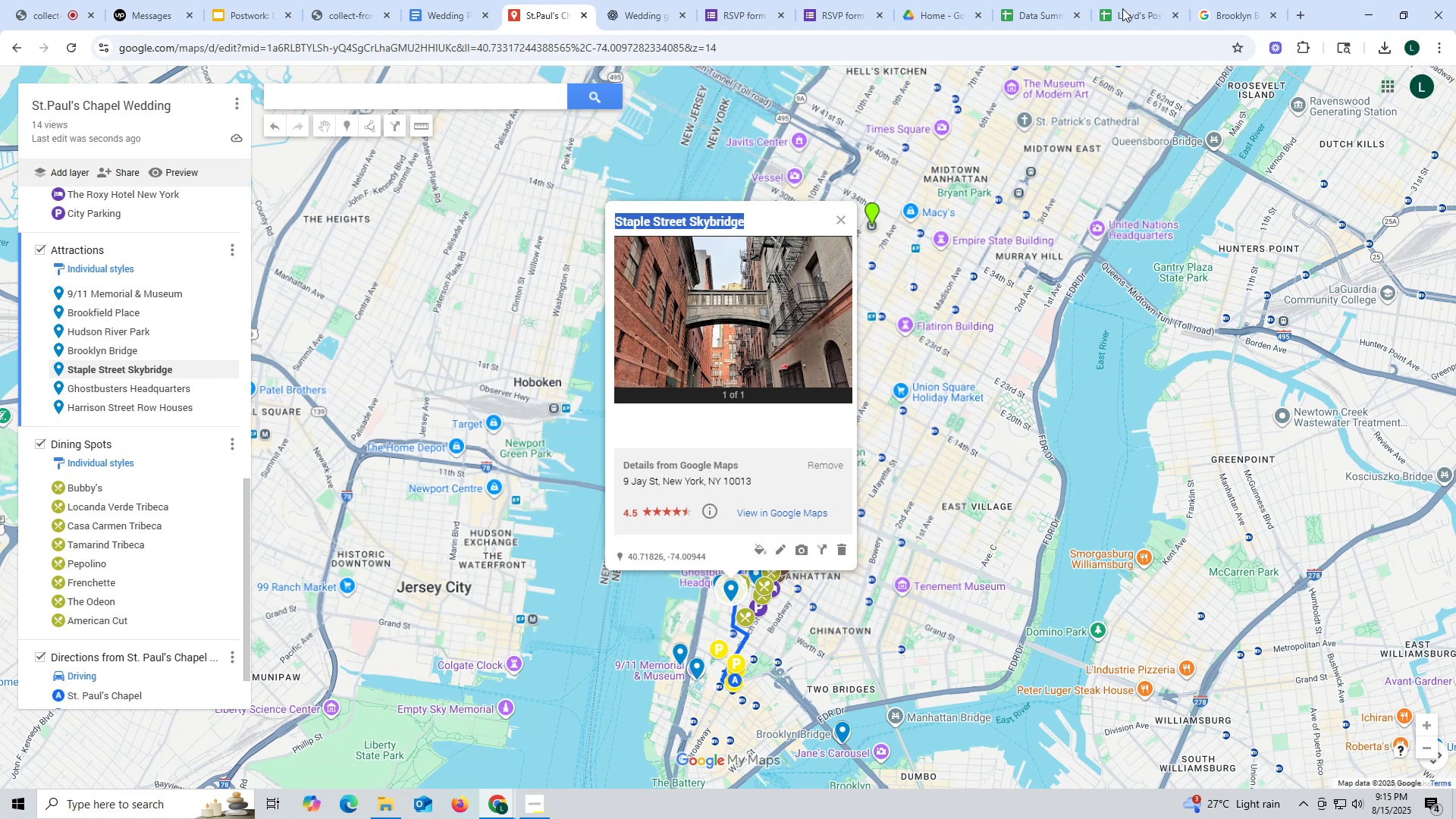 
key(Control+ControlLeft)
 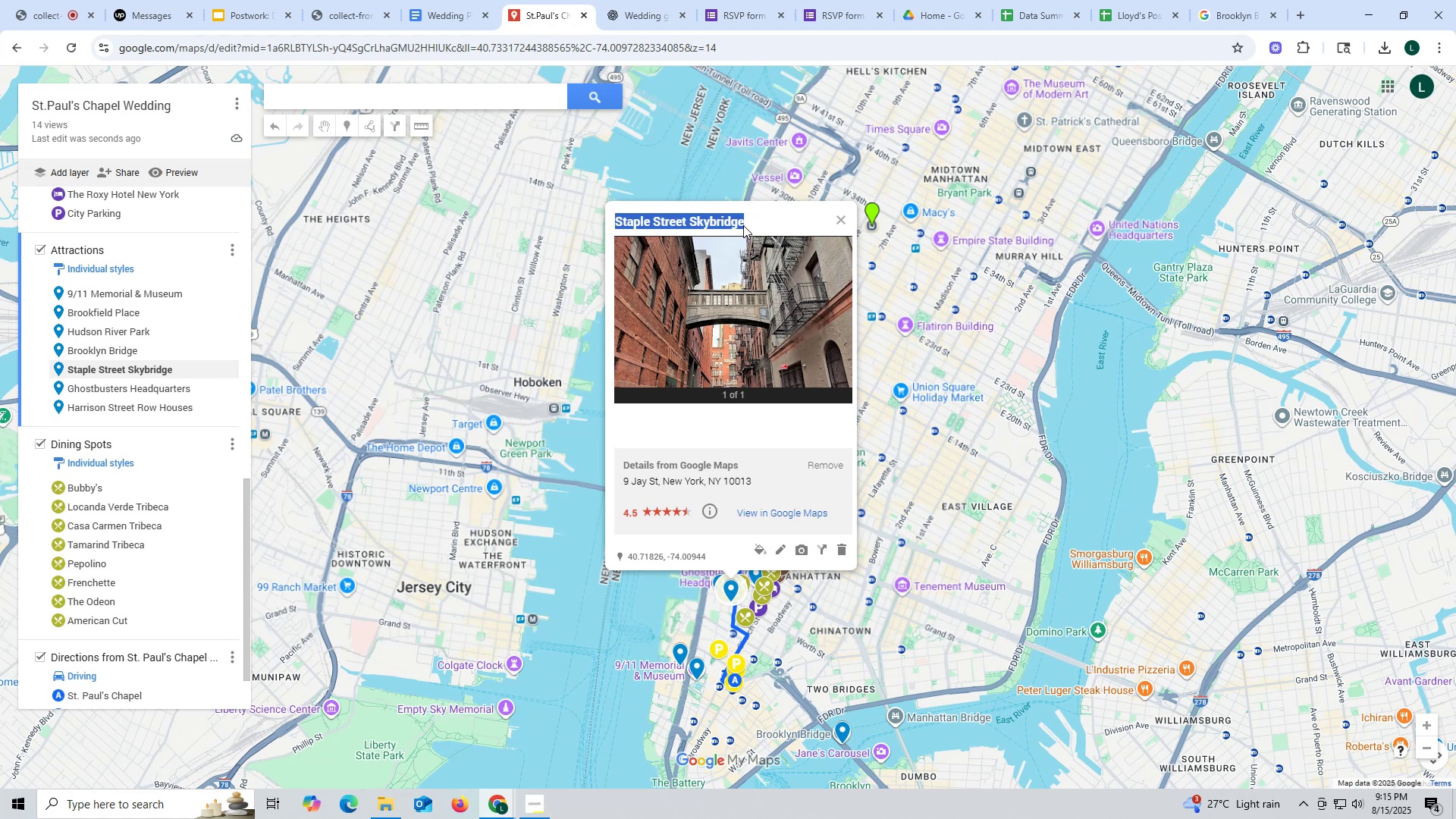 
key(Control+C)
 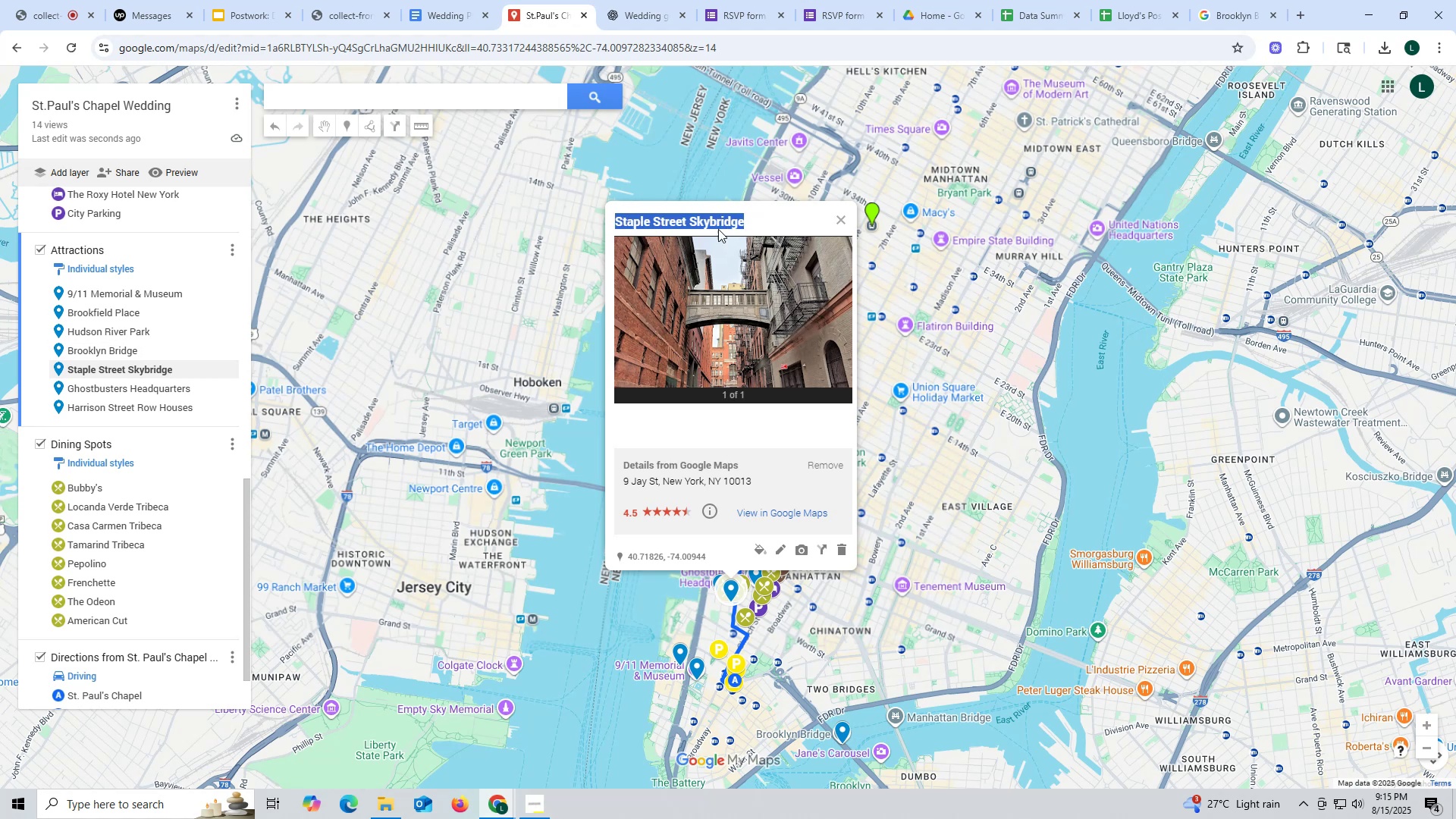 
key(Control+ControlLeft)
 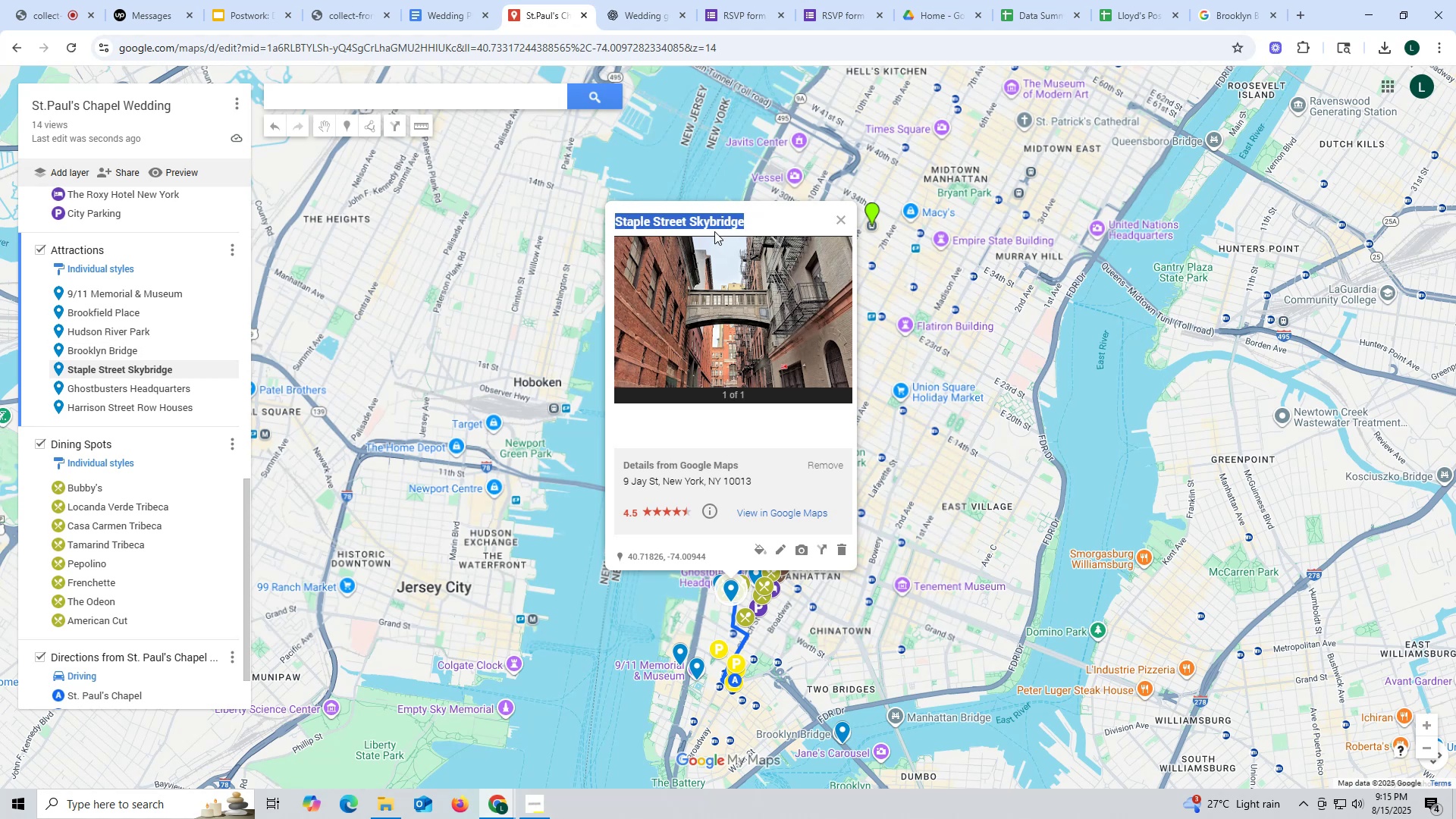 
key(Control+C)
 